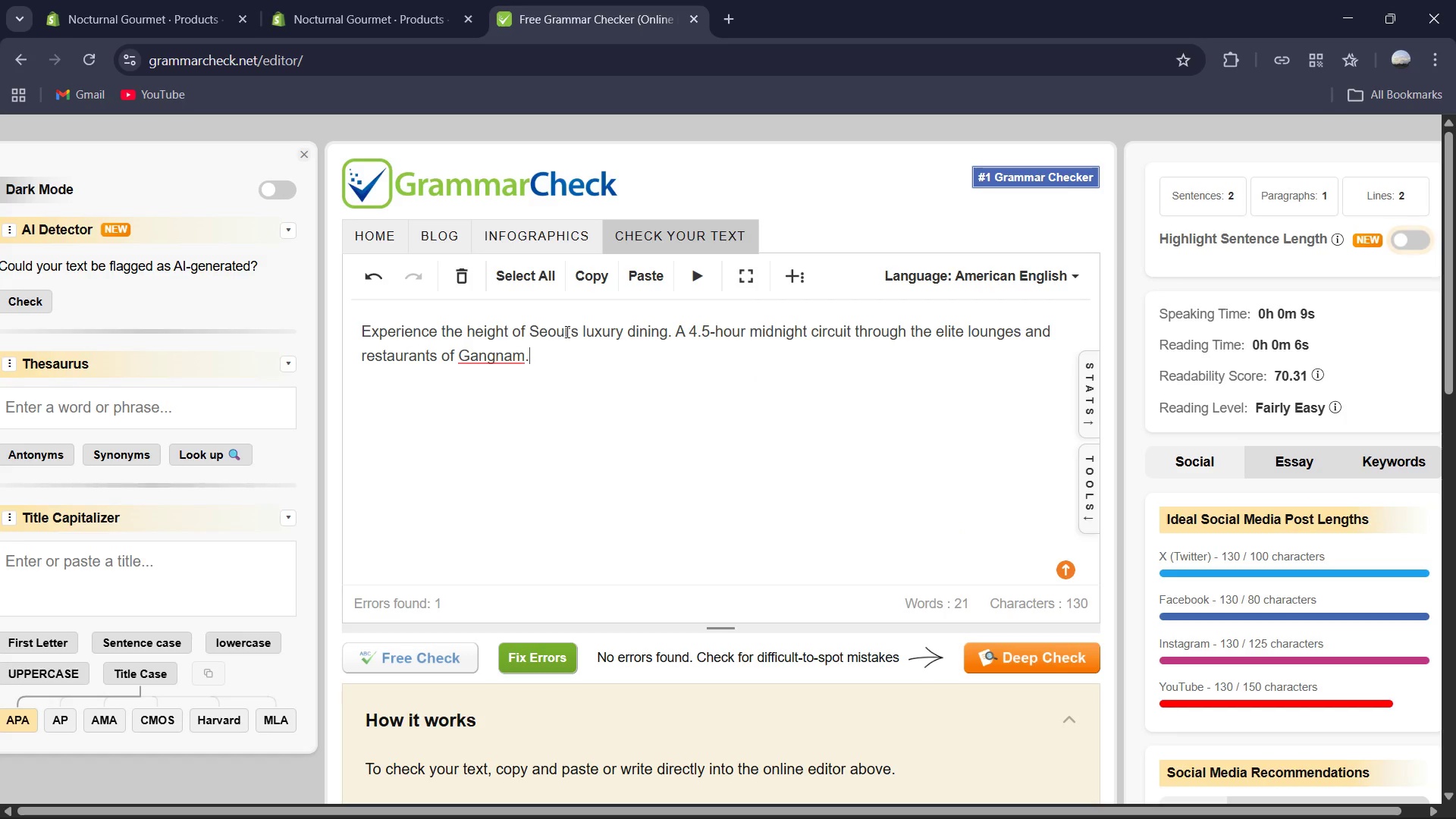 
key(Control+A)
 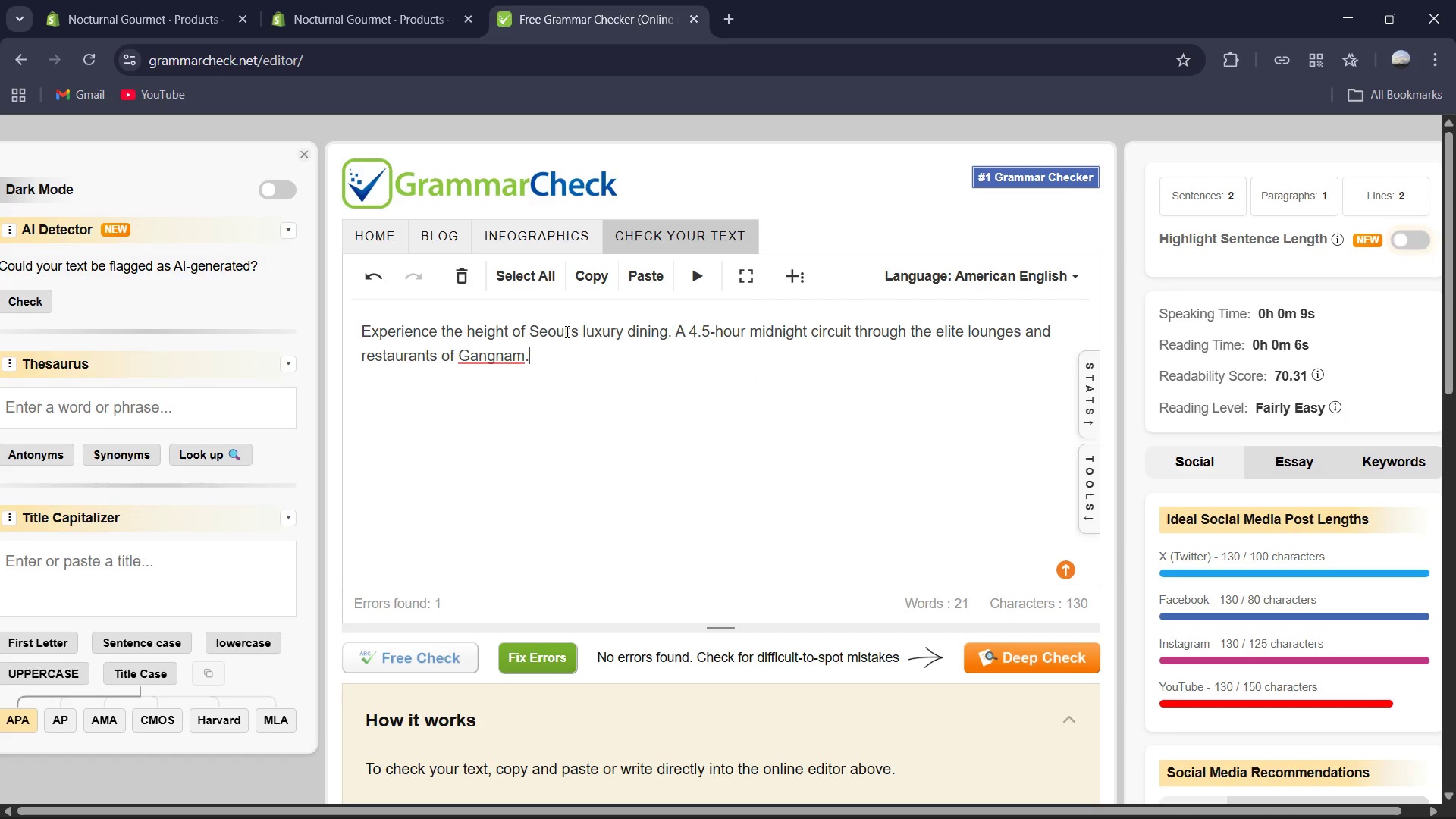 
key(Control+V)
 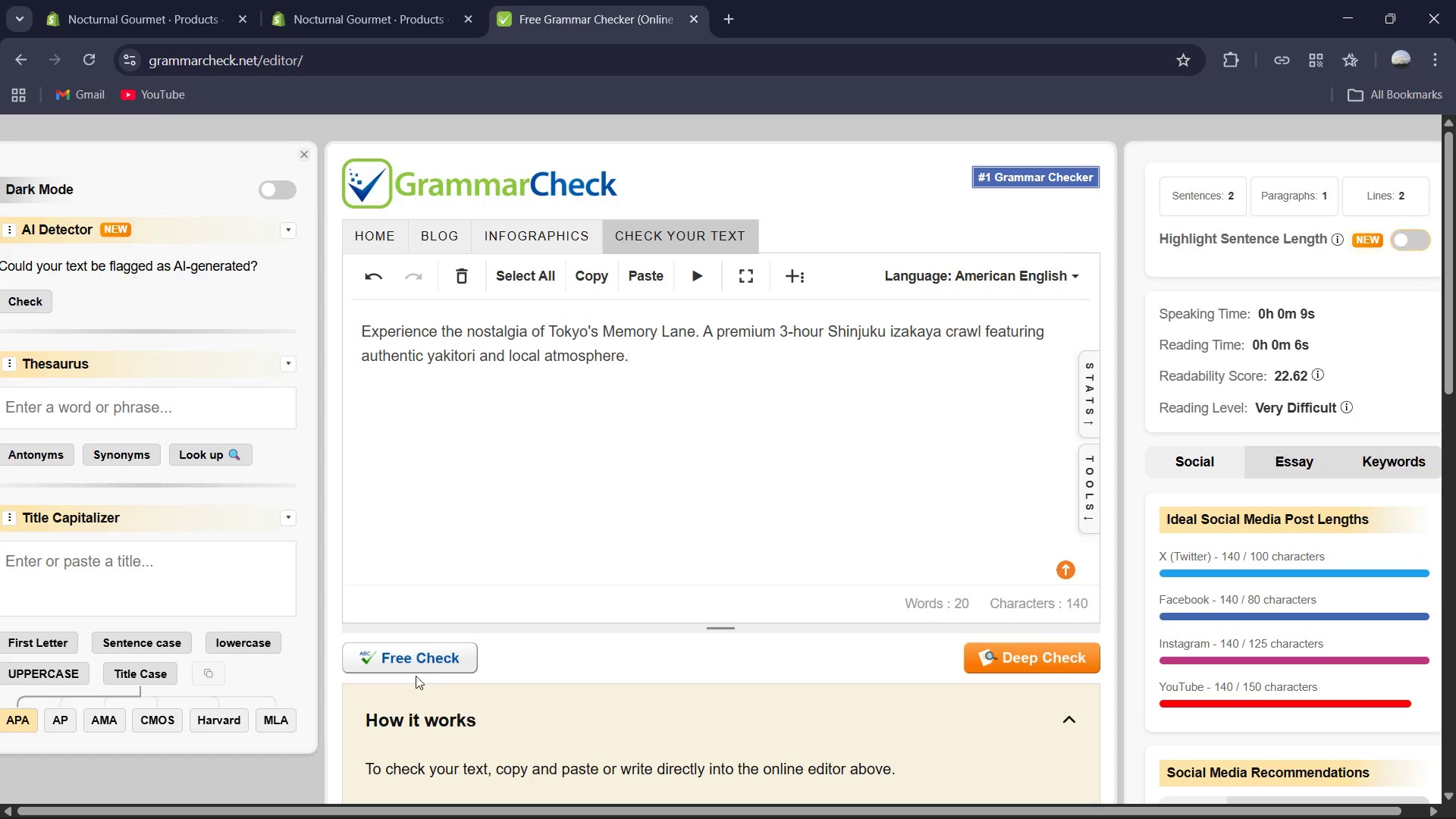 
left_click([414, 660])
 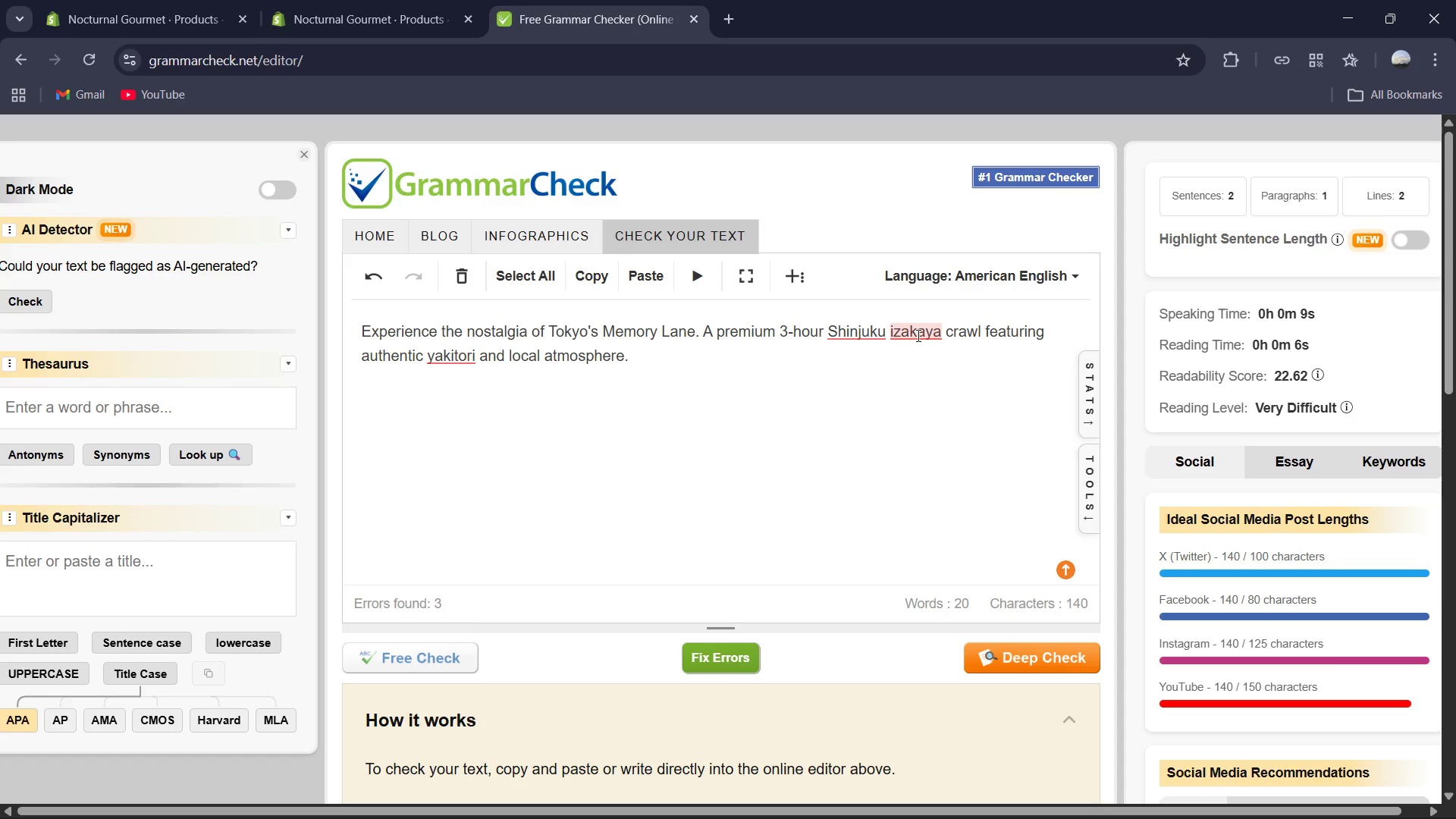 
wait(7.14)
 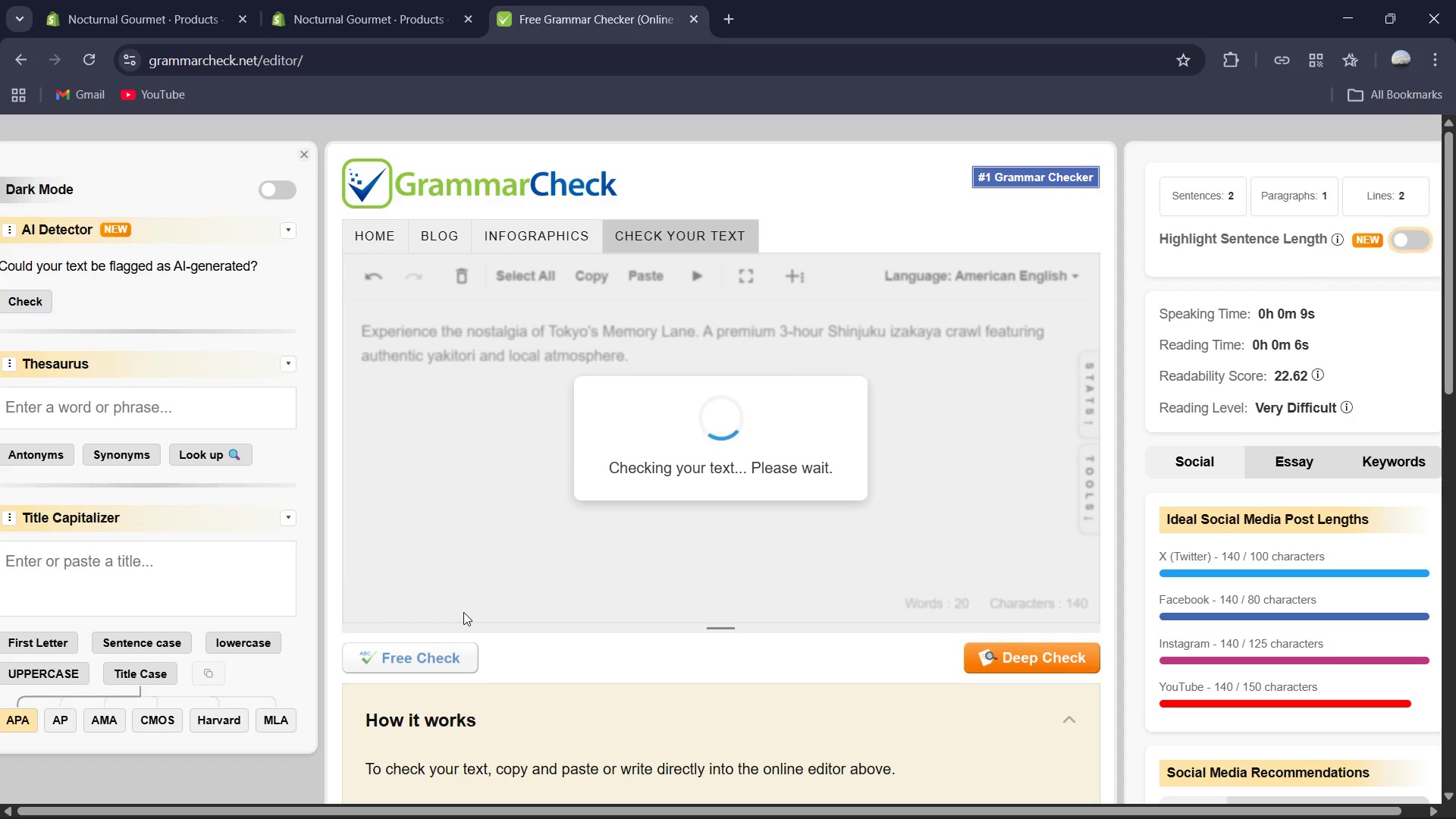 
left_click([393, 0])
 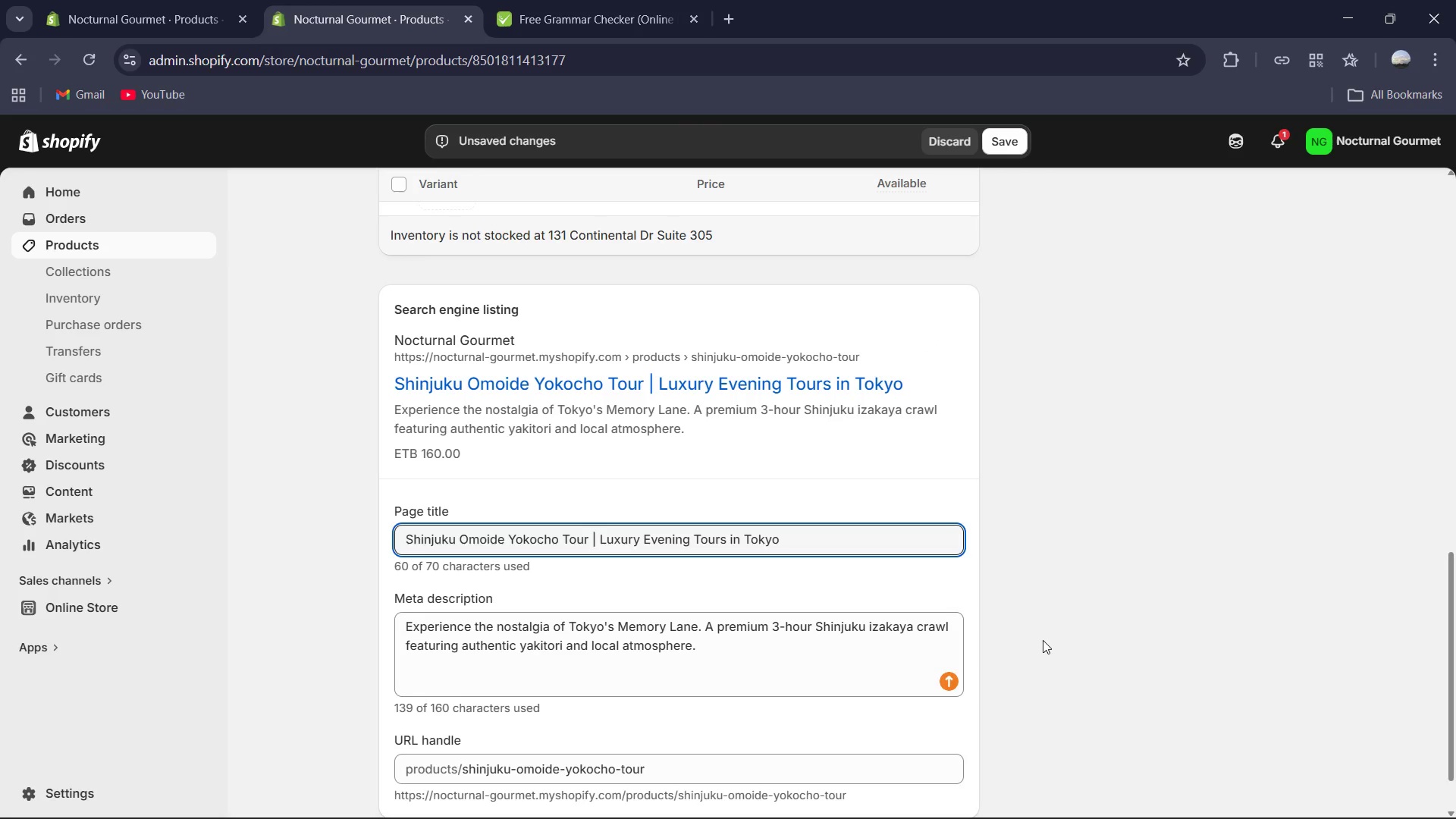 
scroll: coordinate [1042, 637], scroll_direction: up, amount: 1.0
 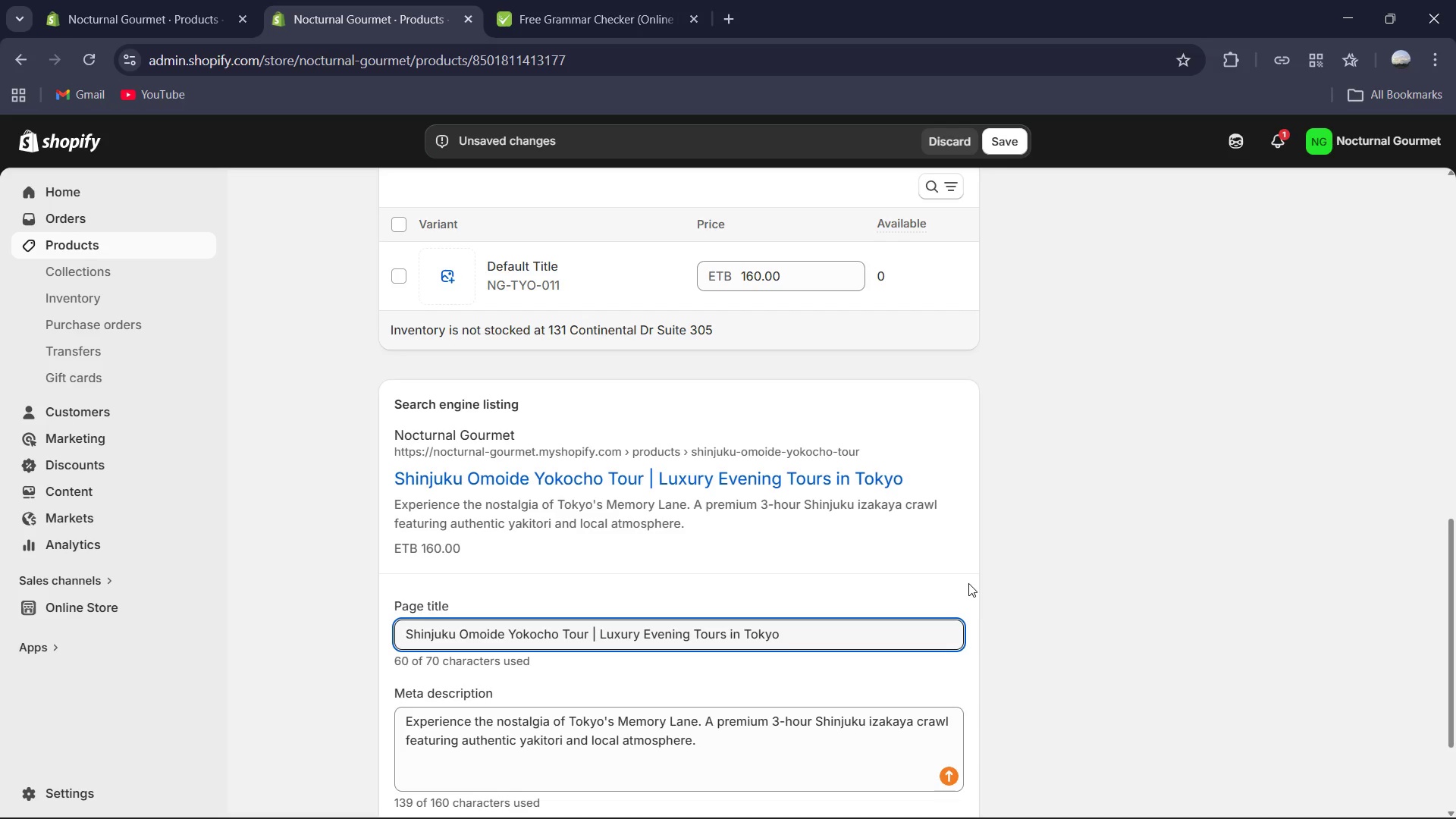 
wait(5.73)
 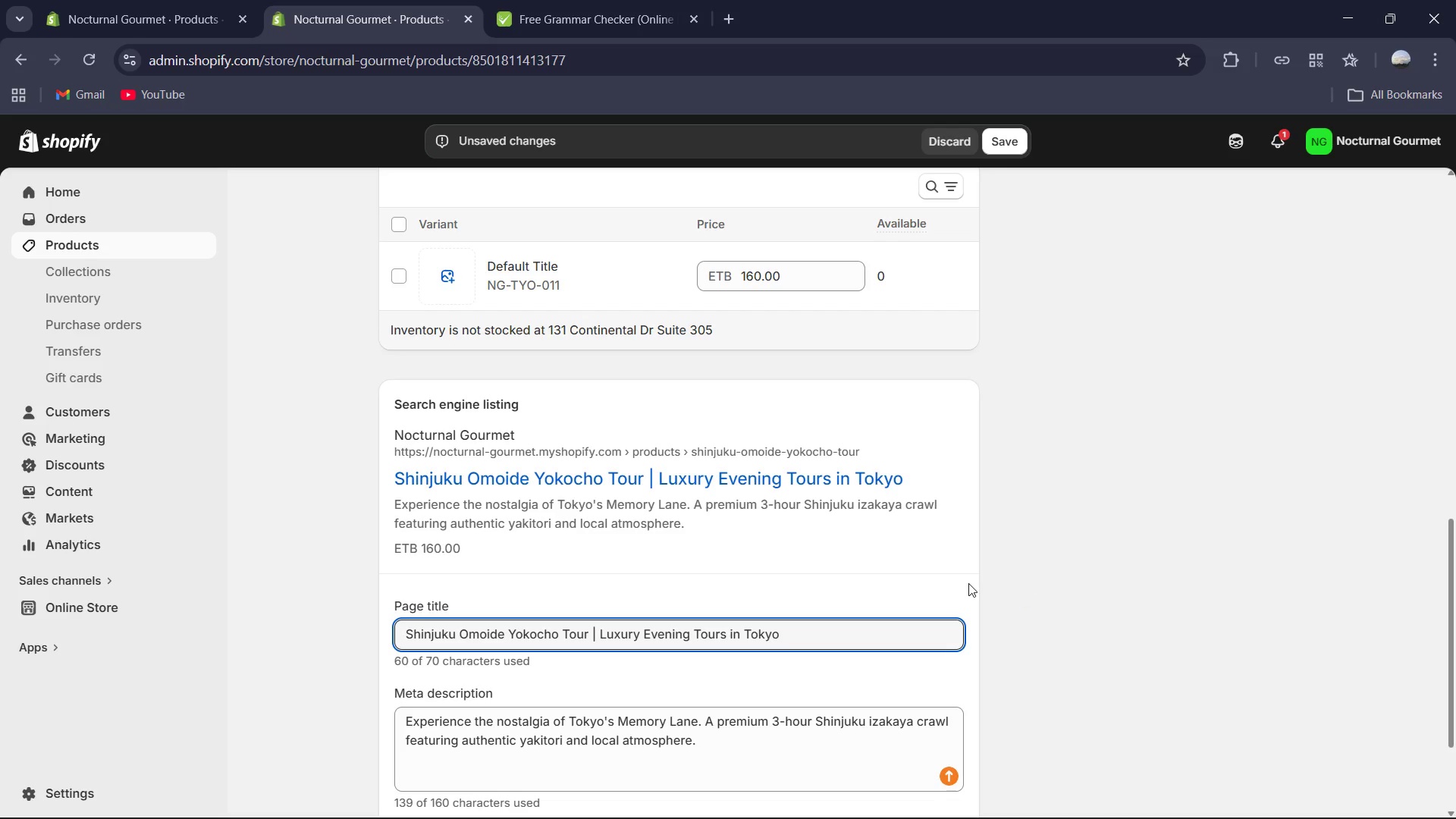 
scroll: coordinate [1052, 524], scroll_direction: up, amount: 9.0
 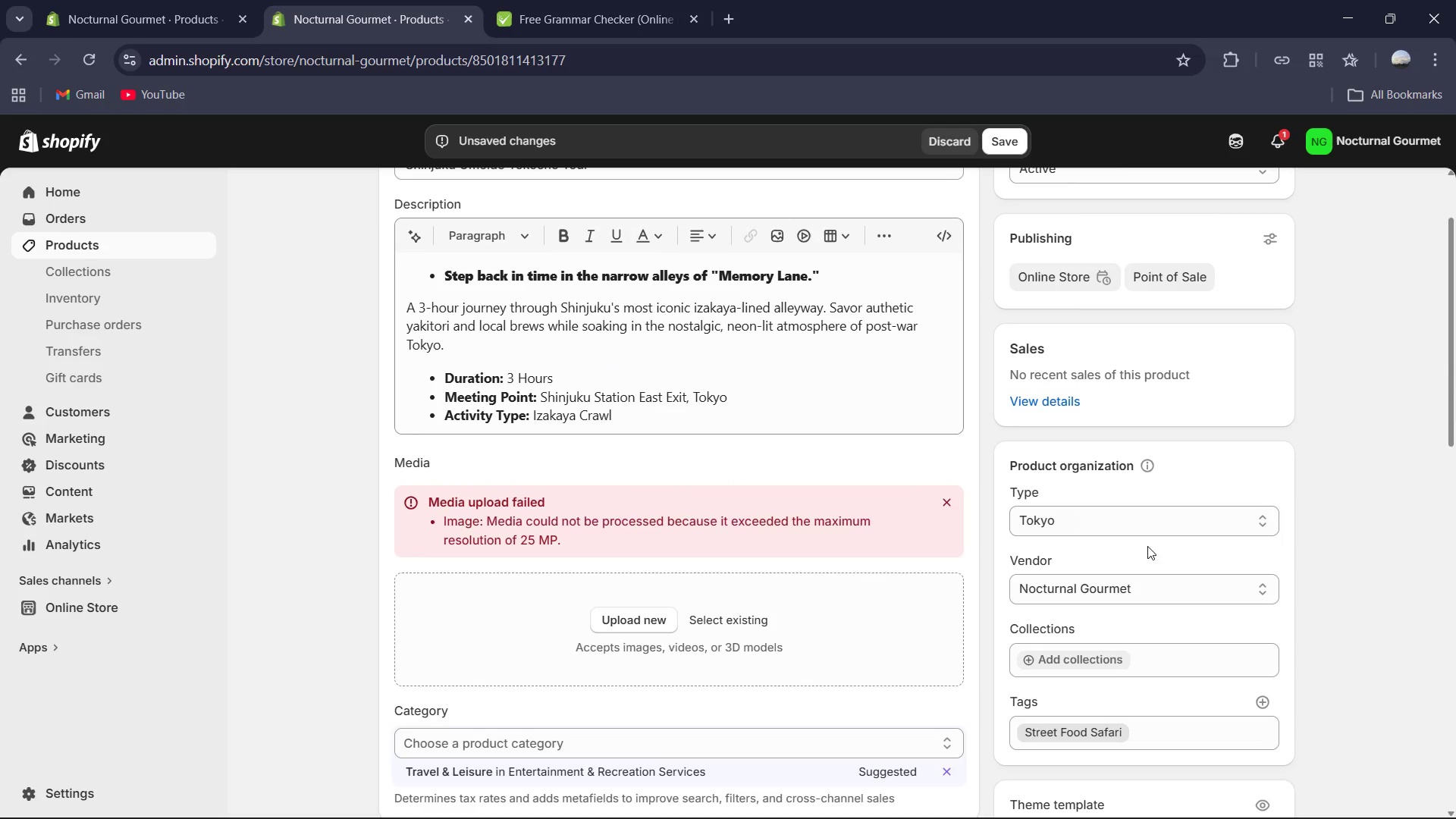 
scroll: coordinate [1203, 566], scroll_direction: down, amount: 2.0
 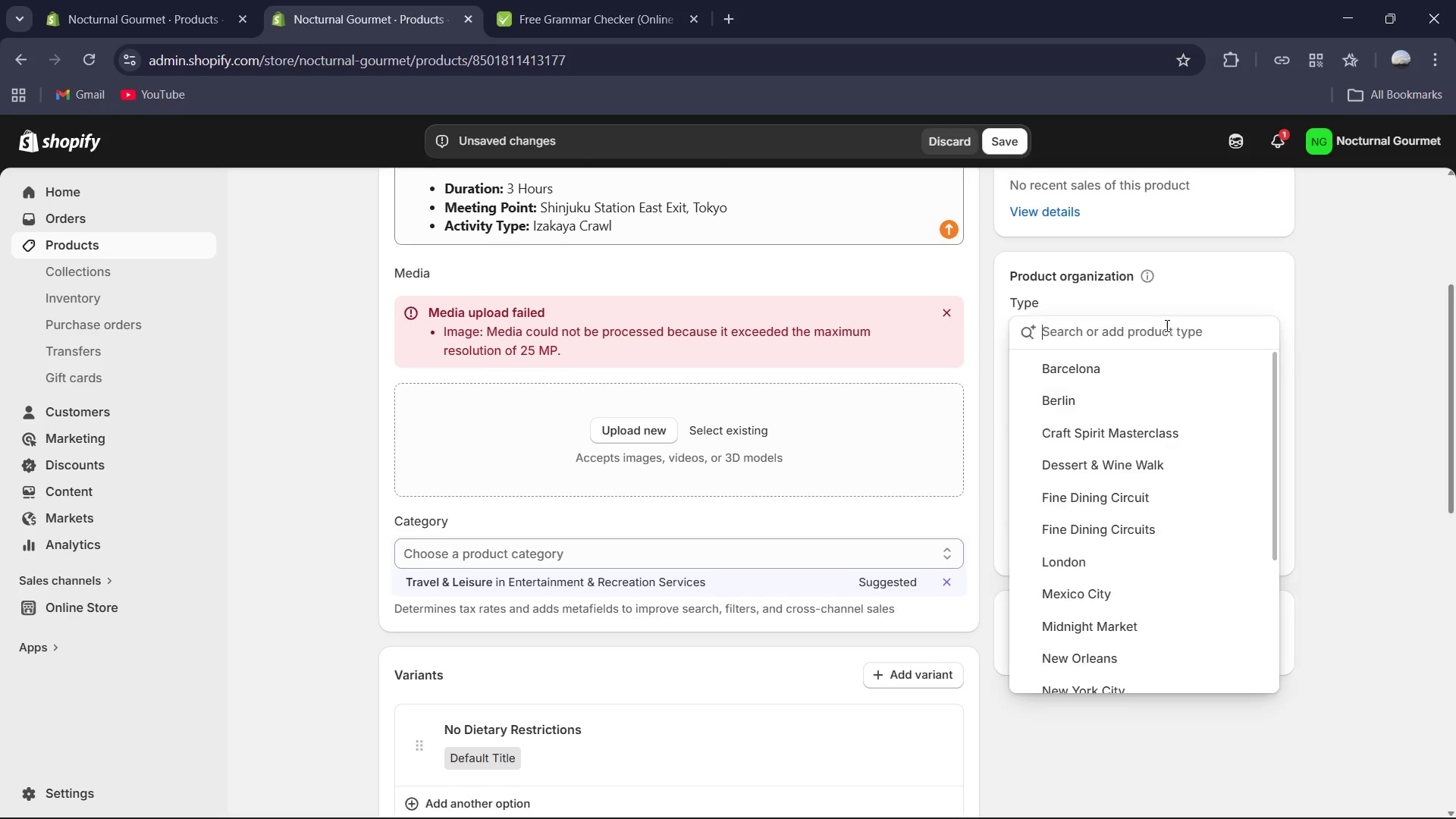 
wait(5.74)
 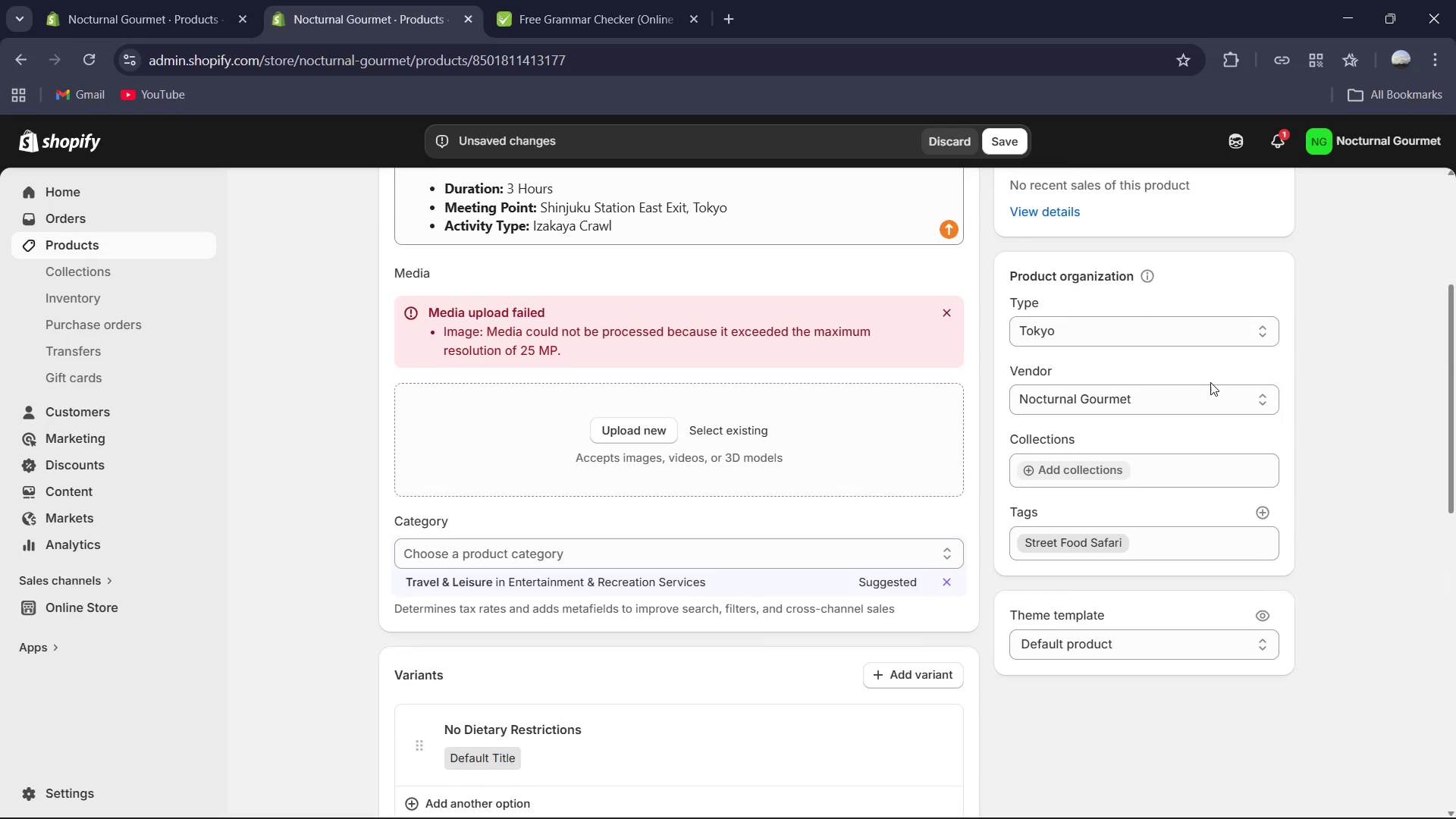 
type(Izakay )
 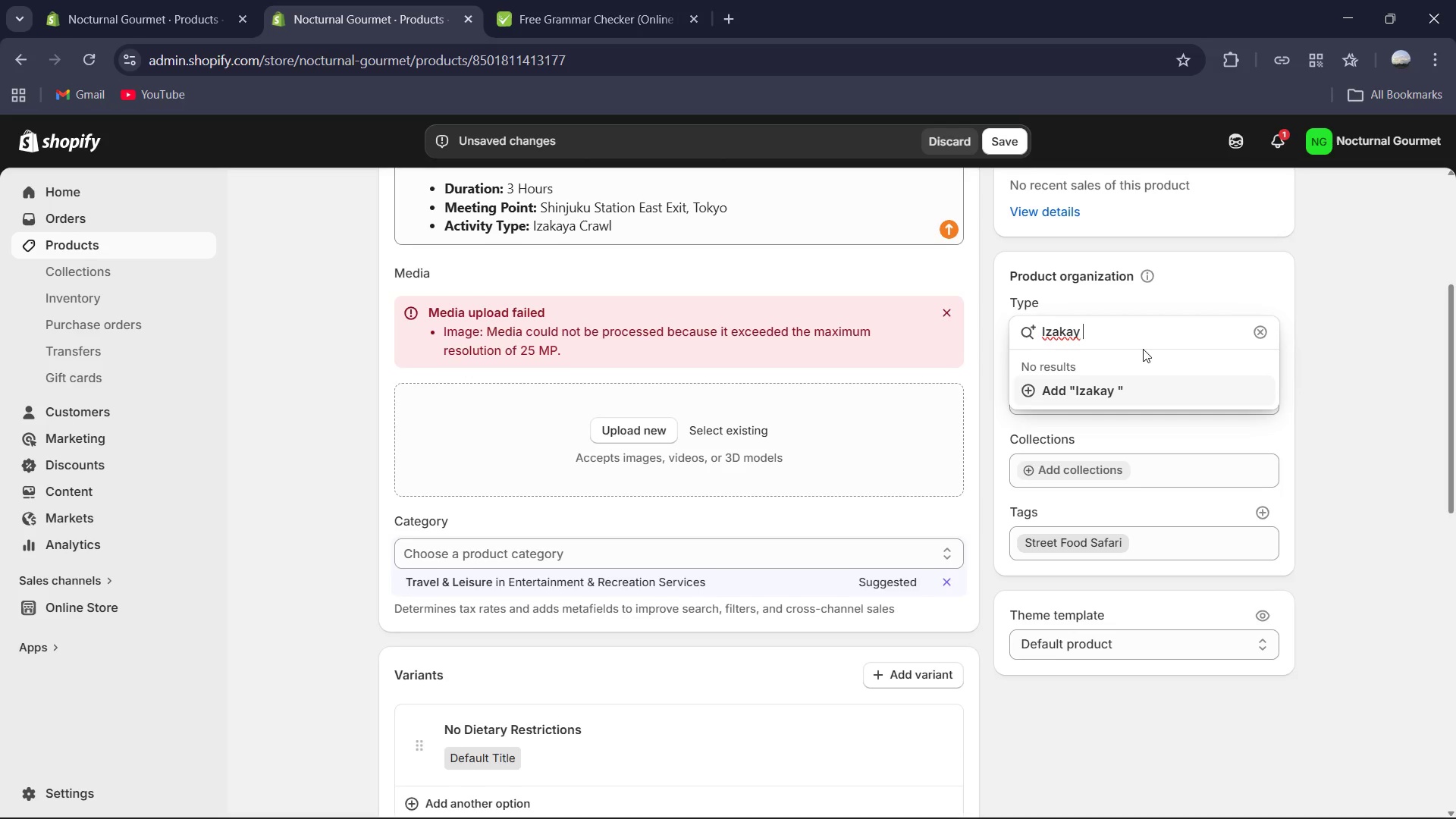 
wait(6.11)
 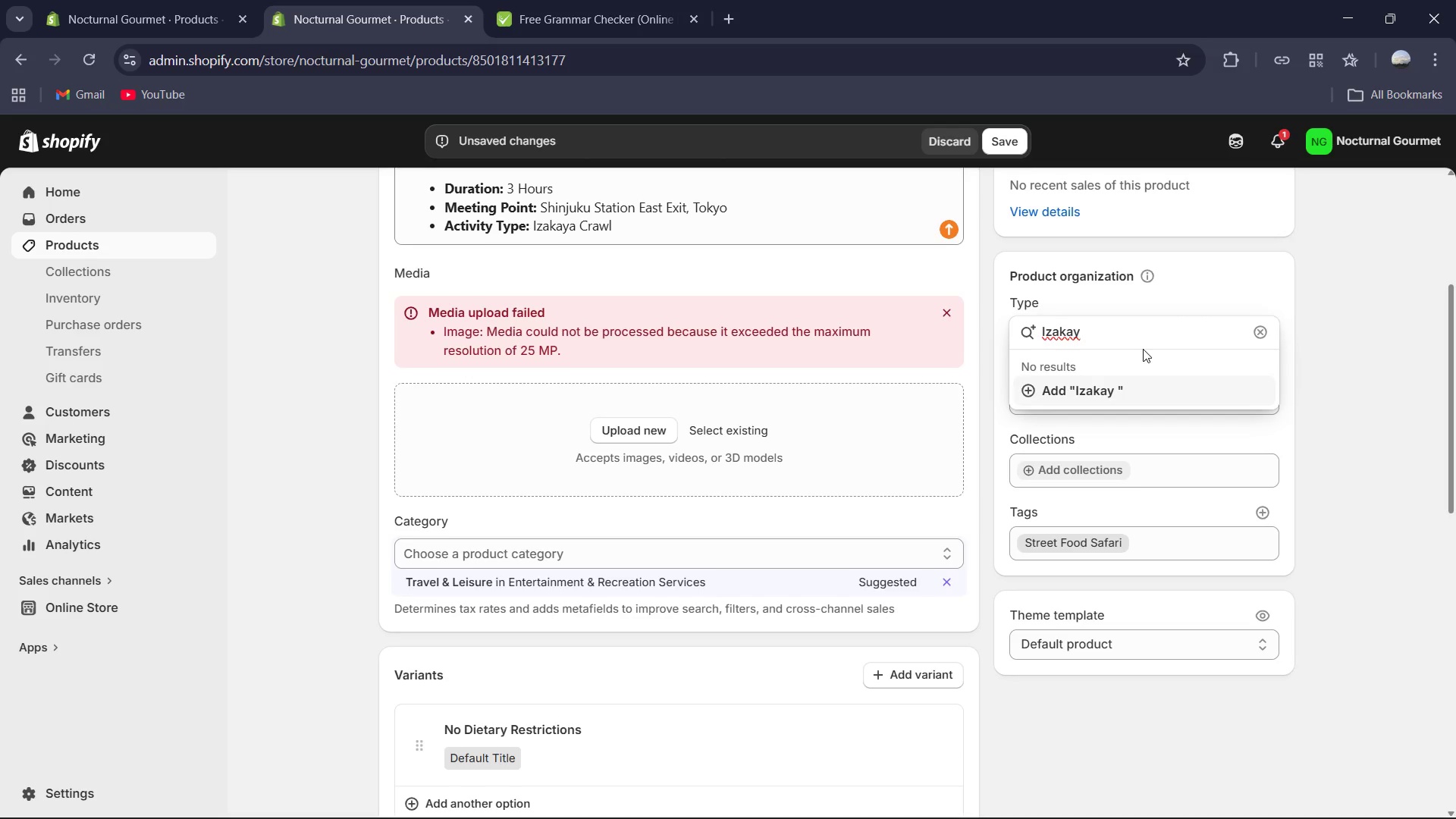 
key(Backspace)
type(A)
key(Backspace)
type(a Crawk)
key(Backspace)
type(l )
 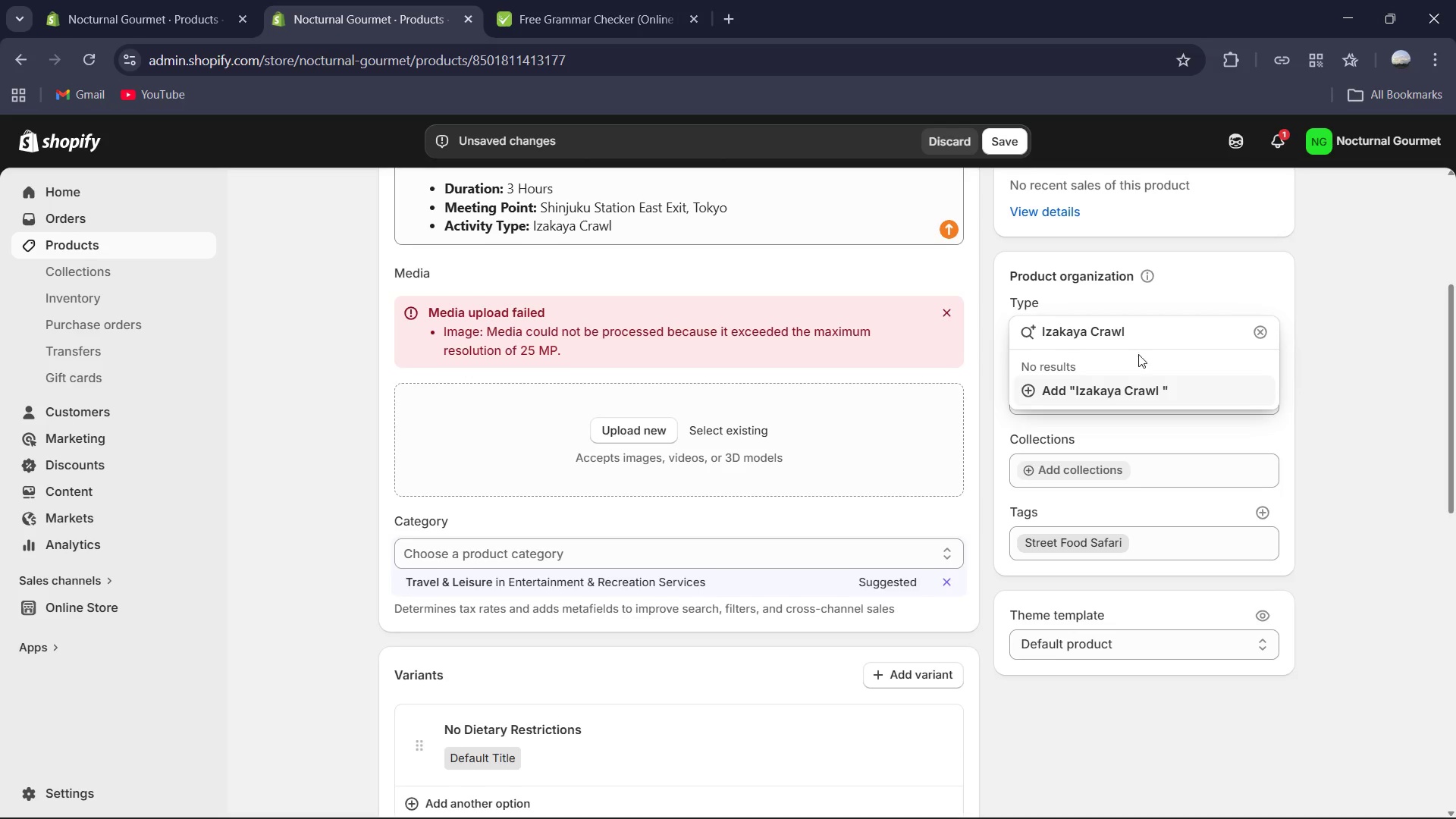 
left_click([1112, 393])
 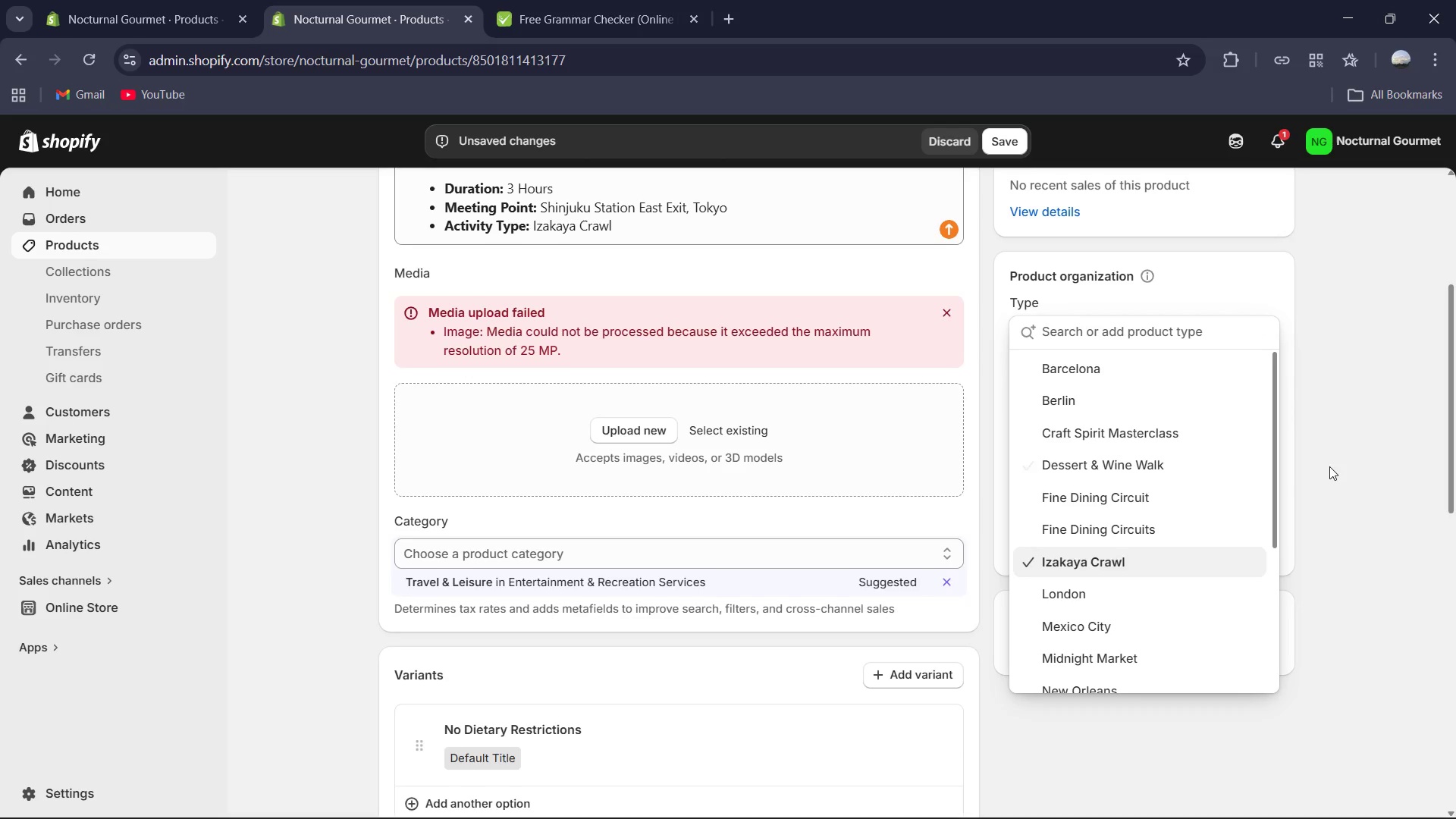 
left_click([1338, 463])
 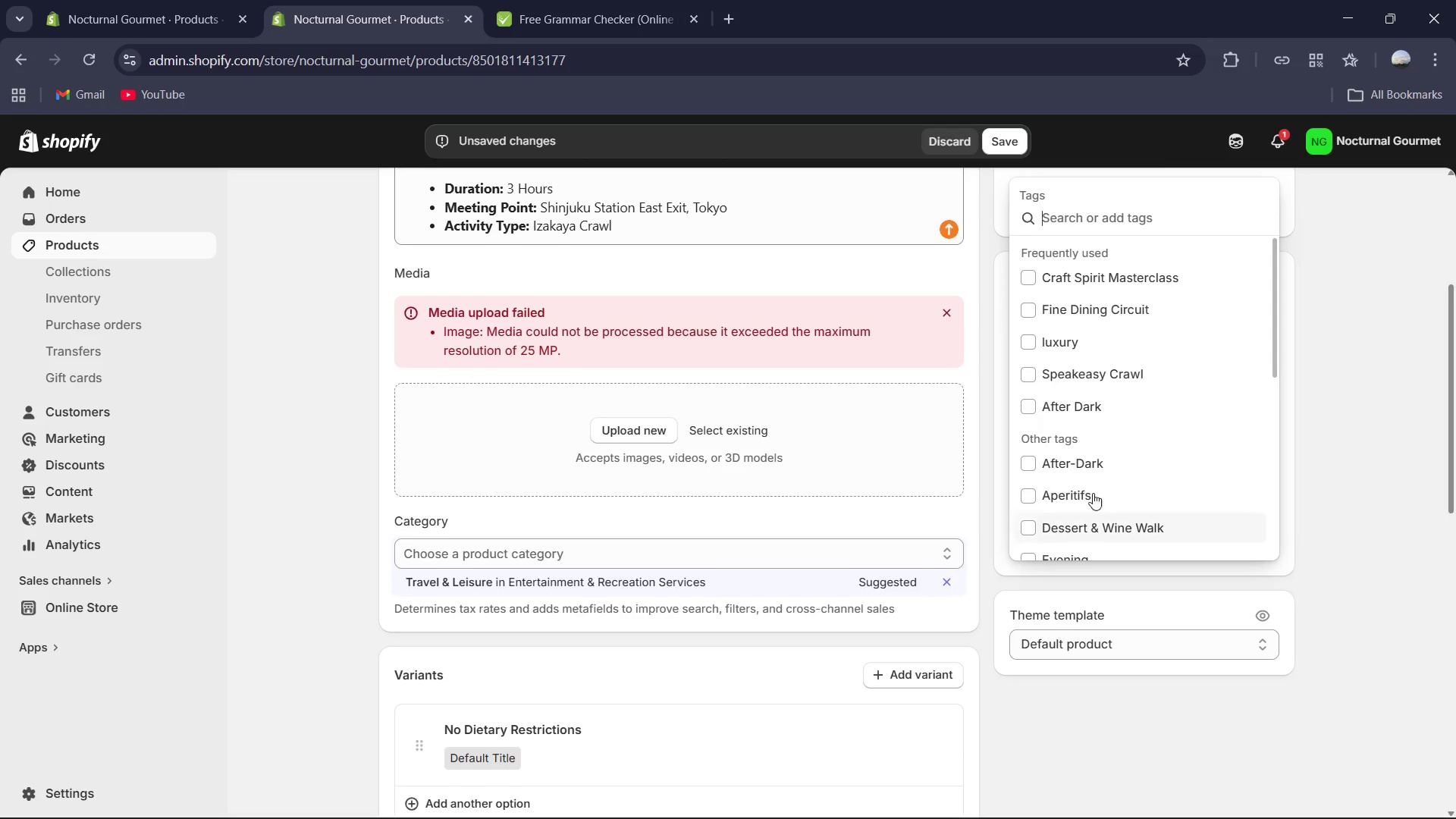 
wait(11.92)
 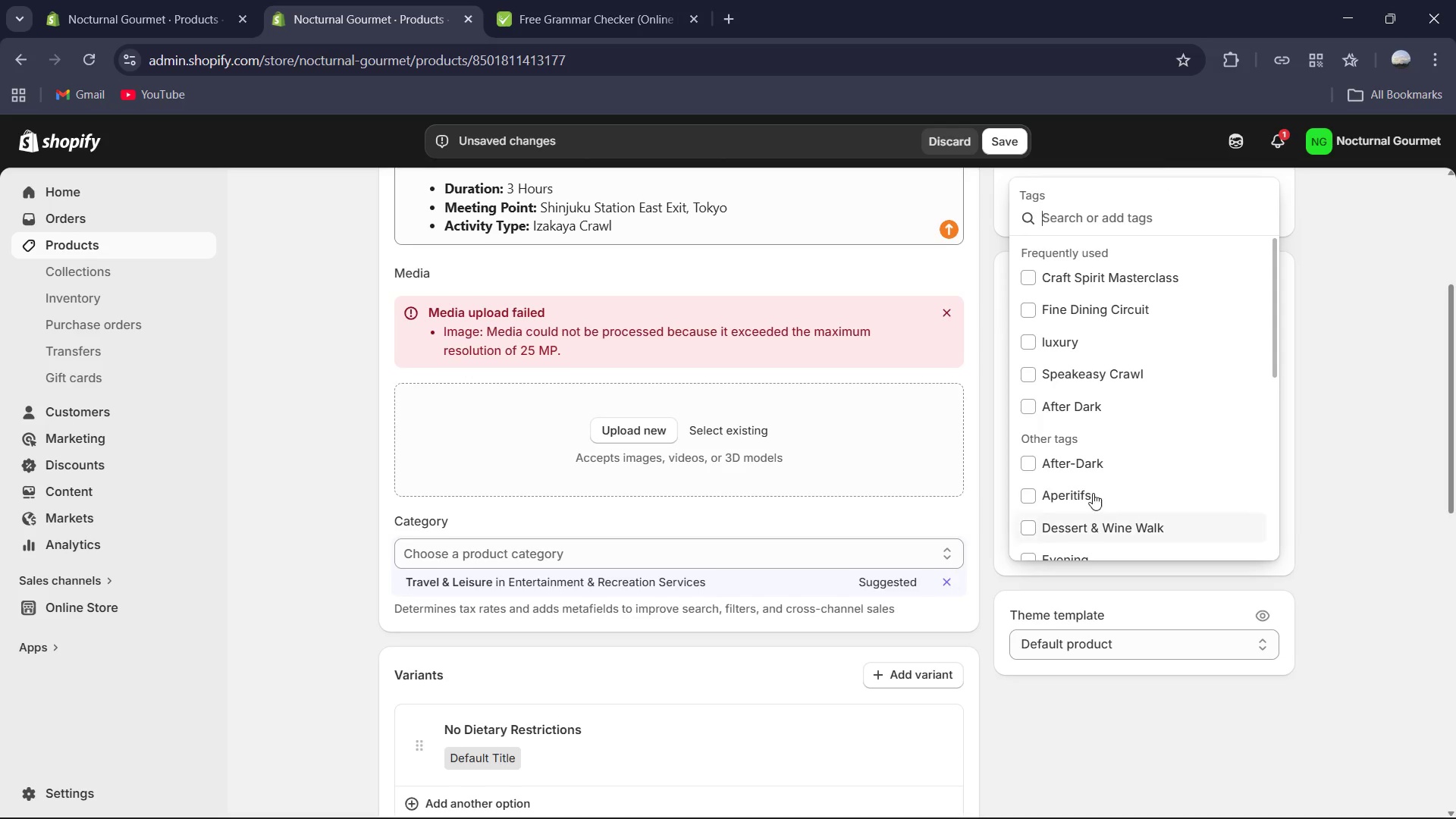 
type(After )
 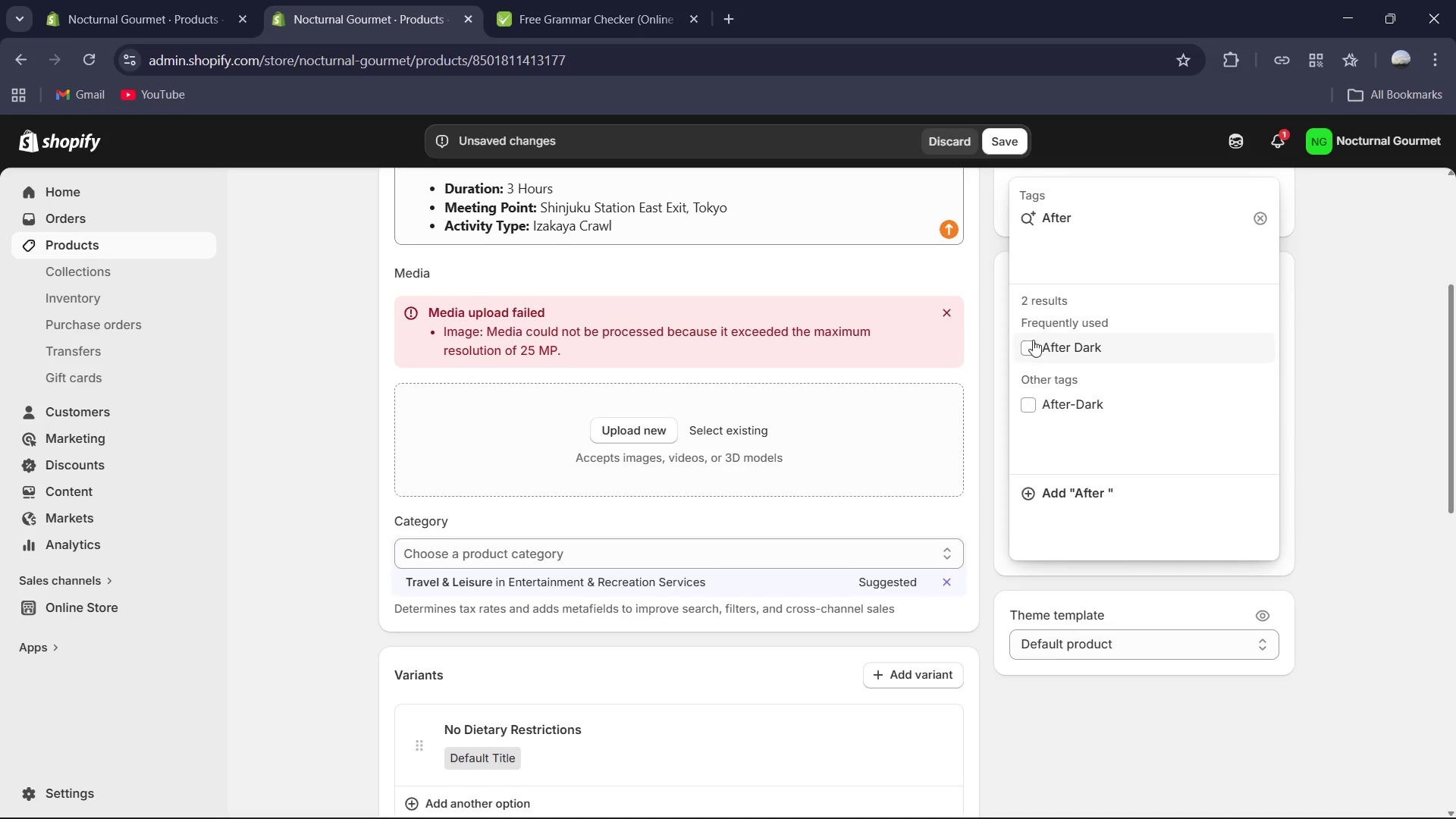 
double_click([1022, 411])
 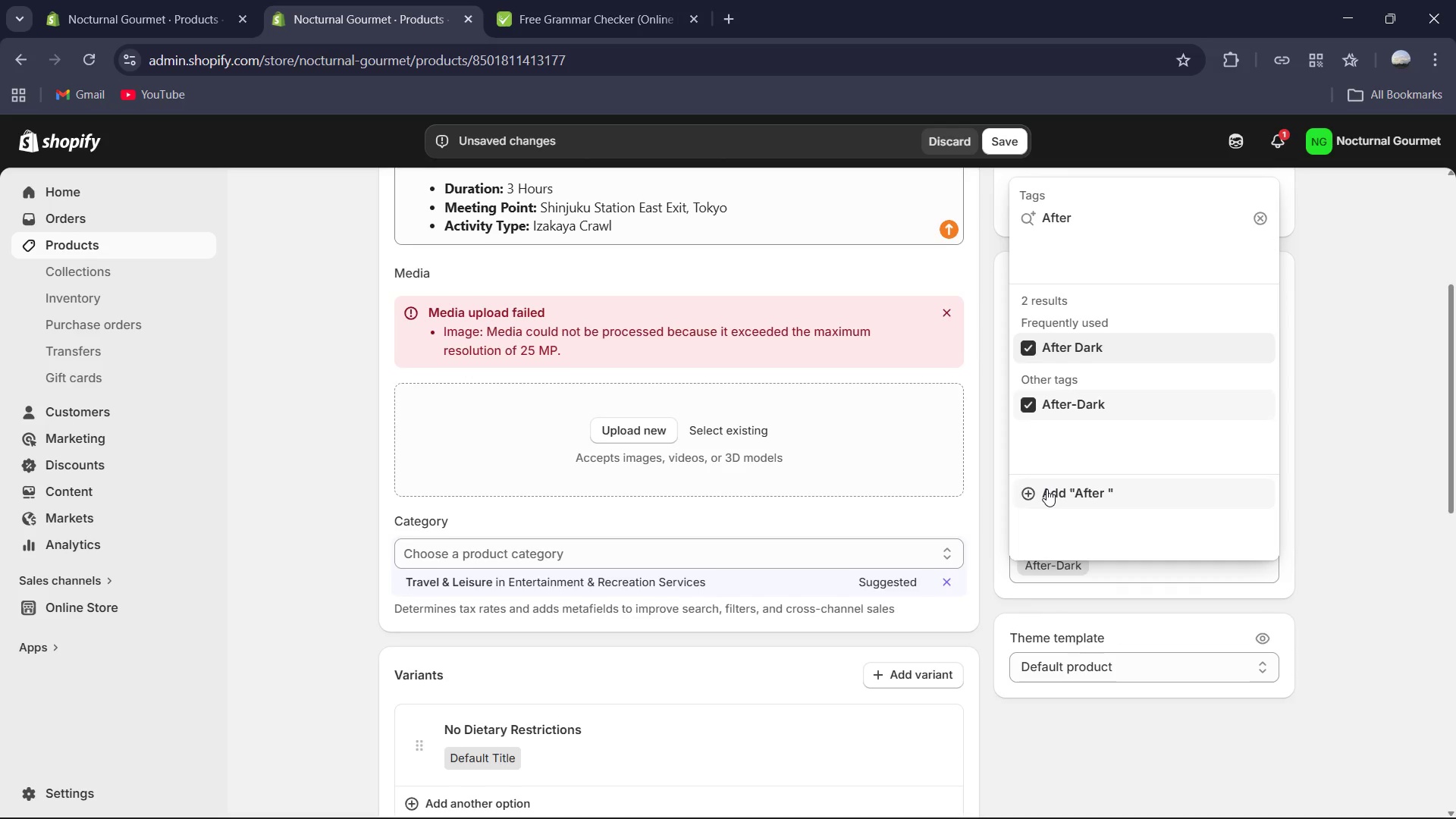 
left_click([1369, 447])
 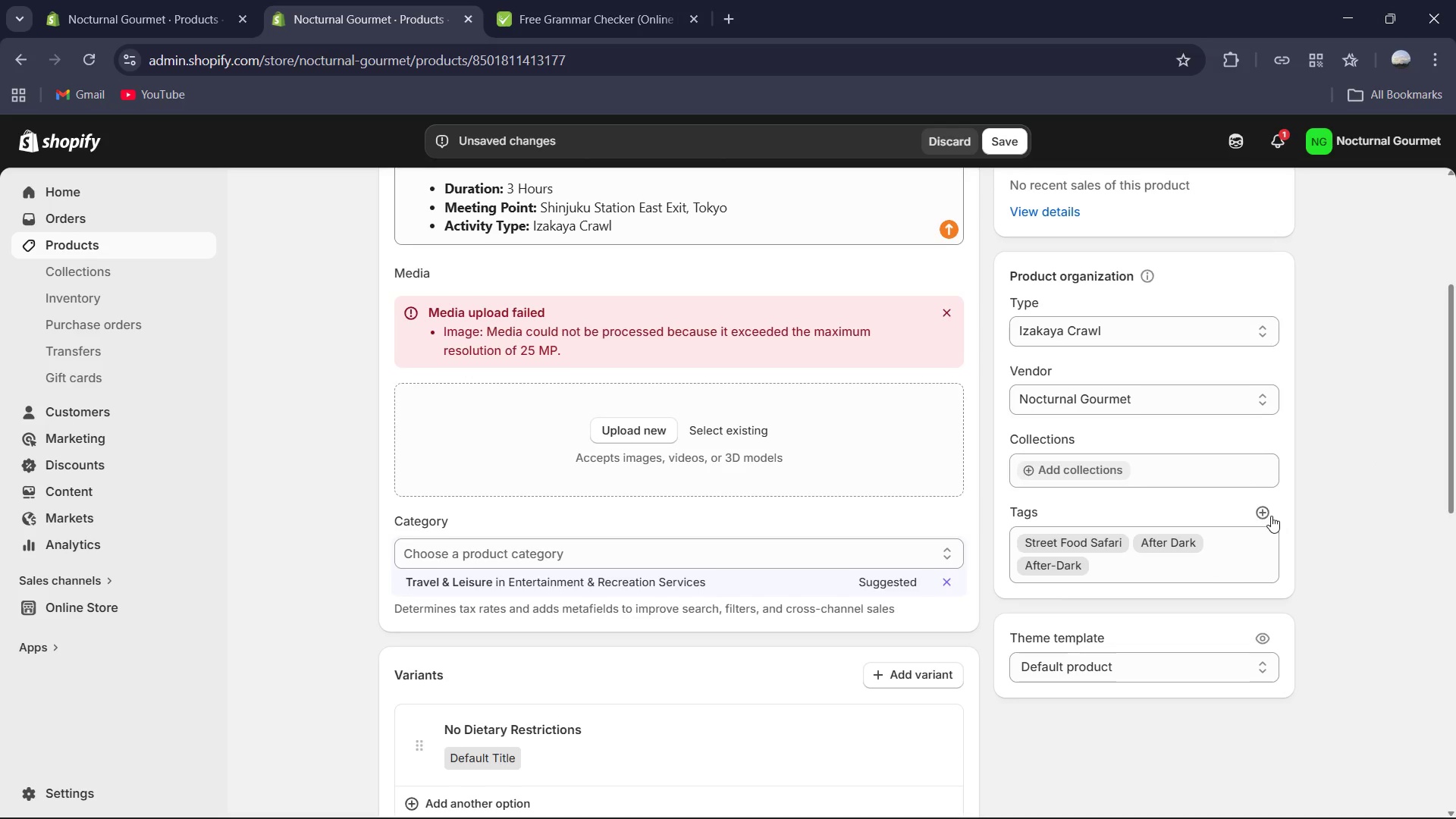 
left_click([1266, 513])
 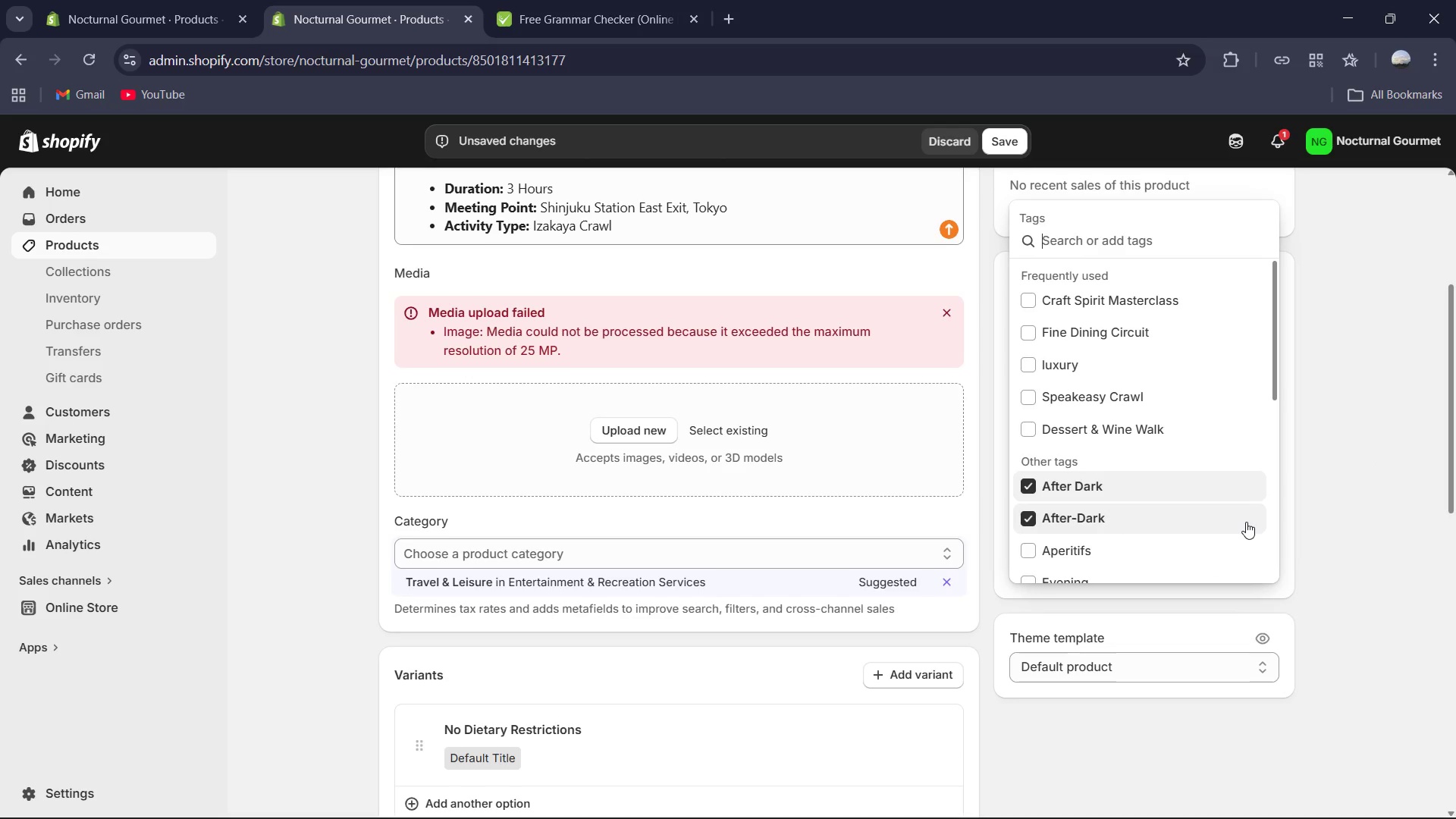 
type(Luxury )
 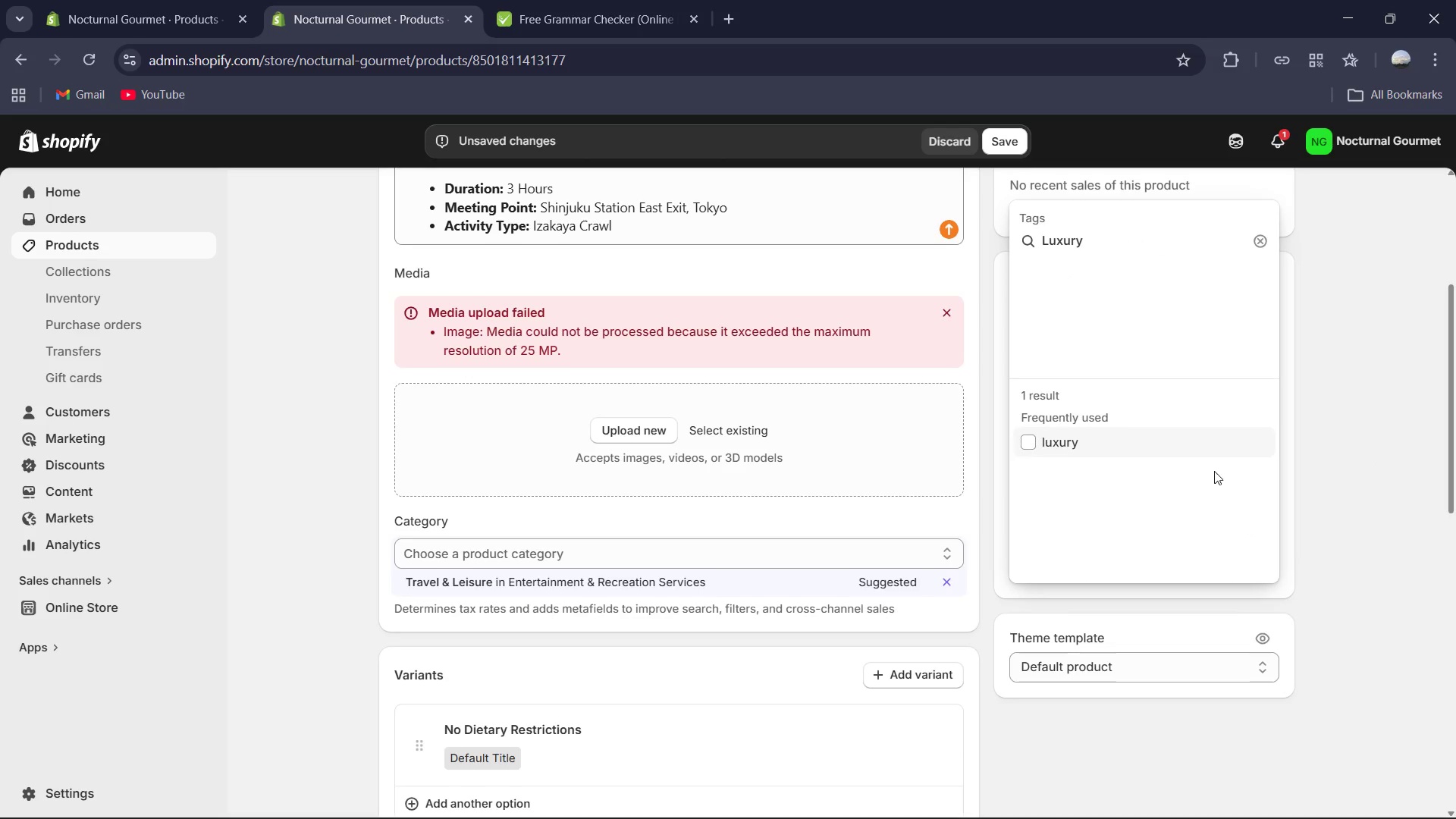 
left_click_drag(start_coordinate=[1179, 425], to_coordinate=[1179, 429])
 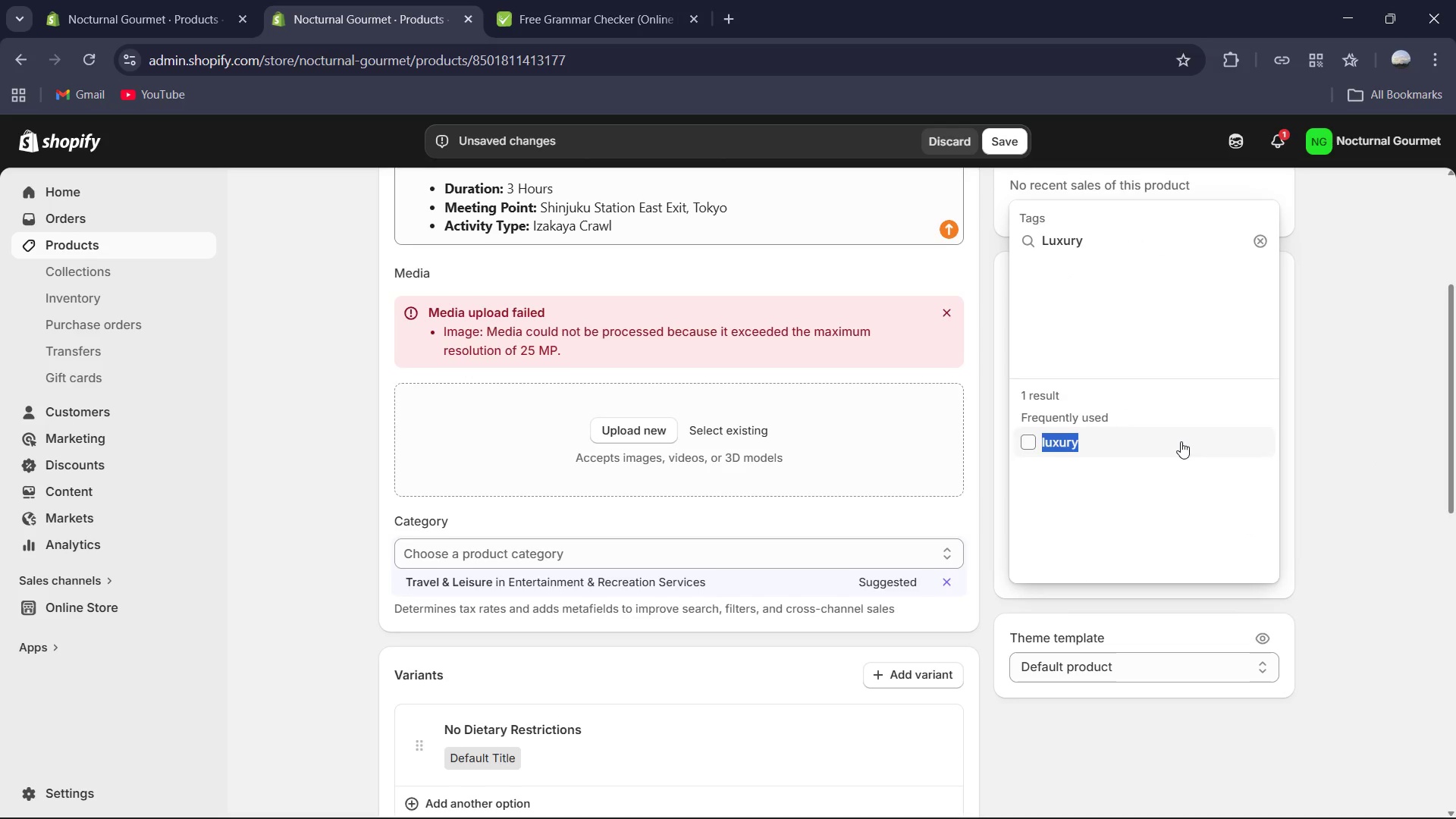 
double_click([1181, 441])
 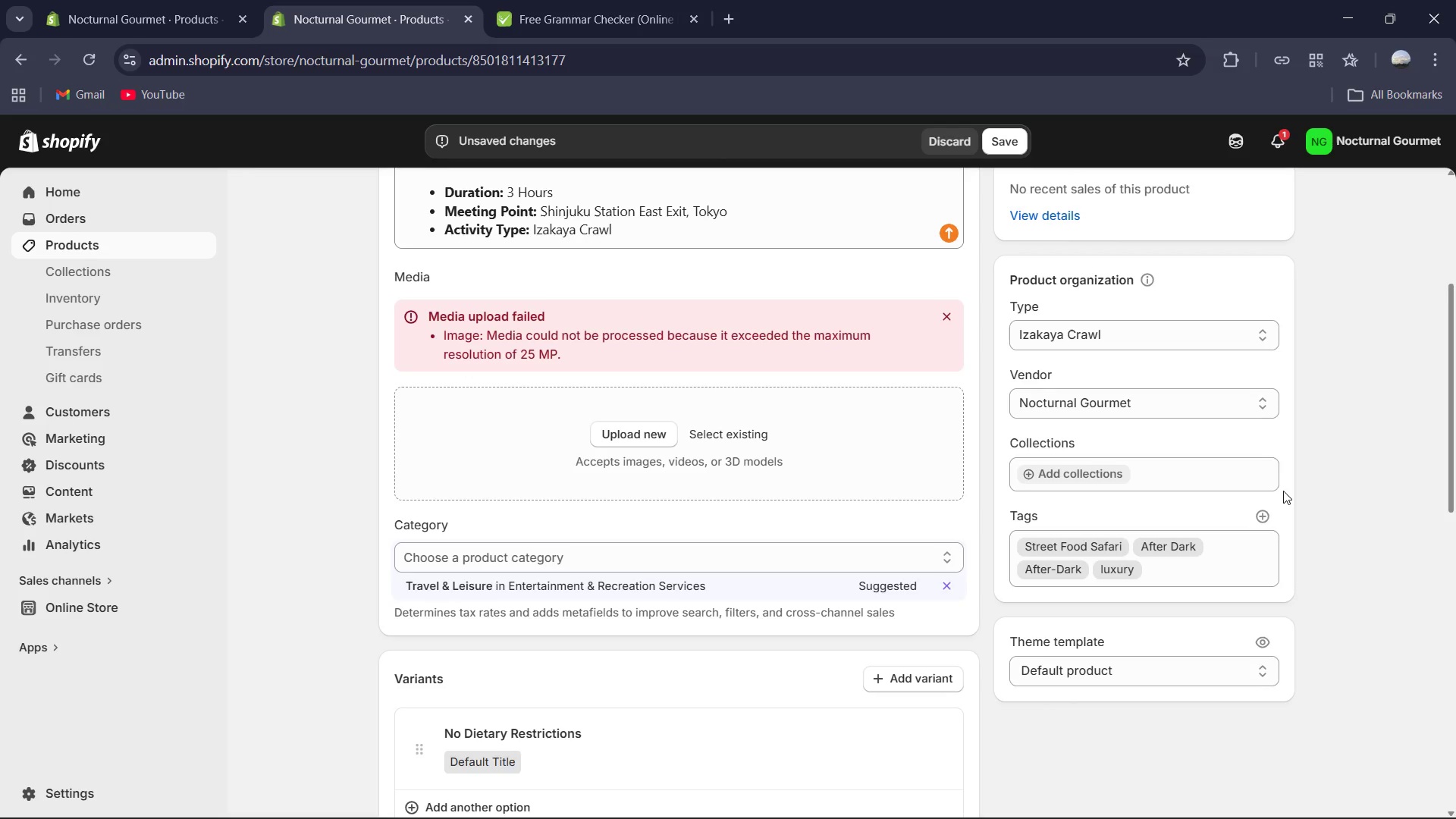 
left_click([1267, 512])
 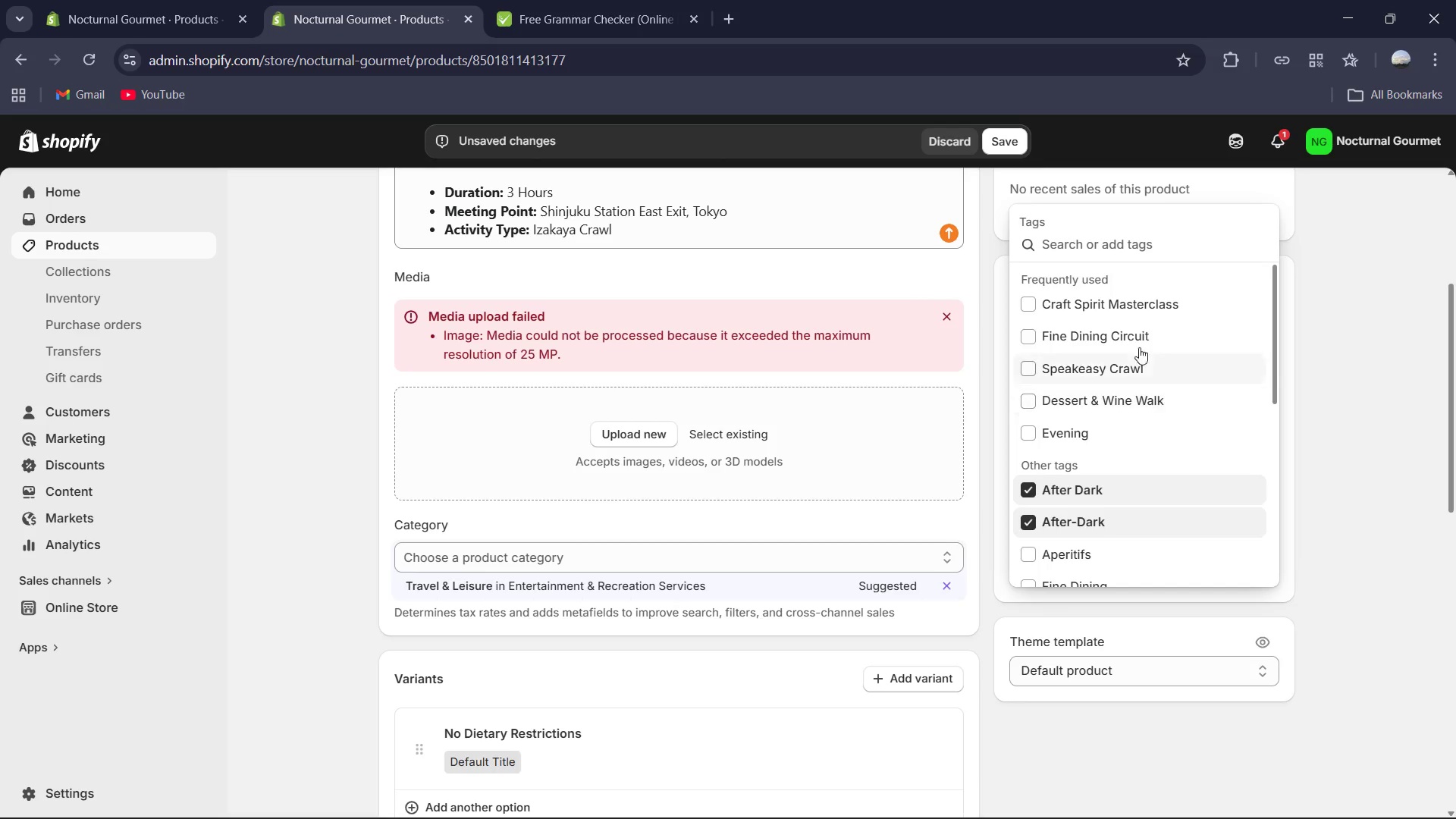 
type(veg)
 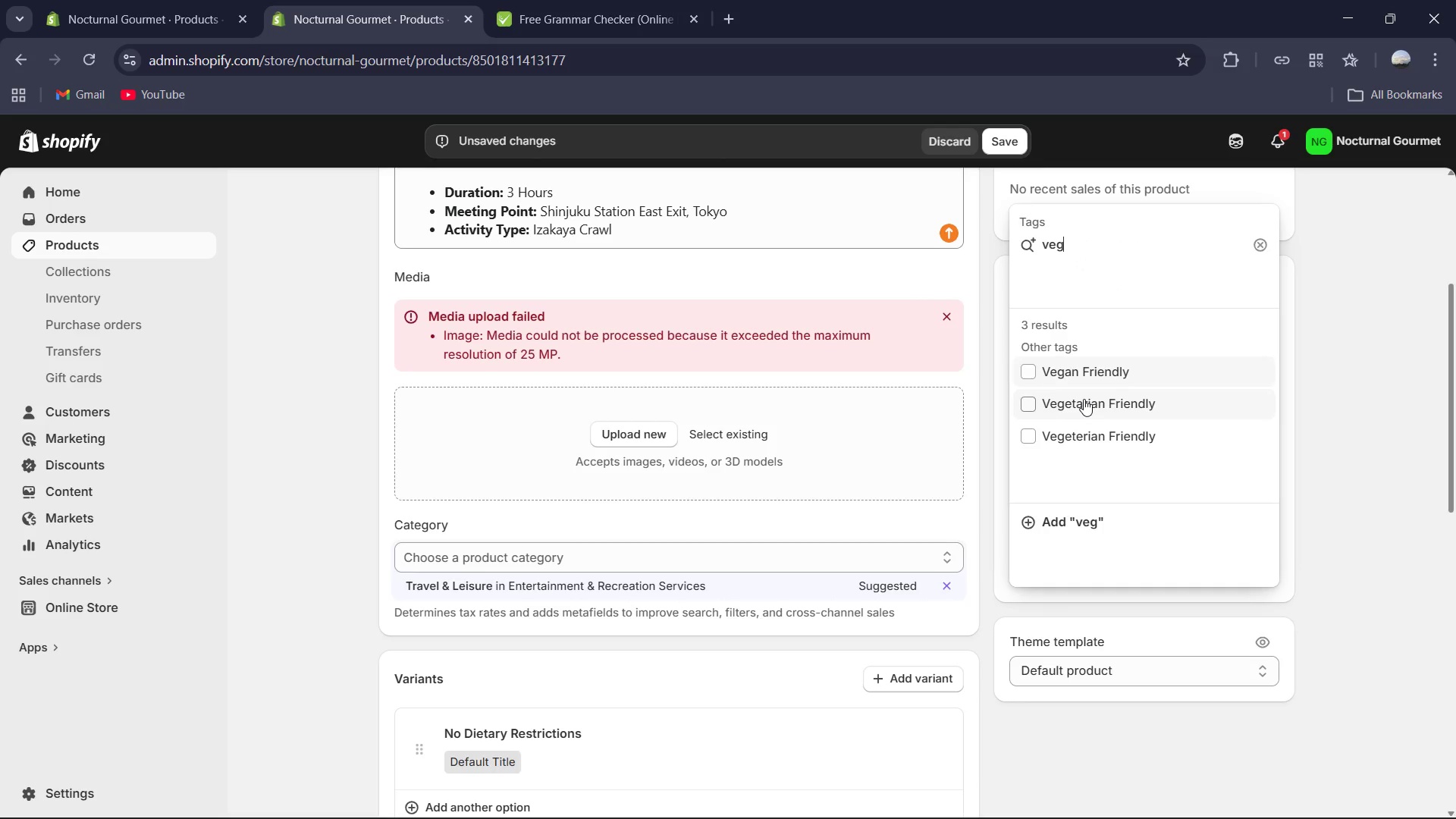 
left_click([1092, 406])
 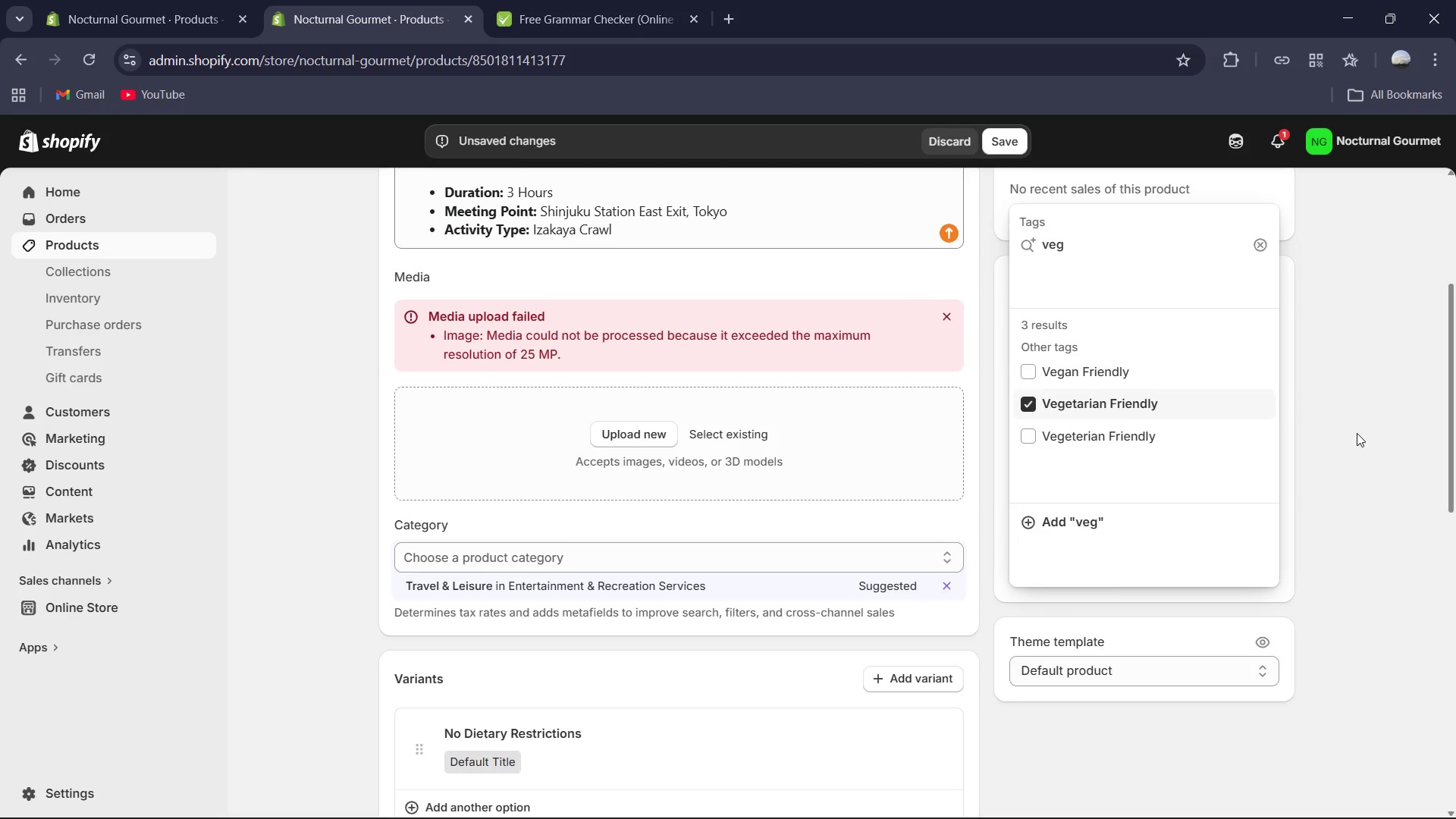 
left_click([1357, 433])
 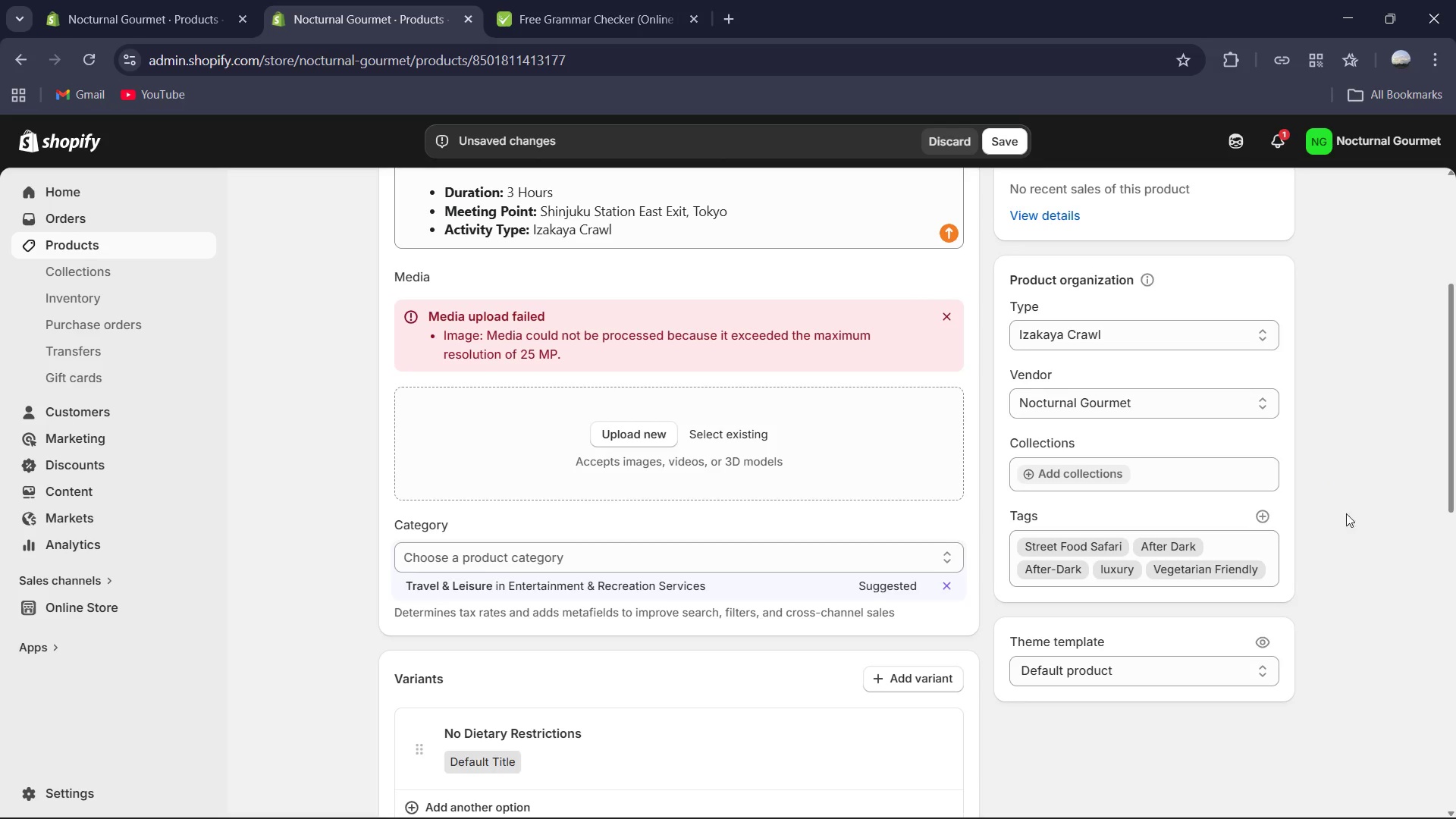 
scroll: coordinate [933, 551], scroll_direction: down, amount: 11.0
 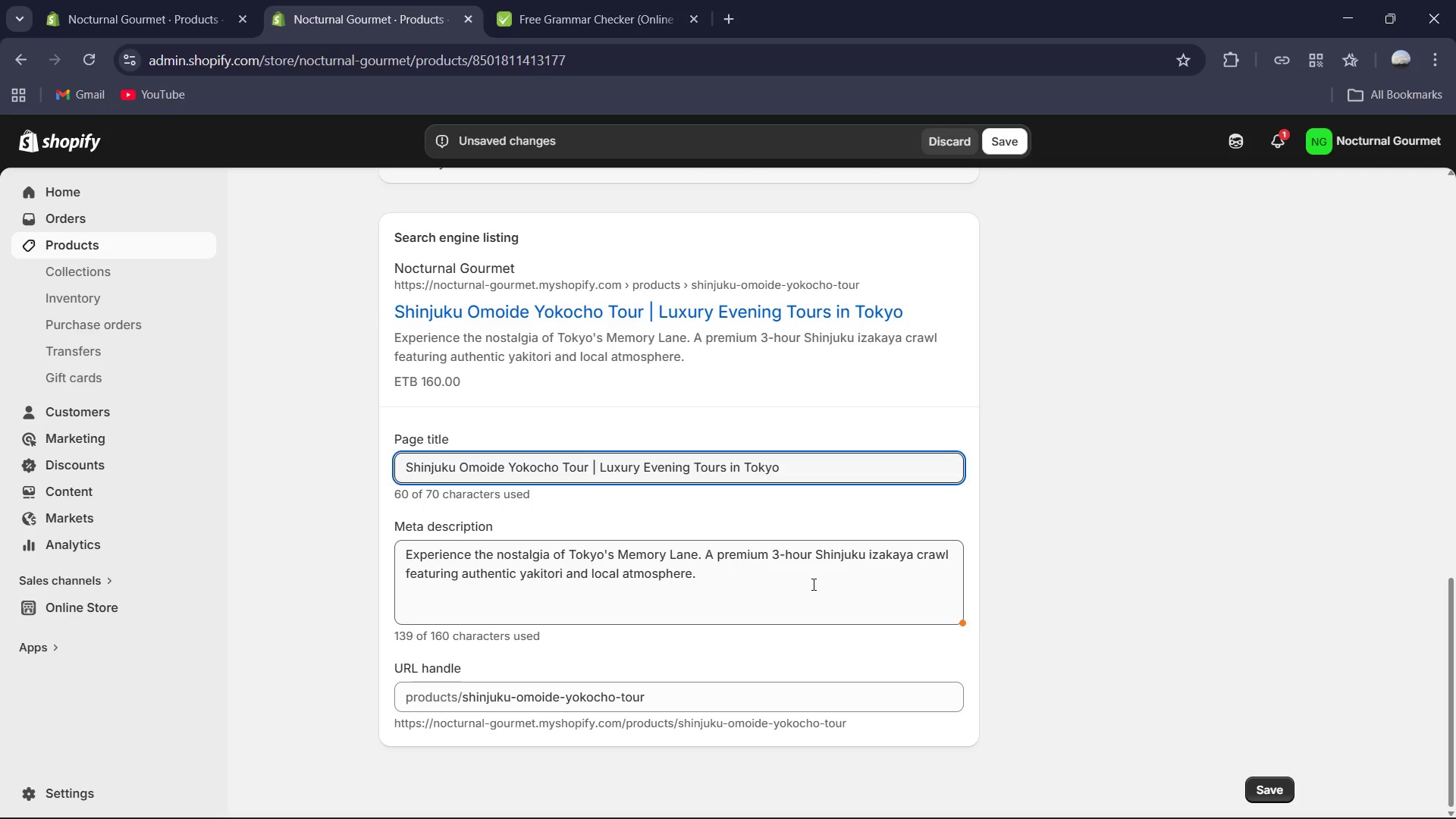 
left_click([779, 595])
 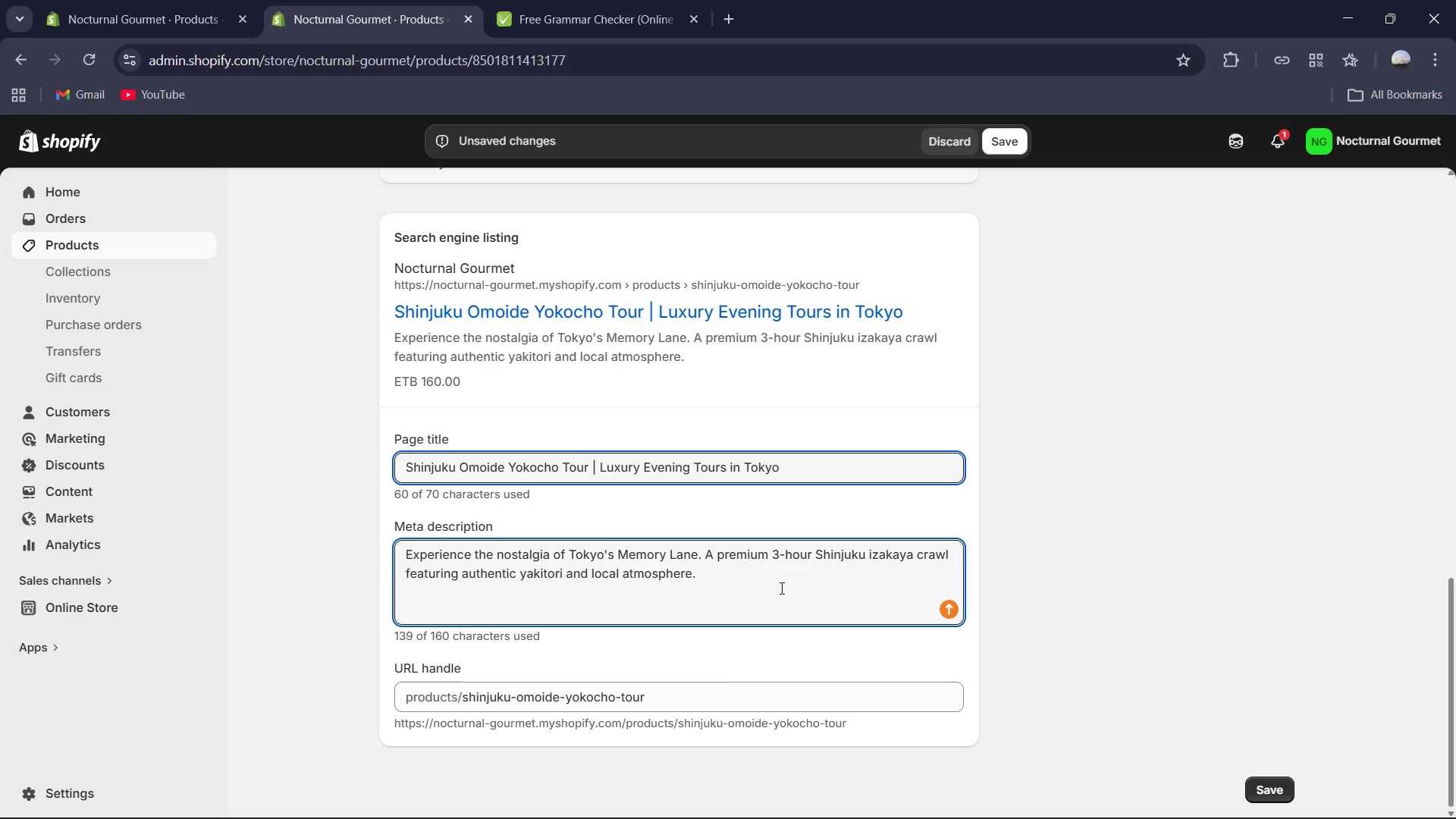 
wait(10.14)
 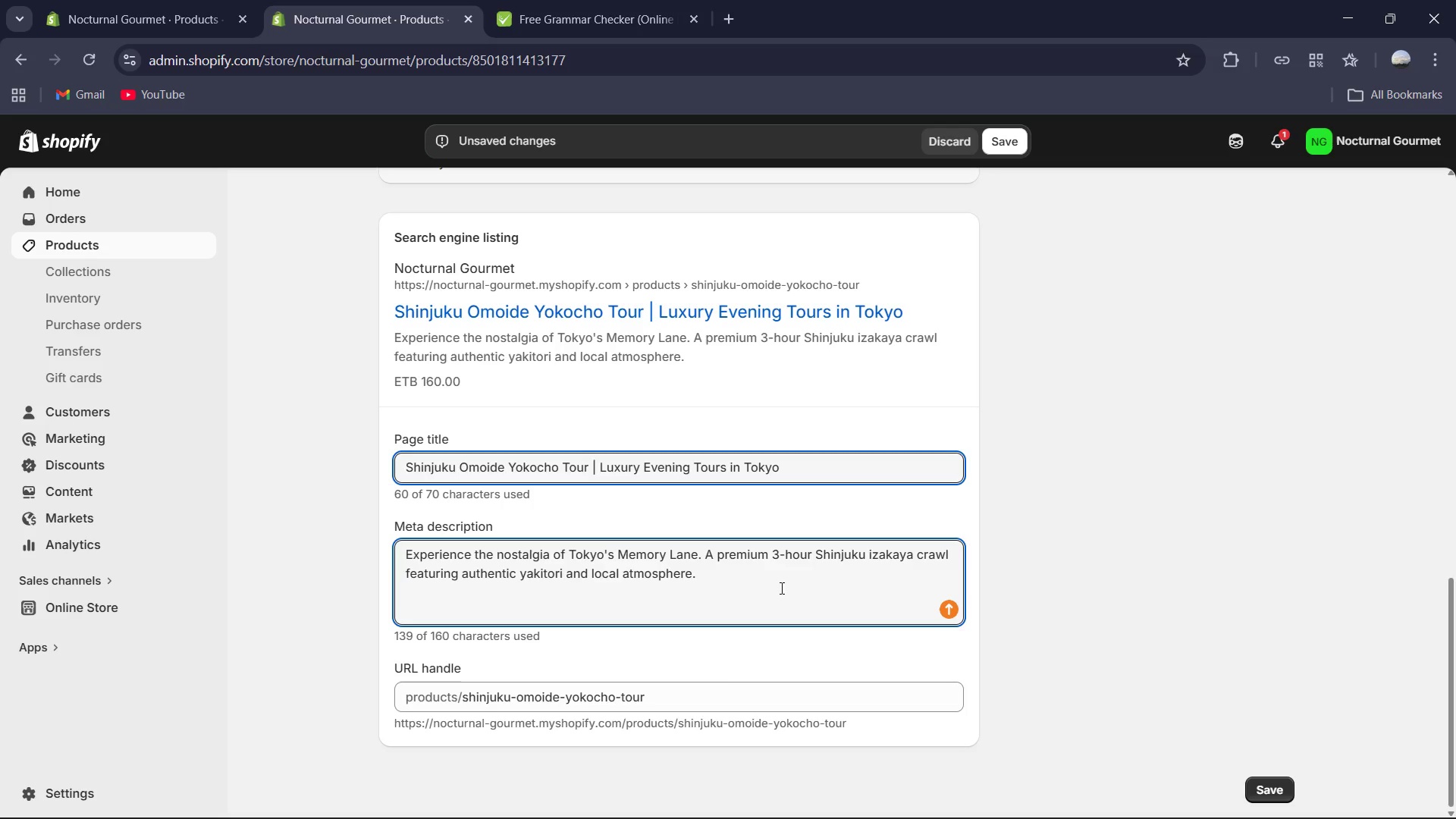 
scroll: coordinate [795, 581], scroll_direction: down, amount: 1.0
 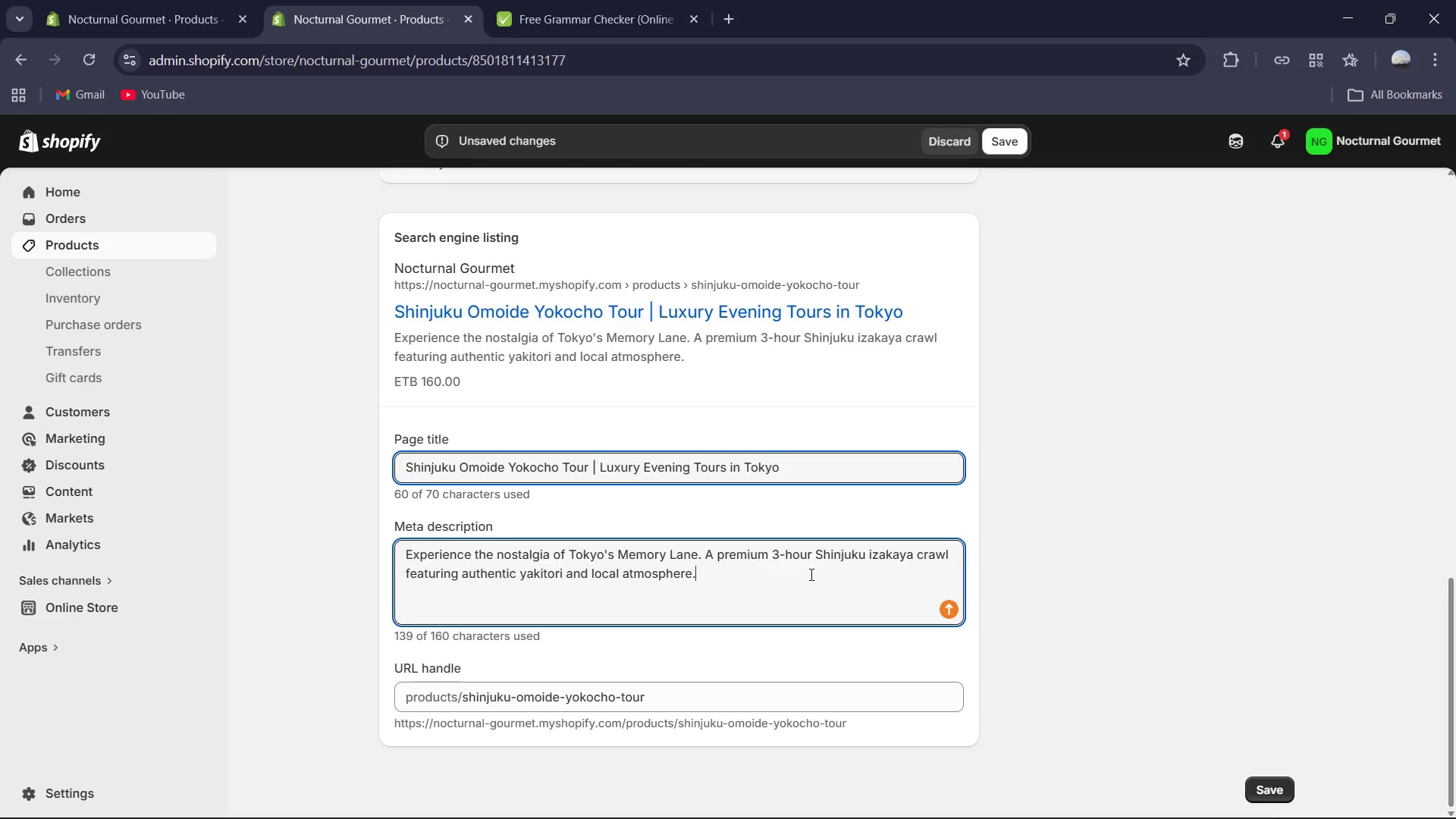 
scroll: coordinate [811, 574], scroll_direction: up, amount: 2.0
 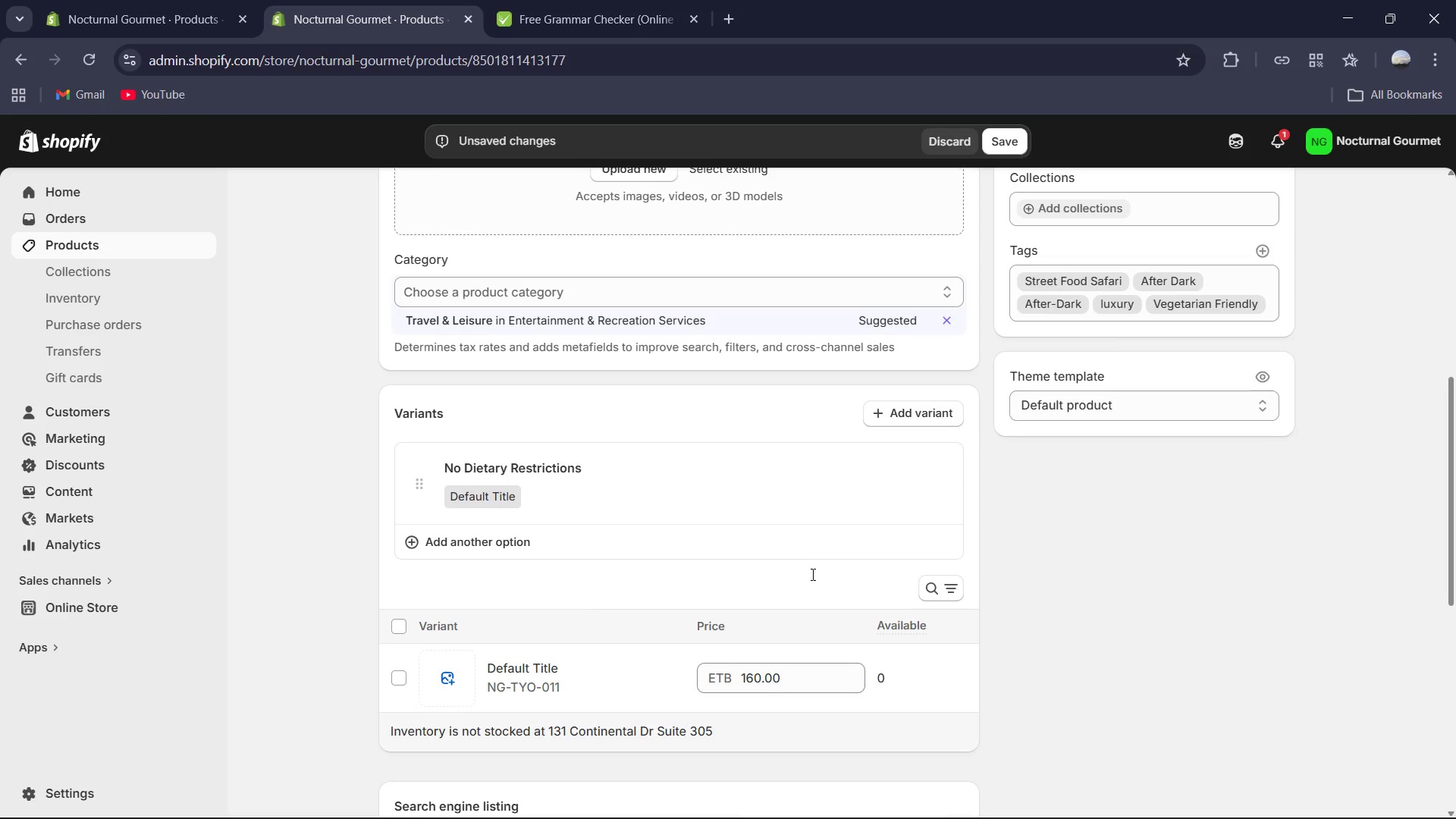 
left_click([550, 471])
 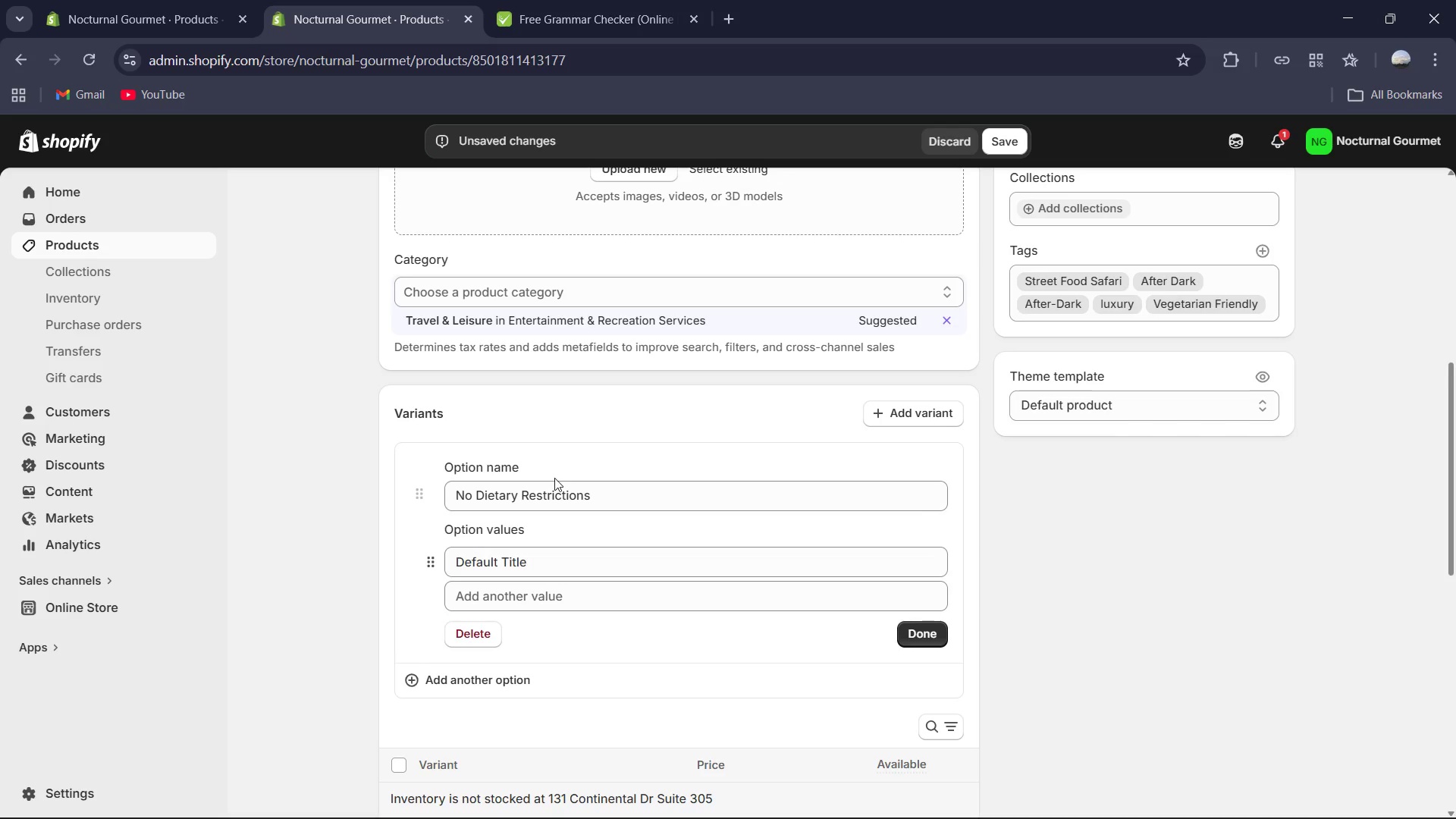 
scroll: coordinate [560, 484], scroll_direction: down, amount: 1.0
 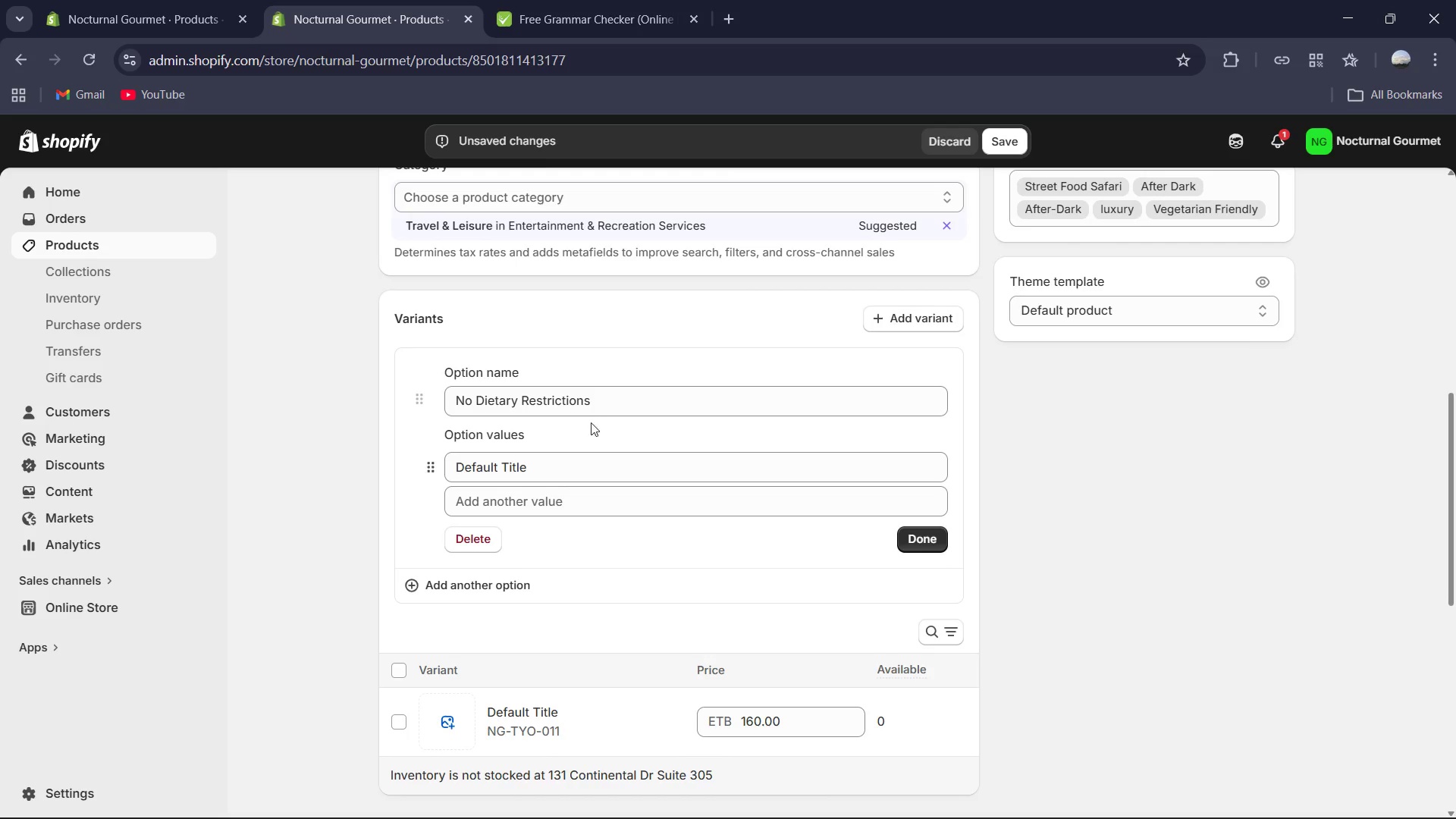 
left_click([615, 404])
 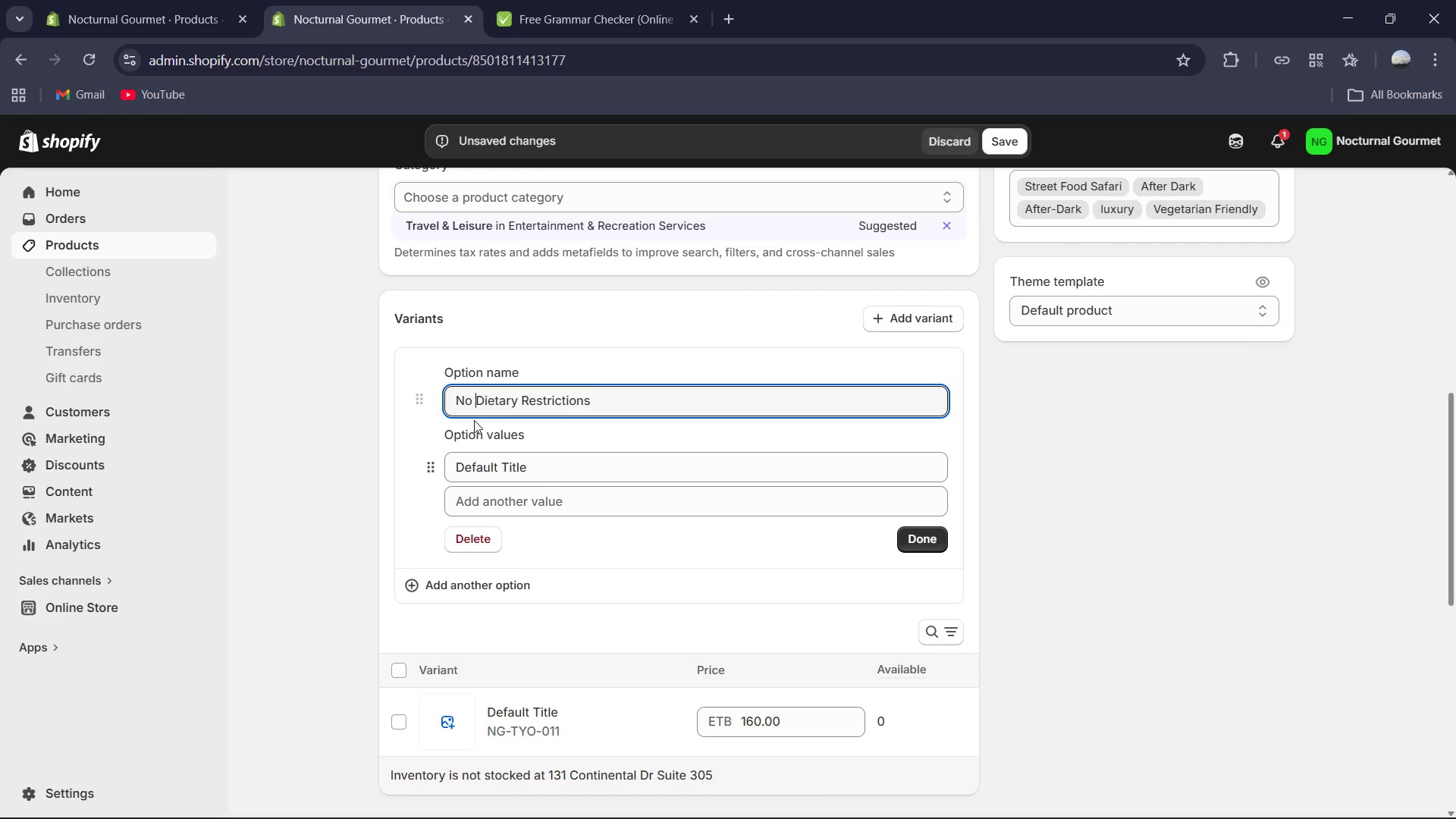 
key(Backspace)
 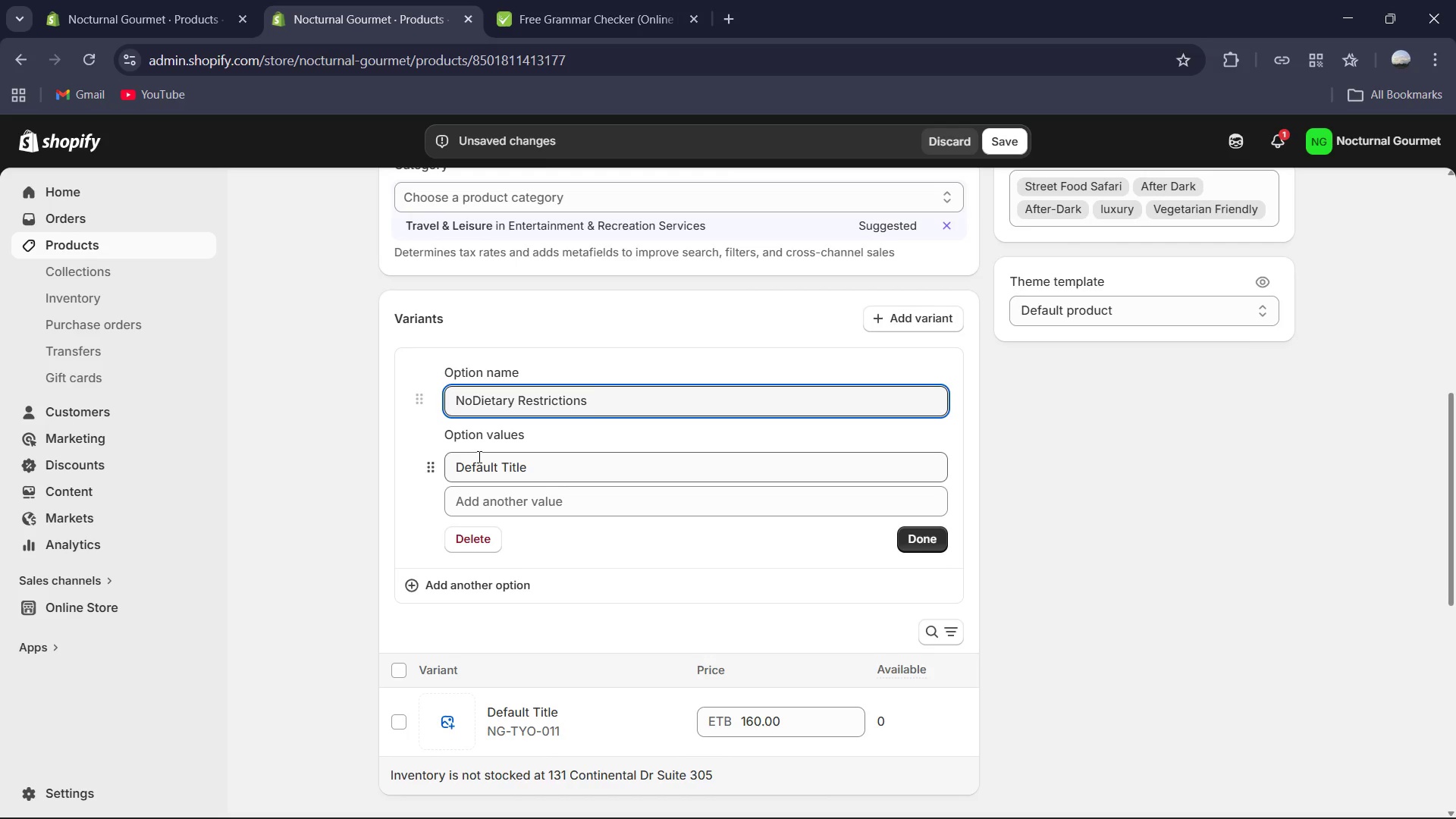 
key(Backspace)
 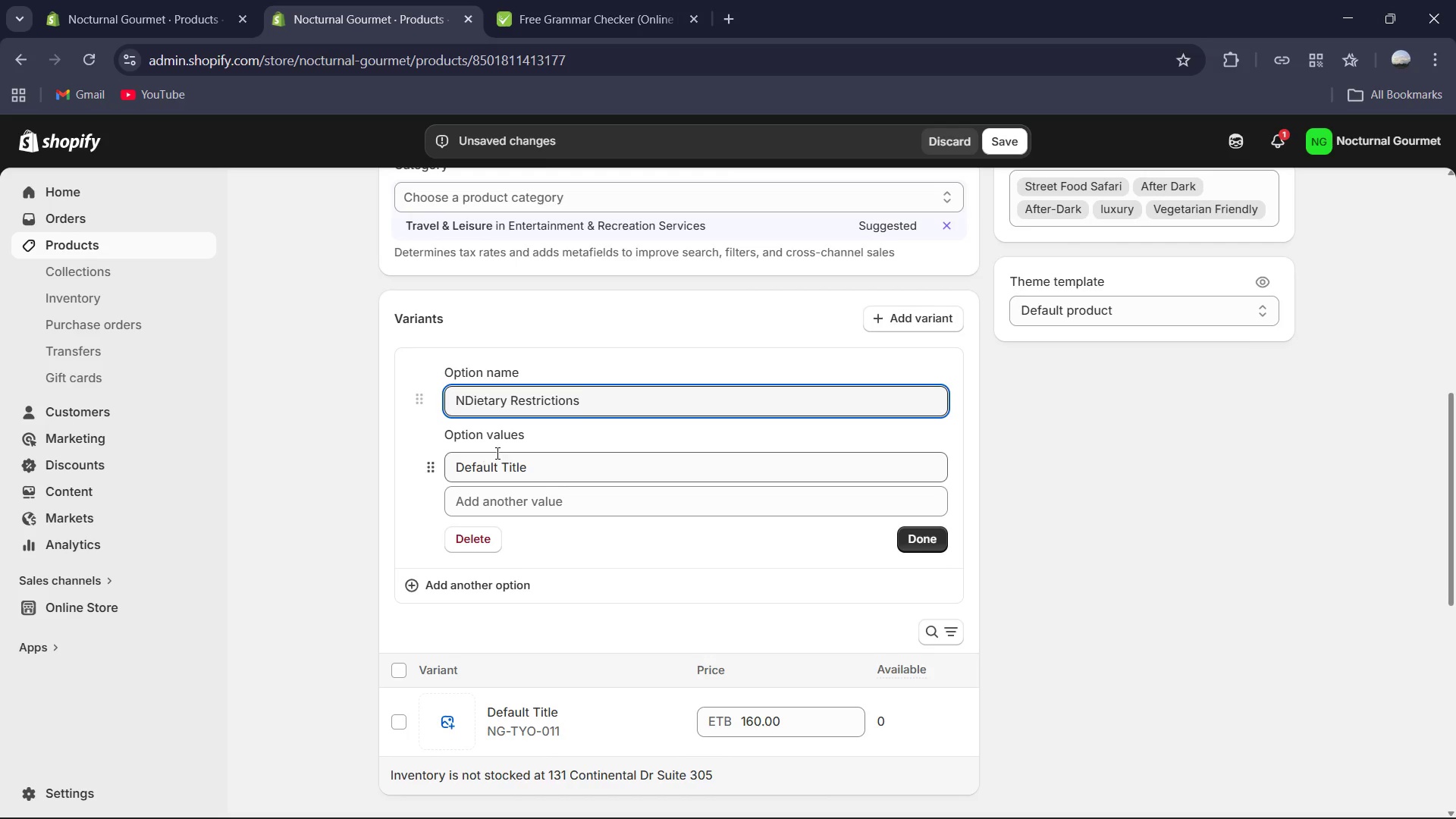 
key(Backspace)
 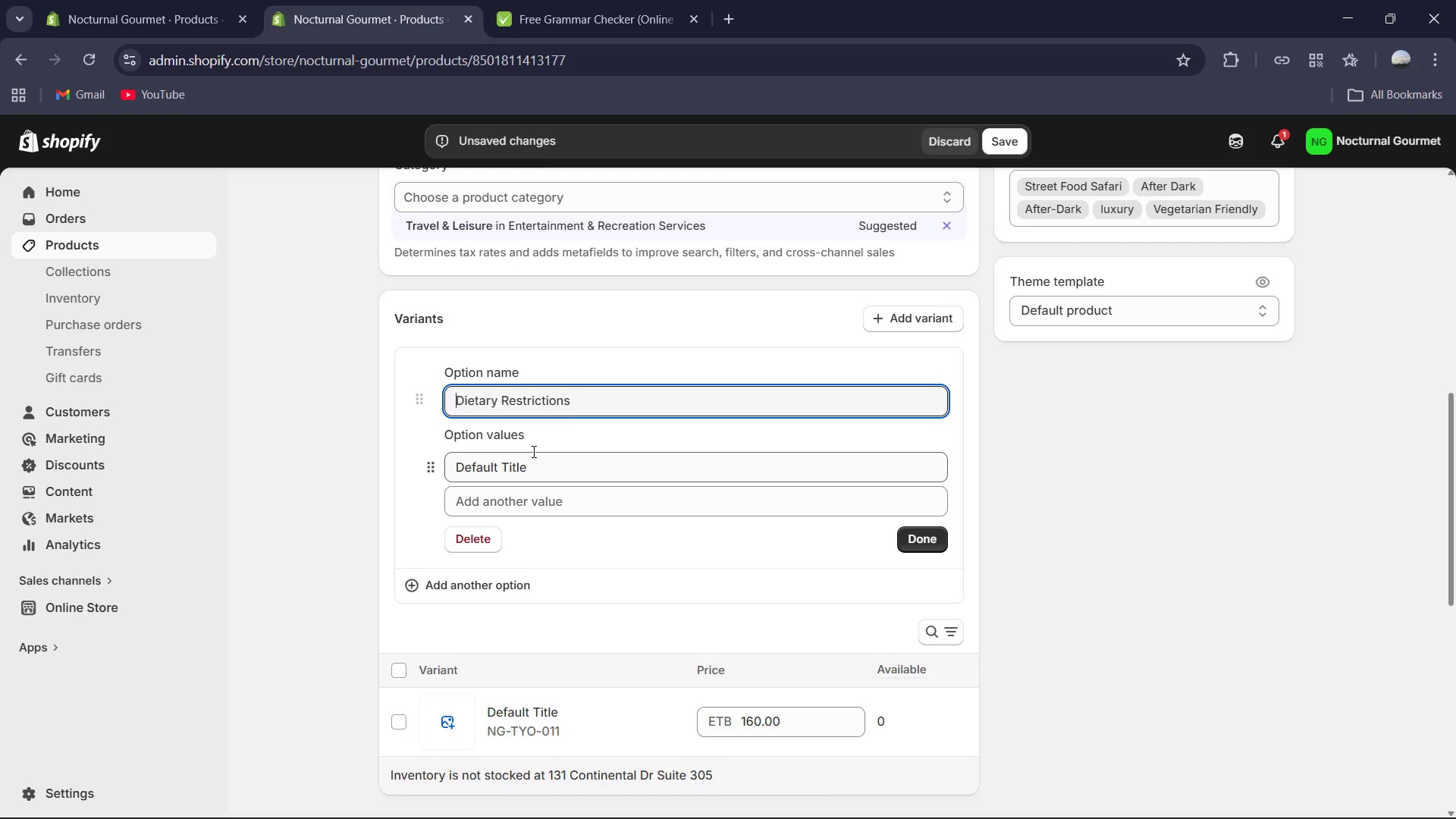 
key(Backspace)
 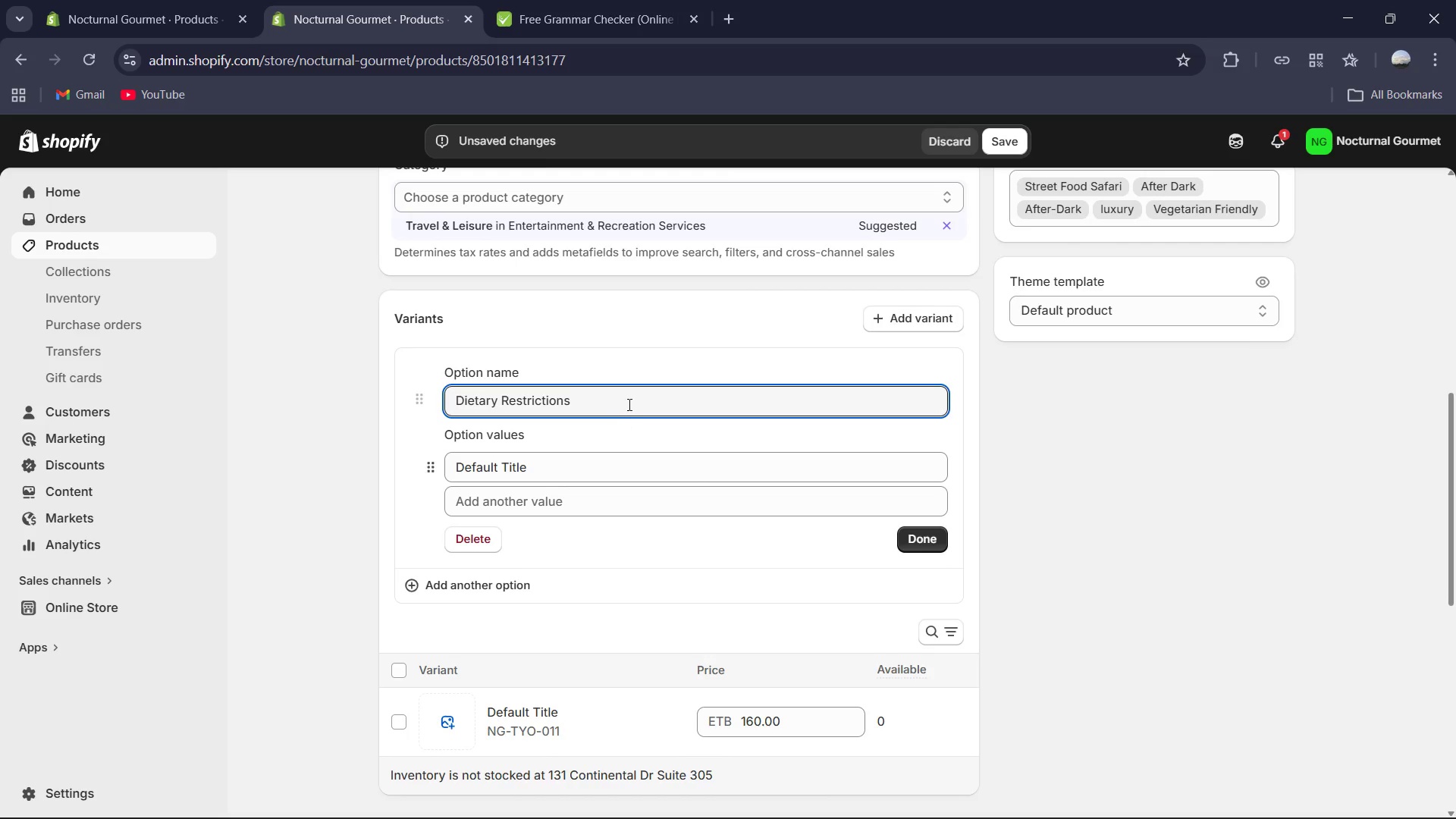 
left_click([629, 400])
 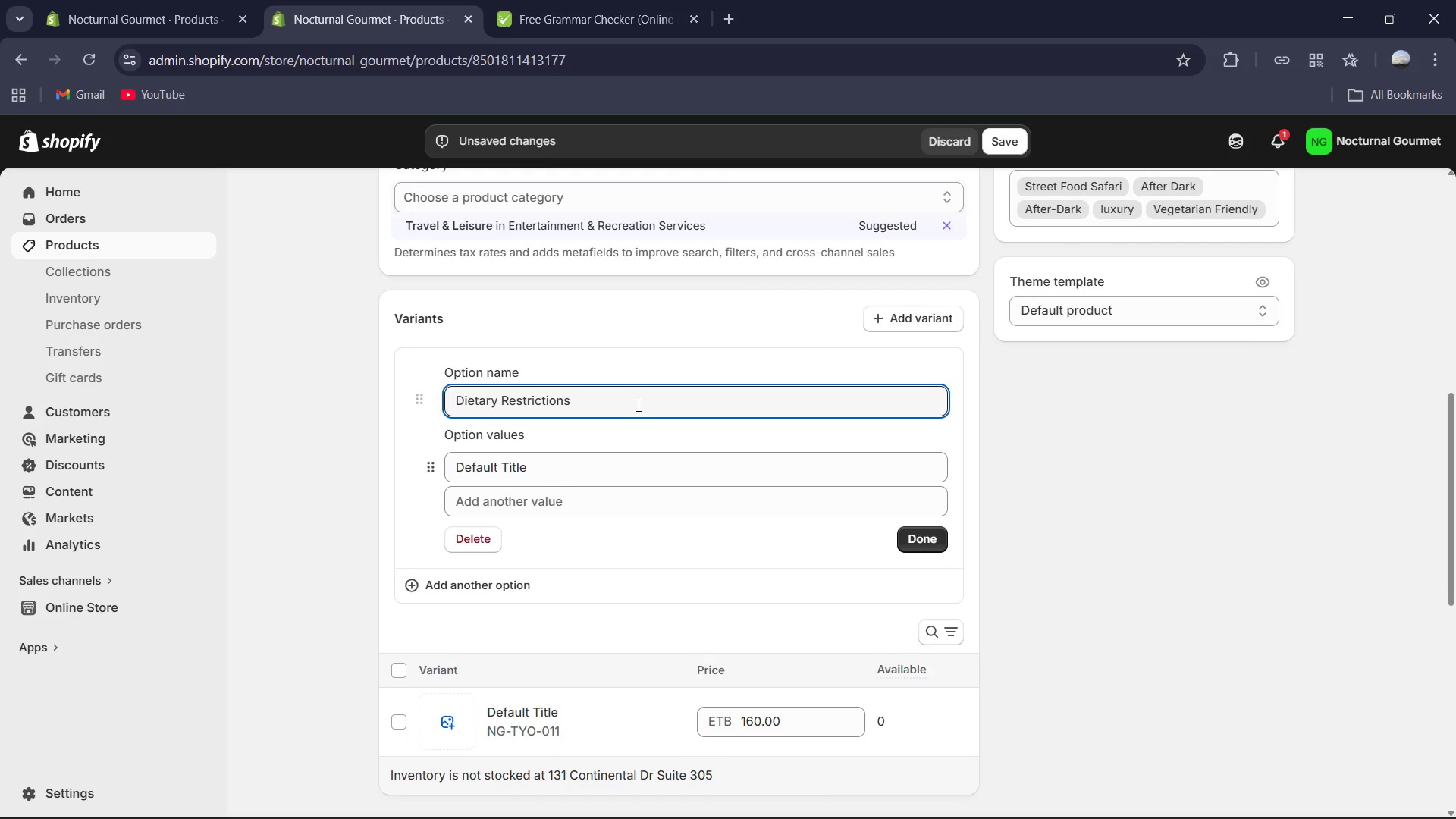 
key(Backspace)
key(Backspace)
key(Backspace)
key(Backspace)
key(Backspace)
key(Backspace)
key(Backspace)
key(Backspace)
key(Backspace)
key(Backspace)
type(quirement)
 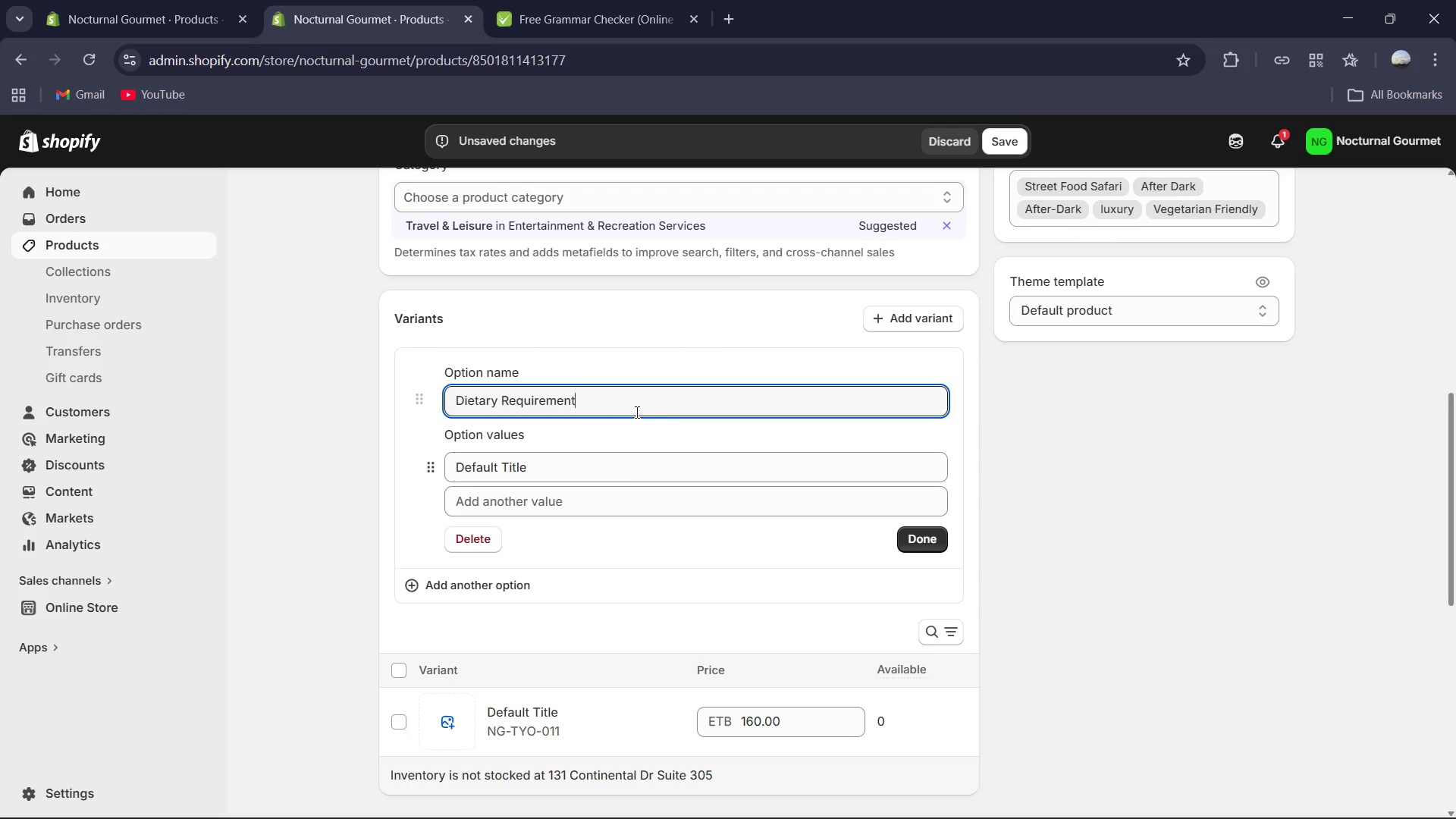 
left_click([613, 472])
 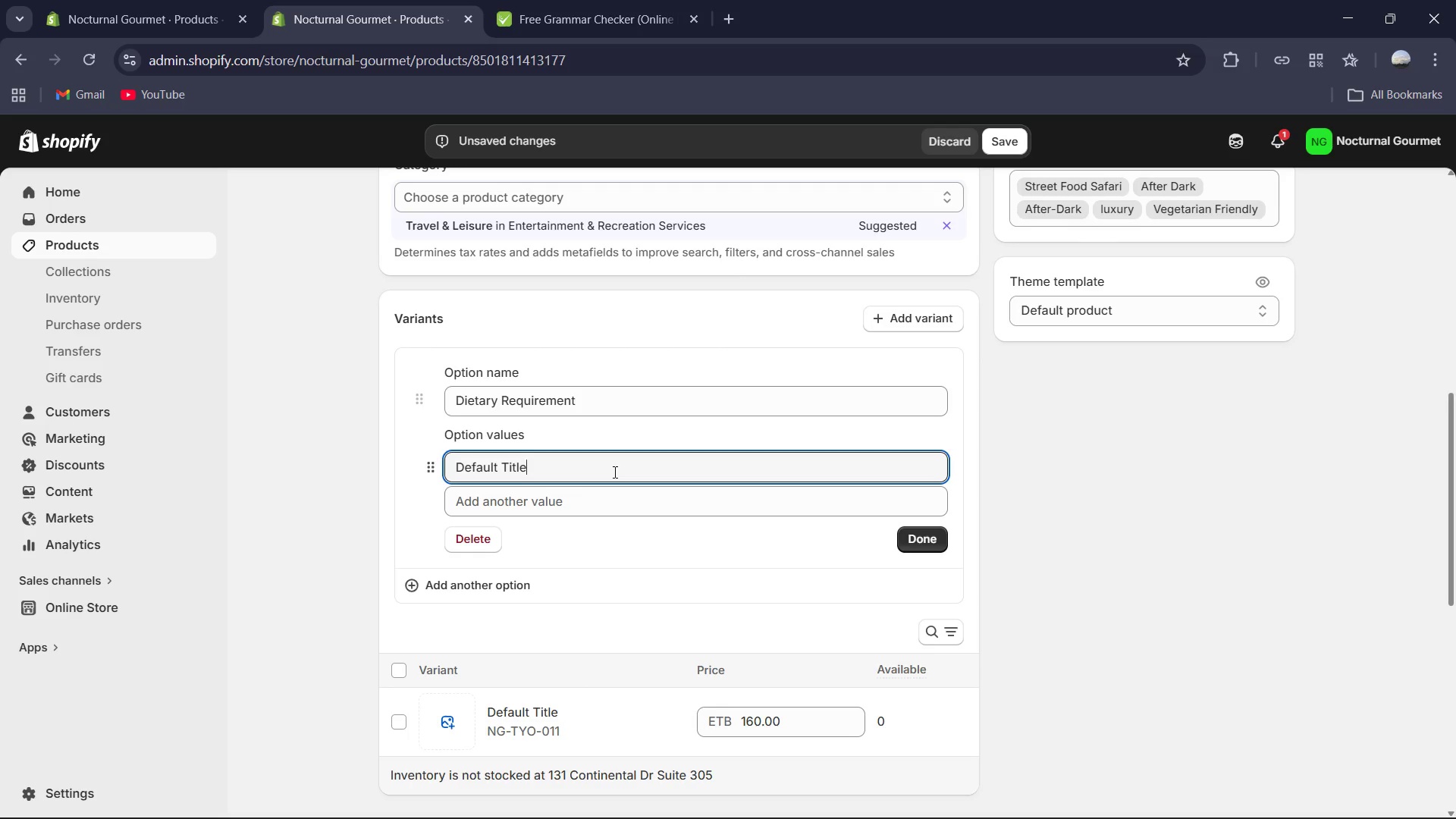 
key(Control+ControlLeft)
 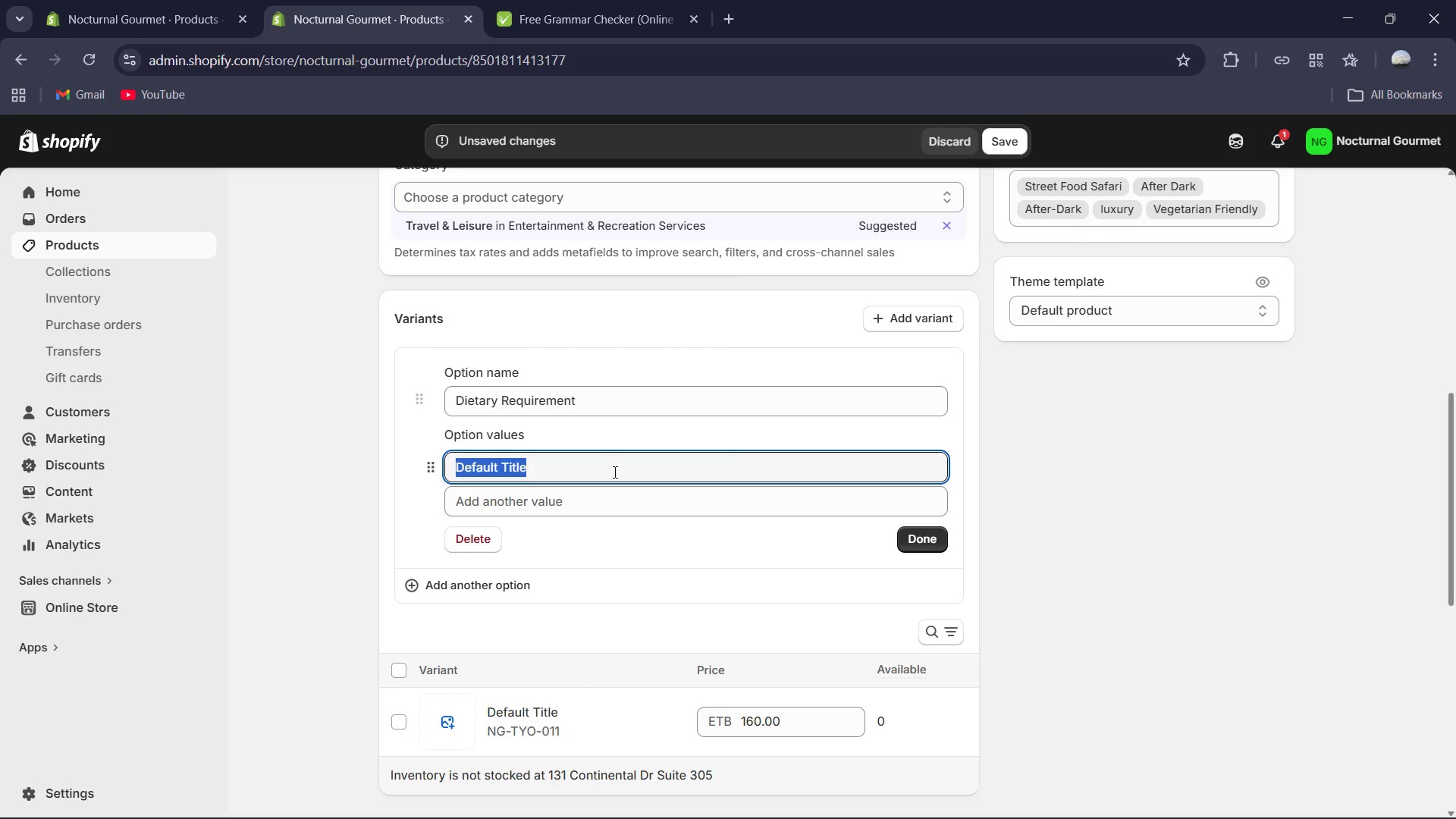 
key(Control+A)
 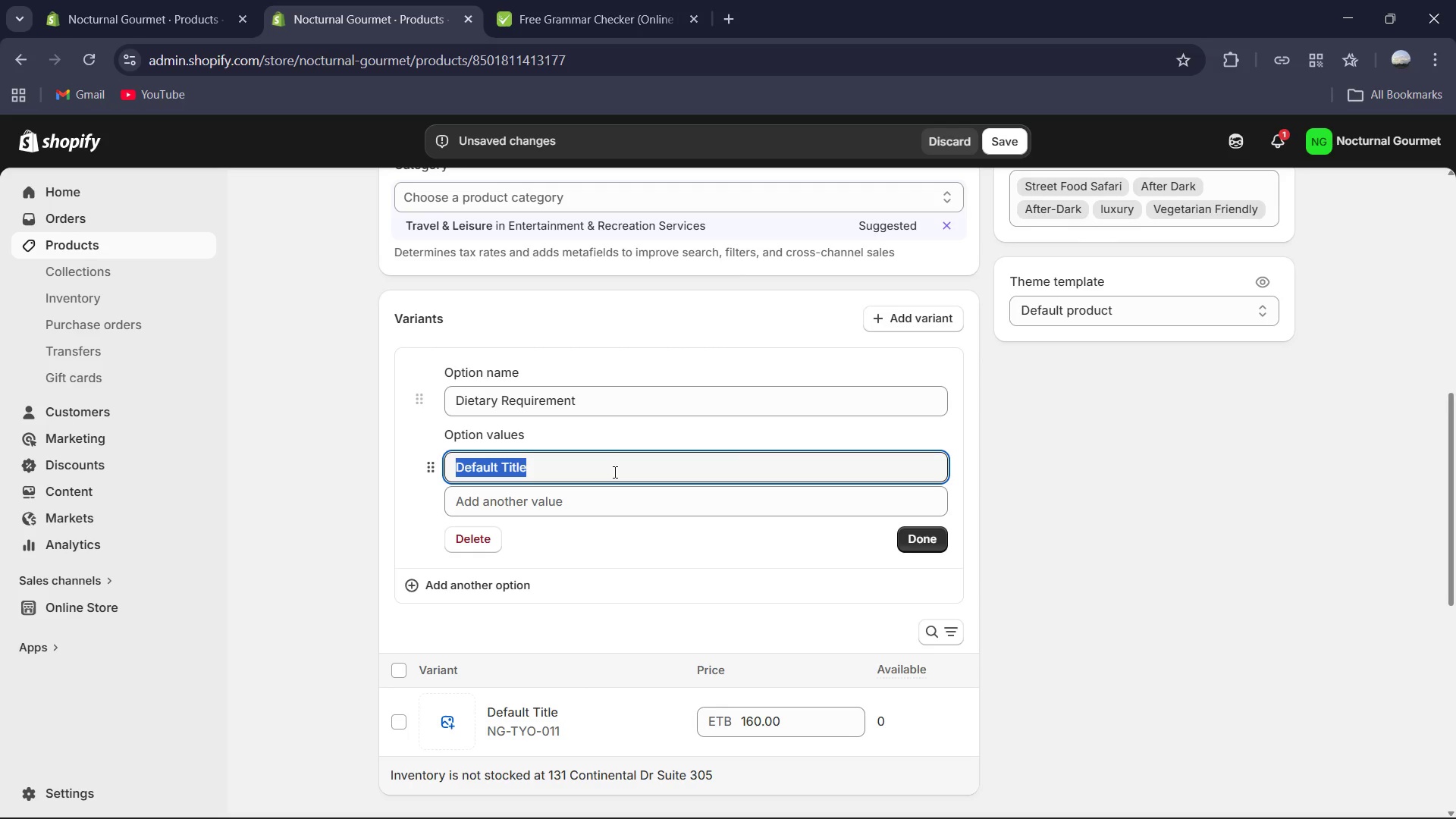 
type(Standard )
 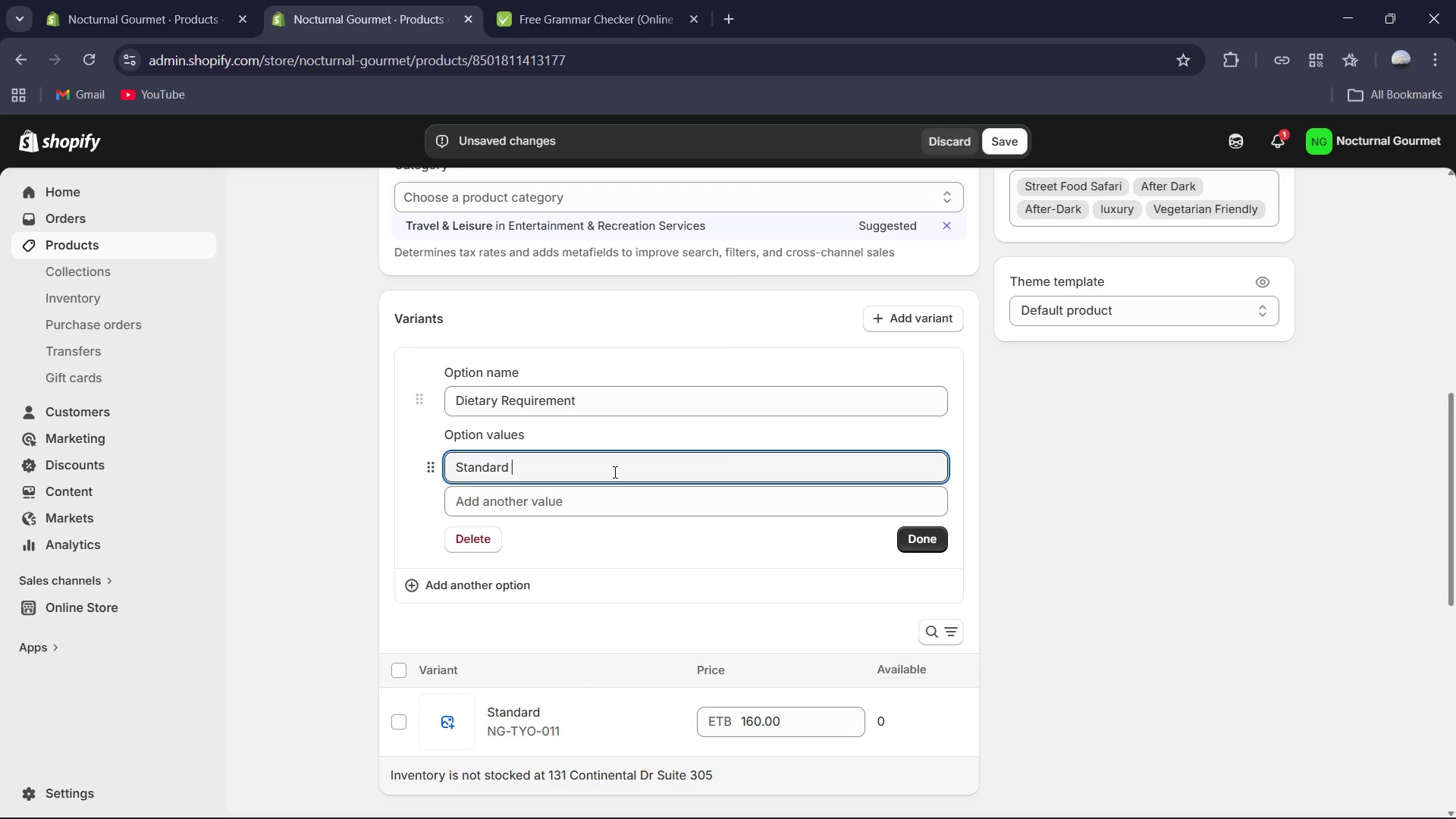 
key(Control+Z)
 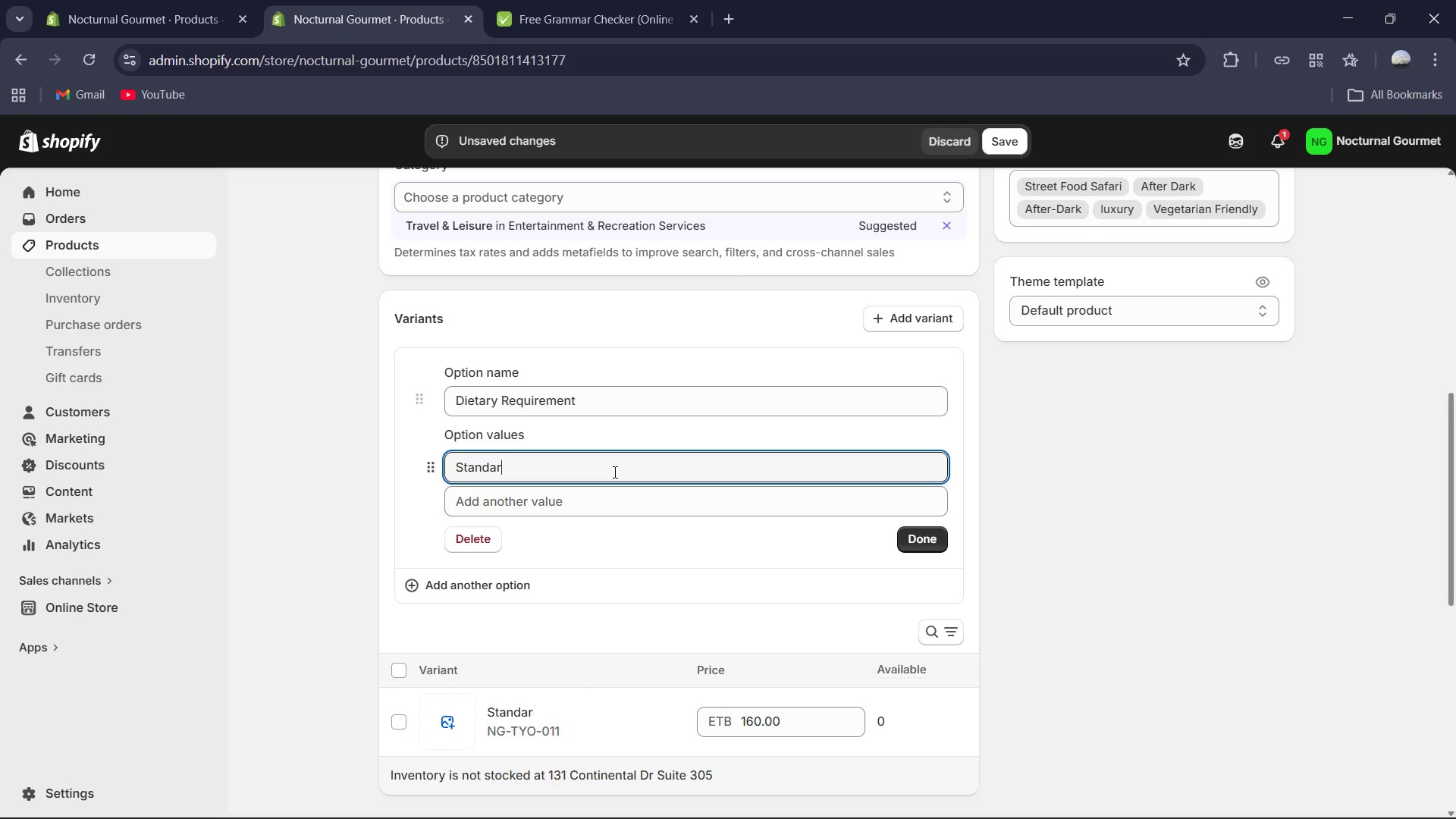 
key(Control+Z)
 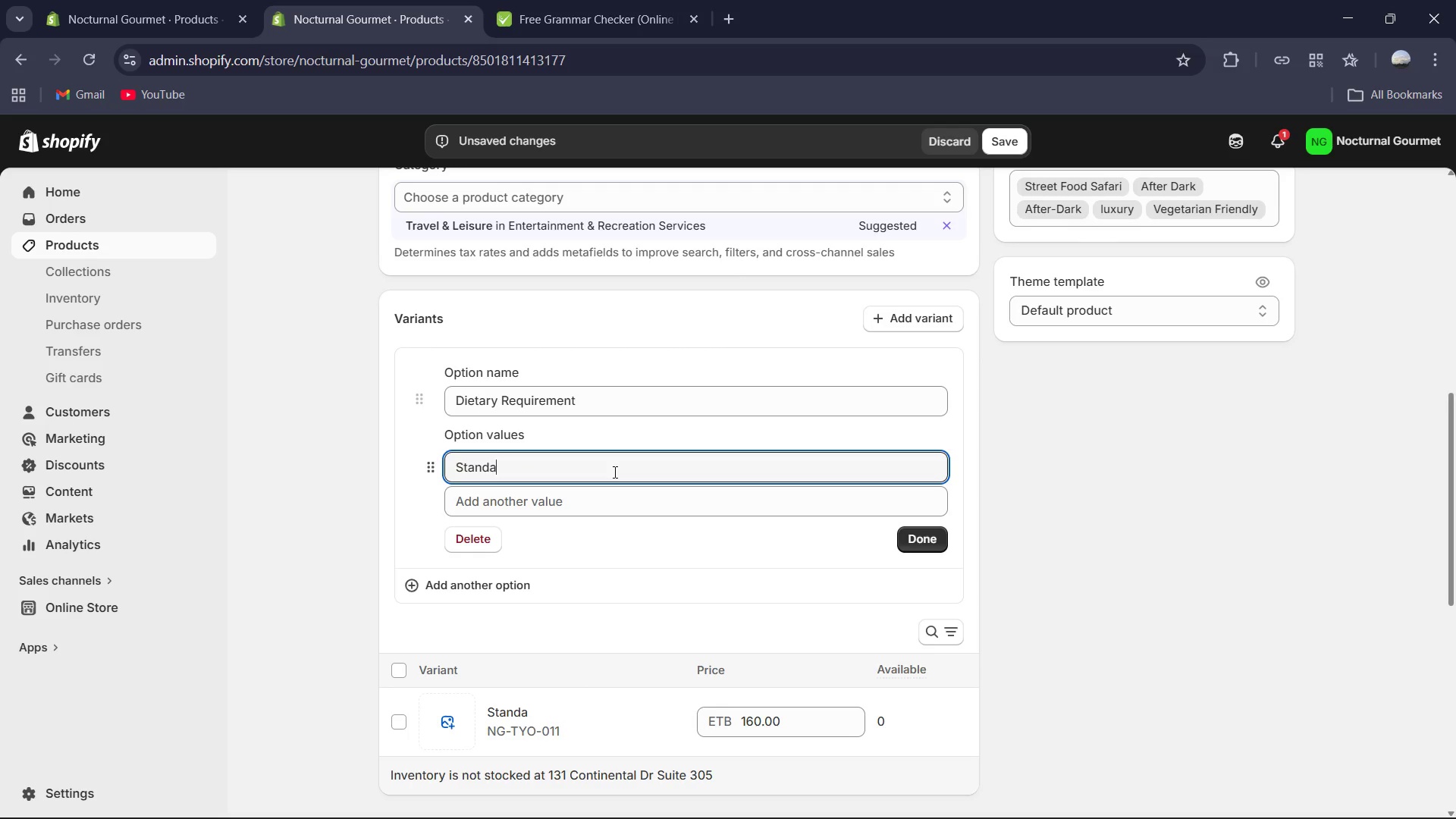 
key(Control+Z)
 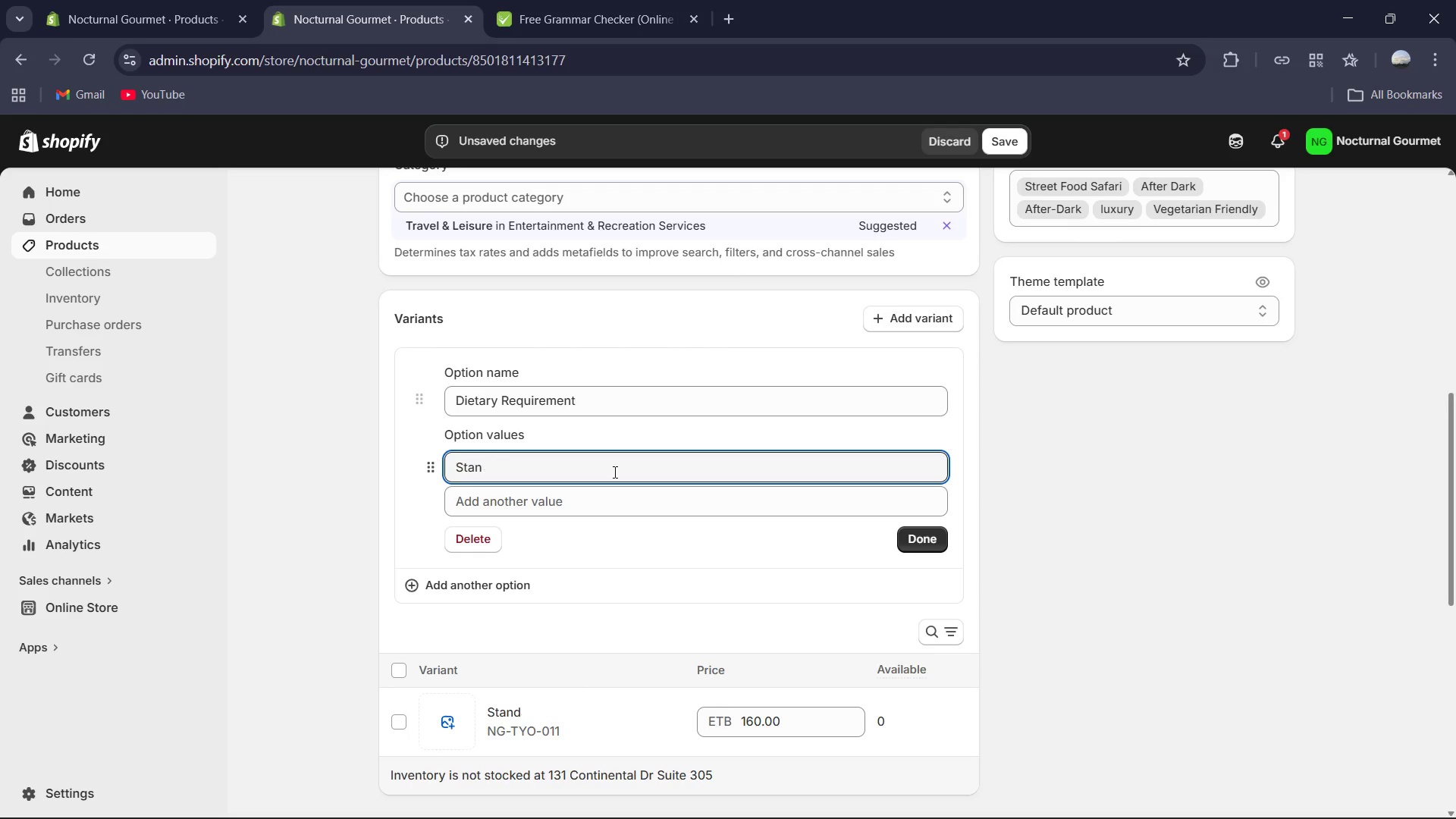 
key(Control+Z)
 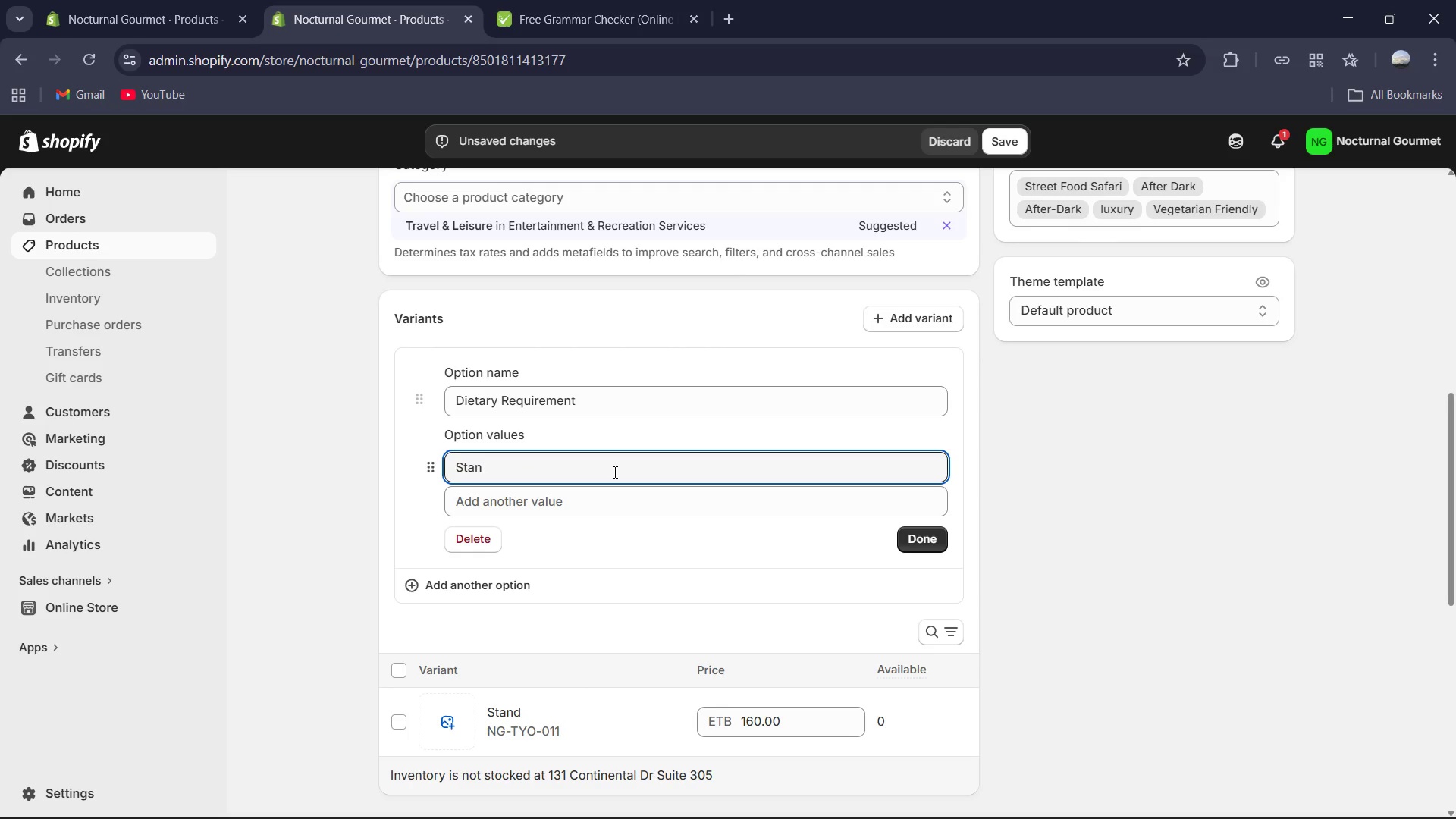 
key(Control+Z)
 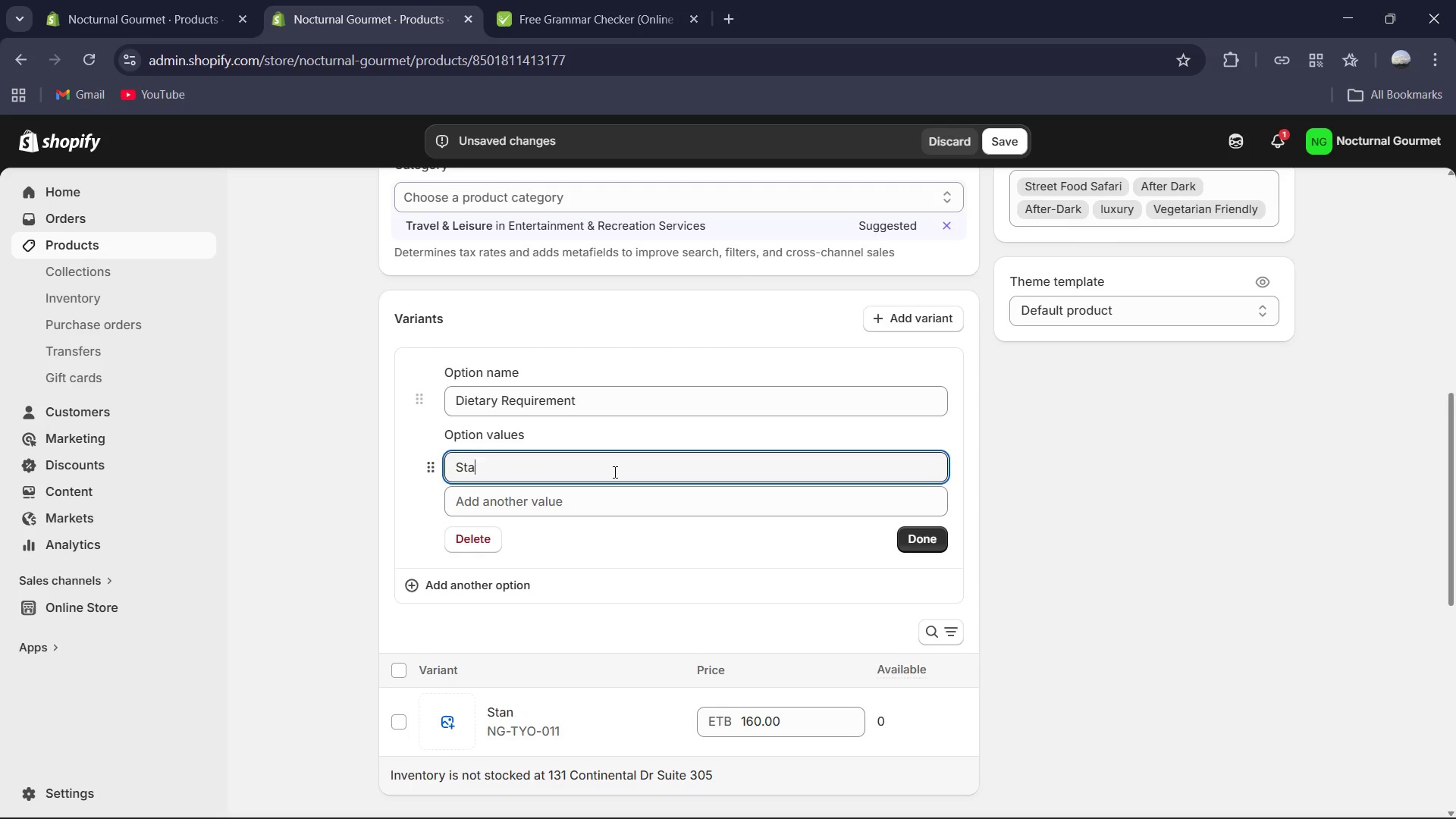 
key(Control+Z)
 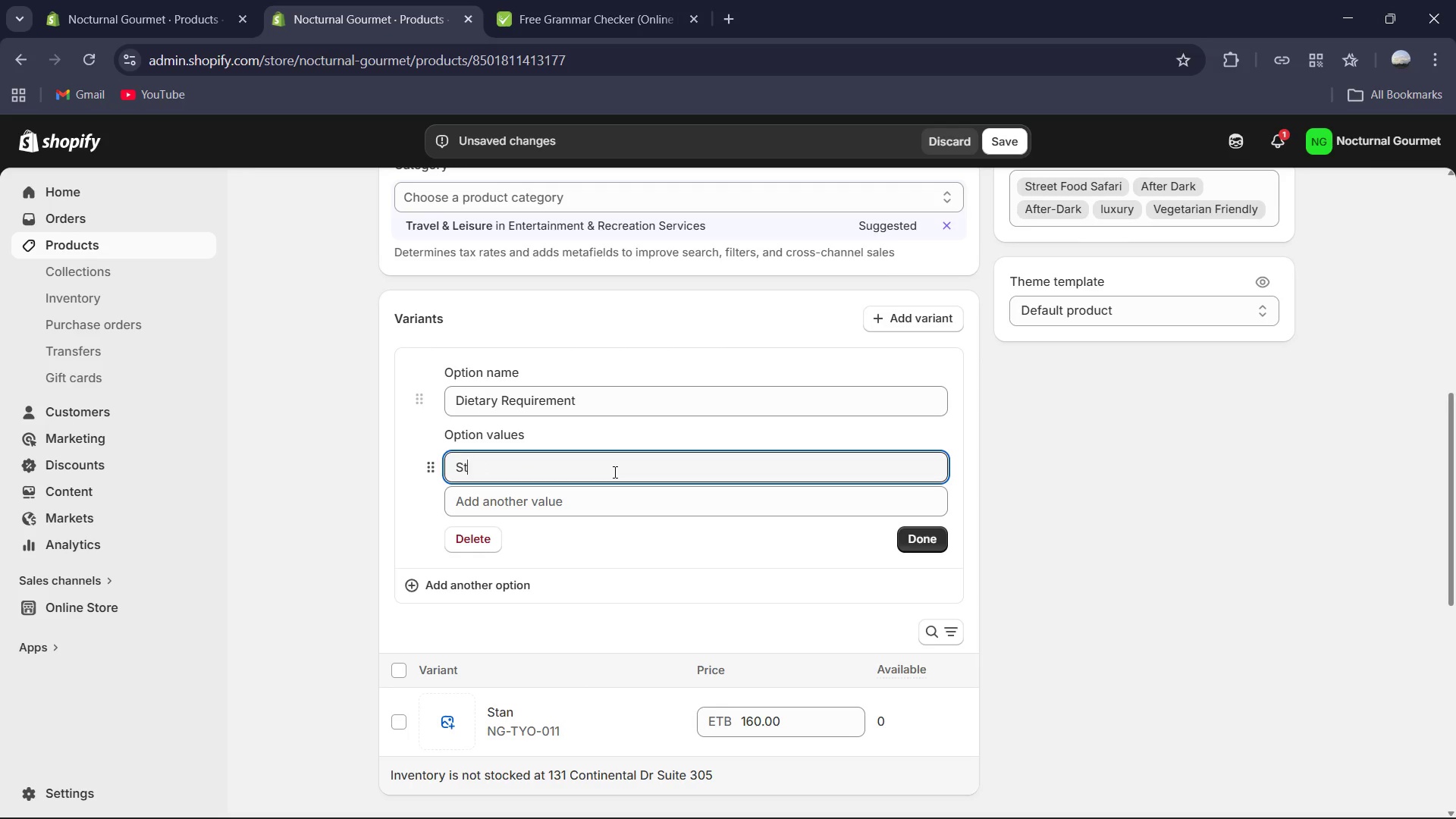 
key(Control+Z)
 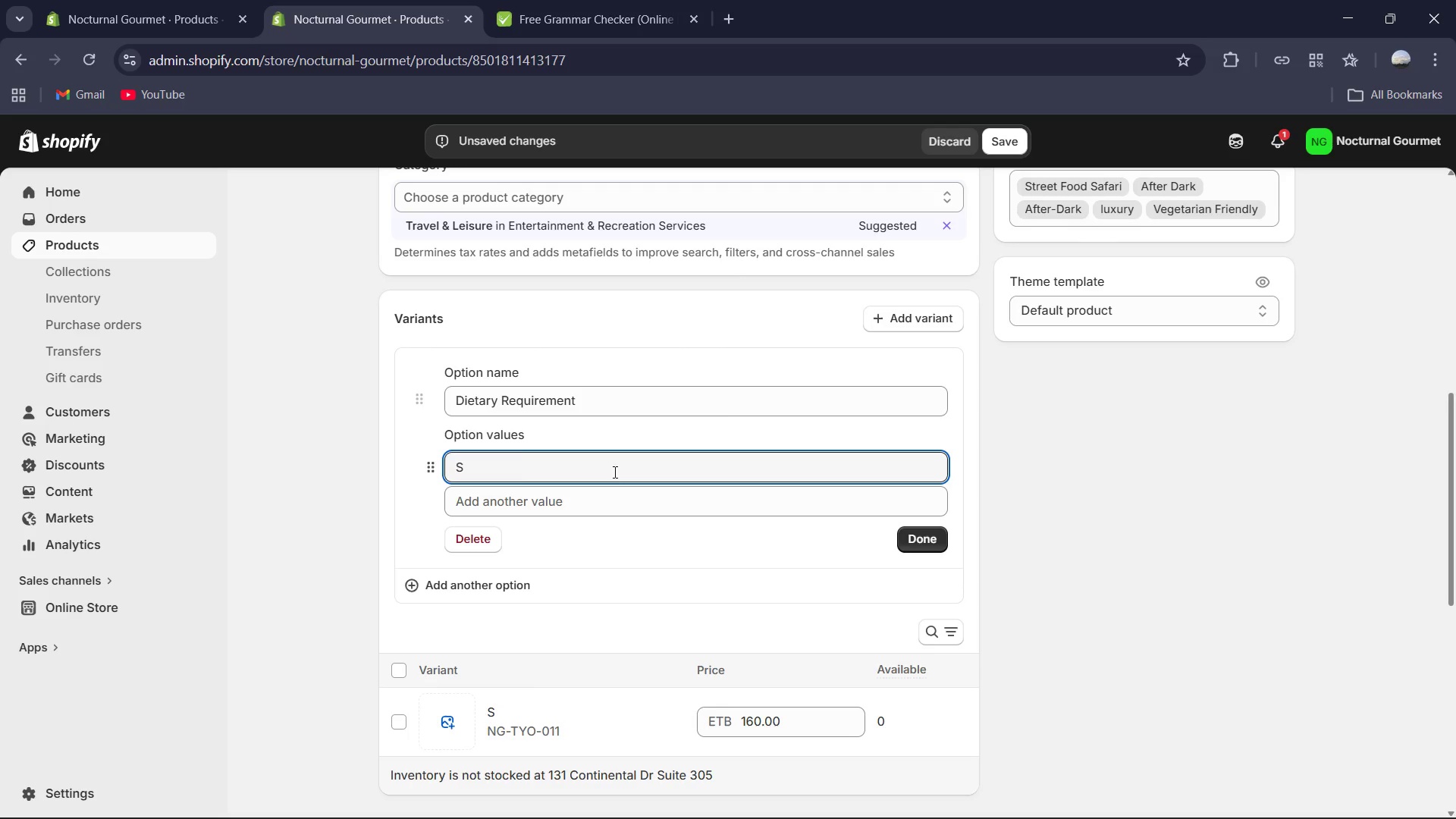 
key(Control+Z)
 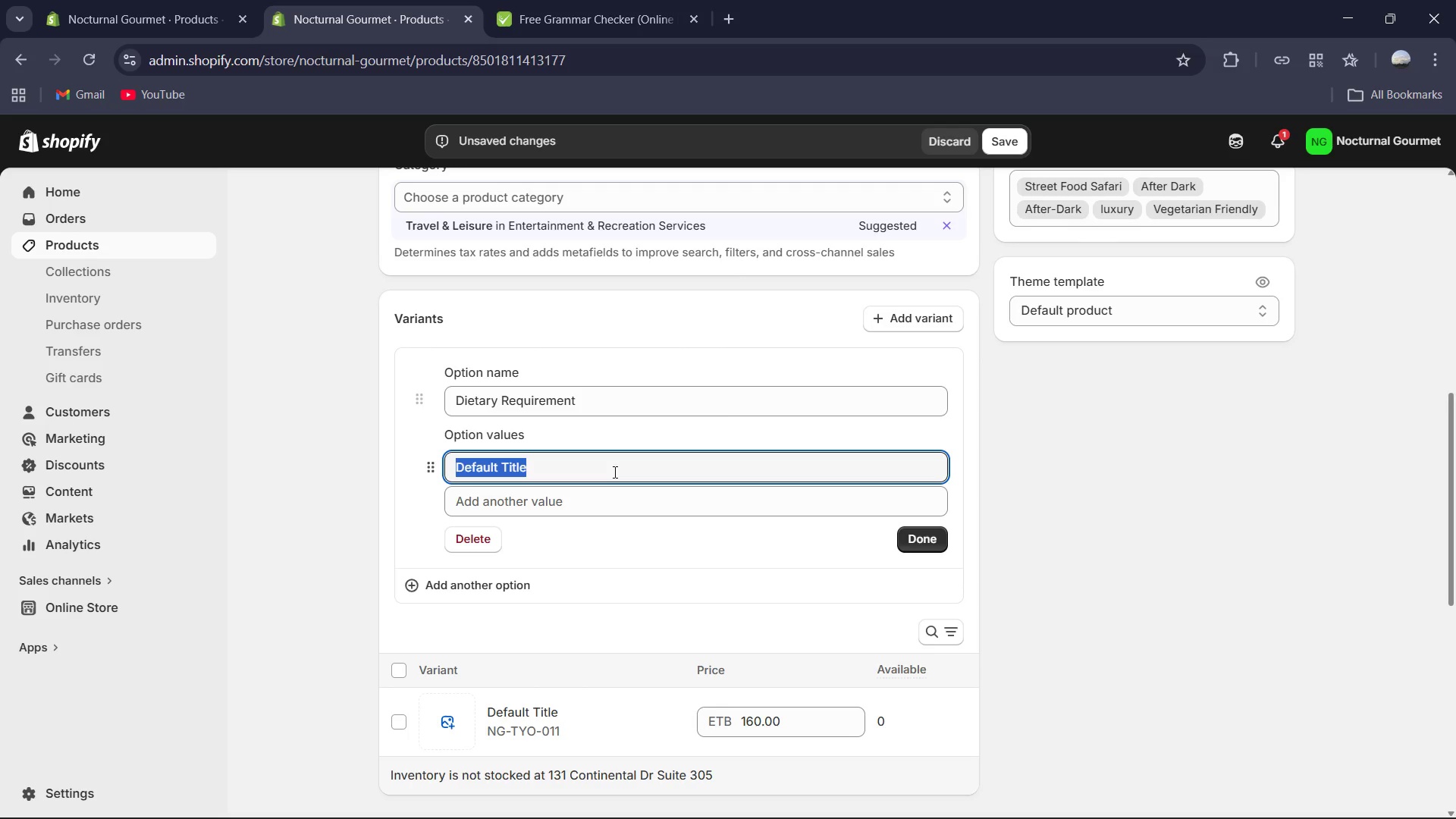 
key(Z)
 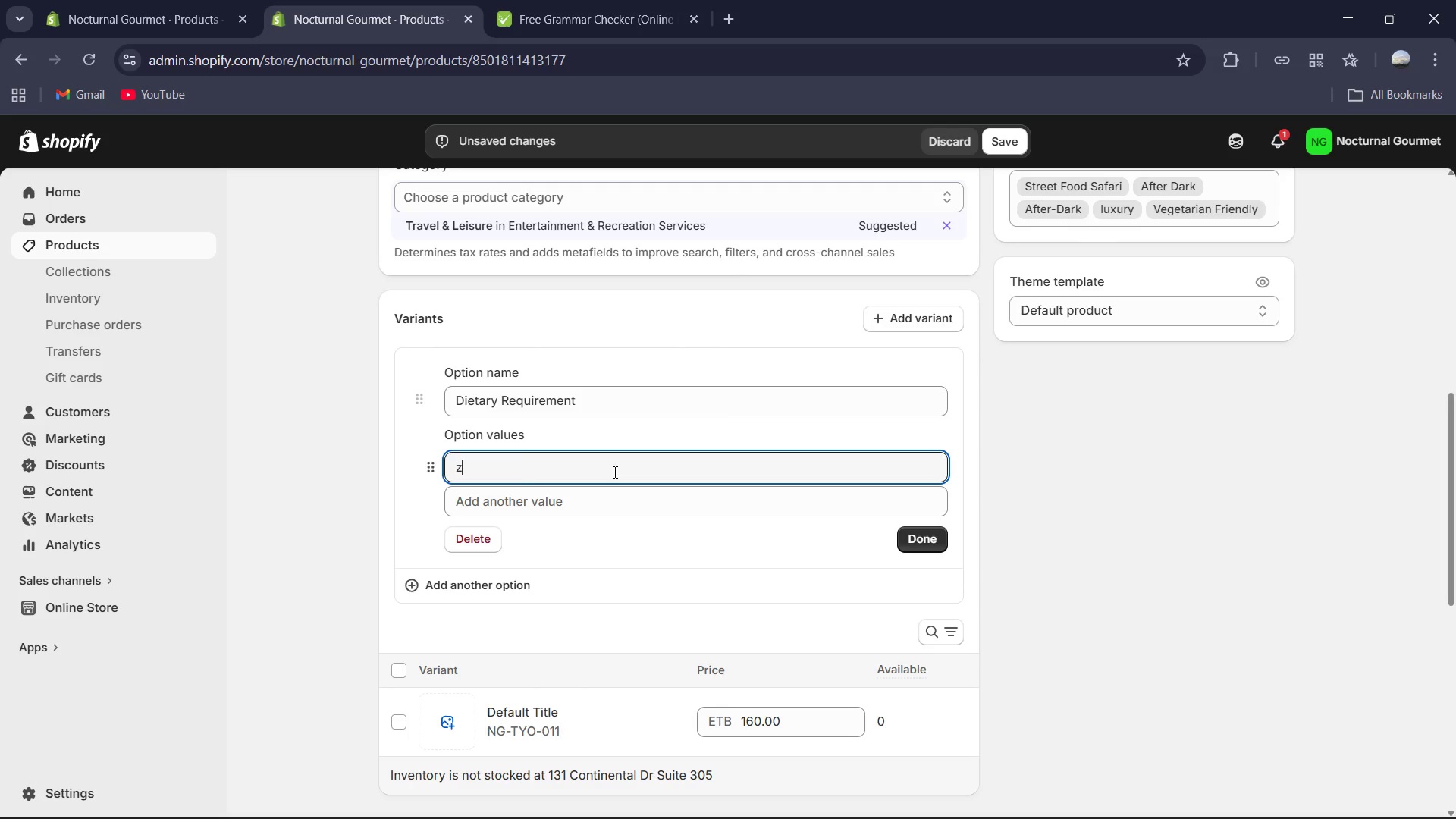 
key(Control+Z)
 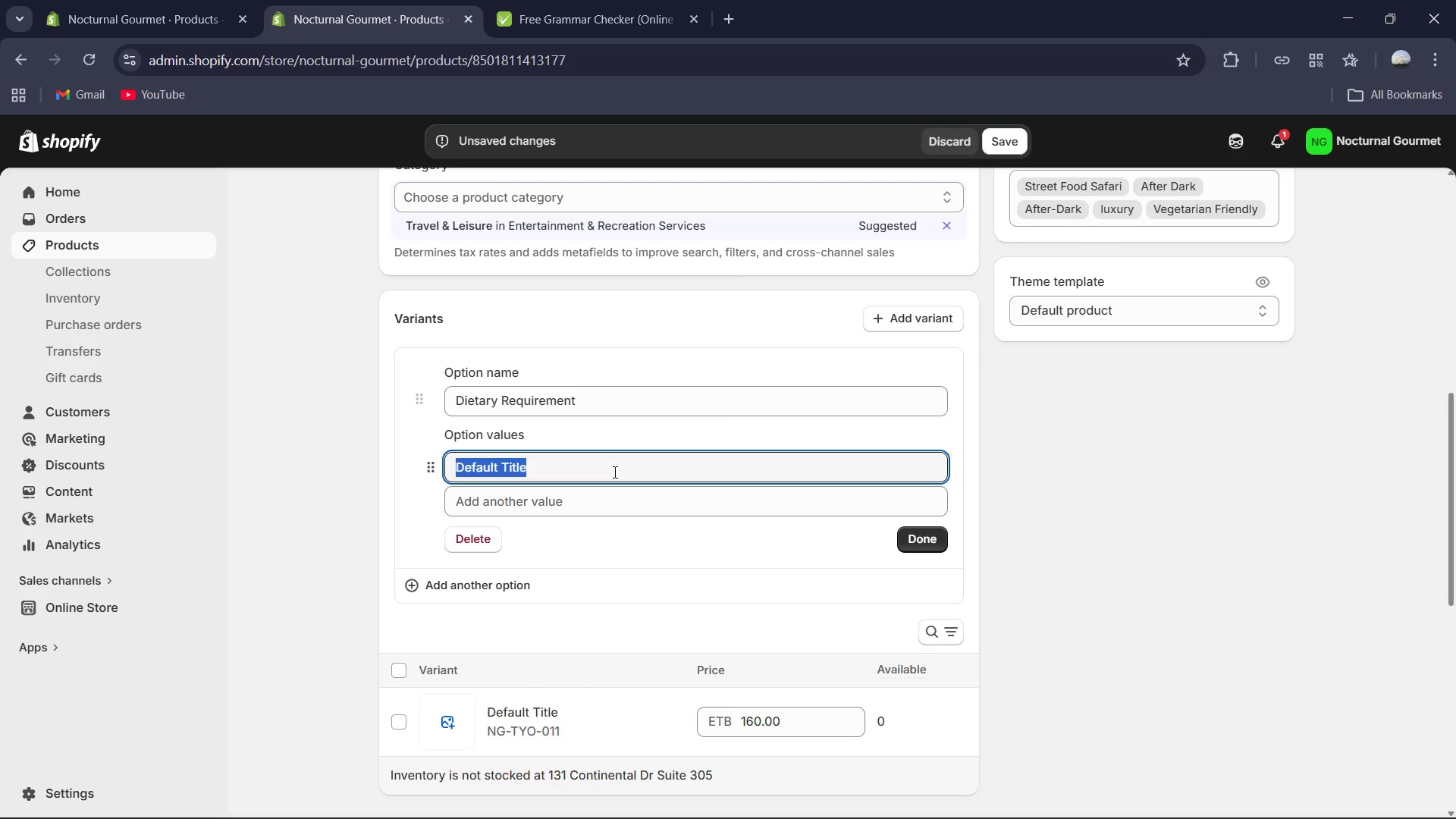 
key(Backspace)
type(No Dietary res)
key(Backspace)
key(Backspace)
key(Backspace)
type(Restriction)
 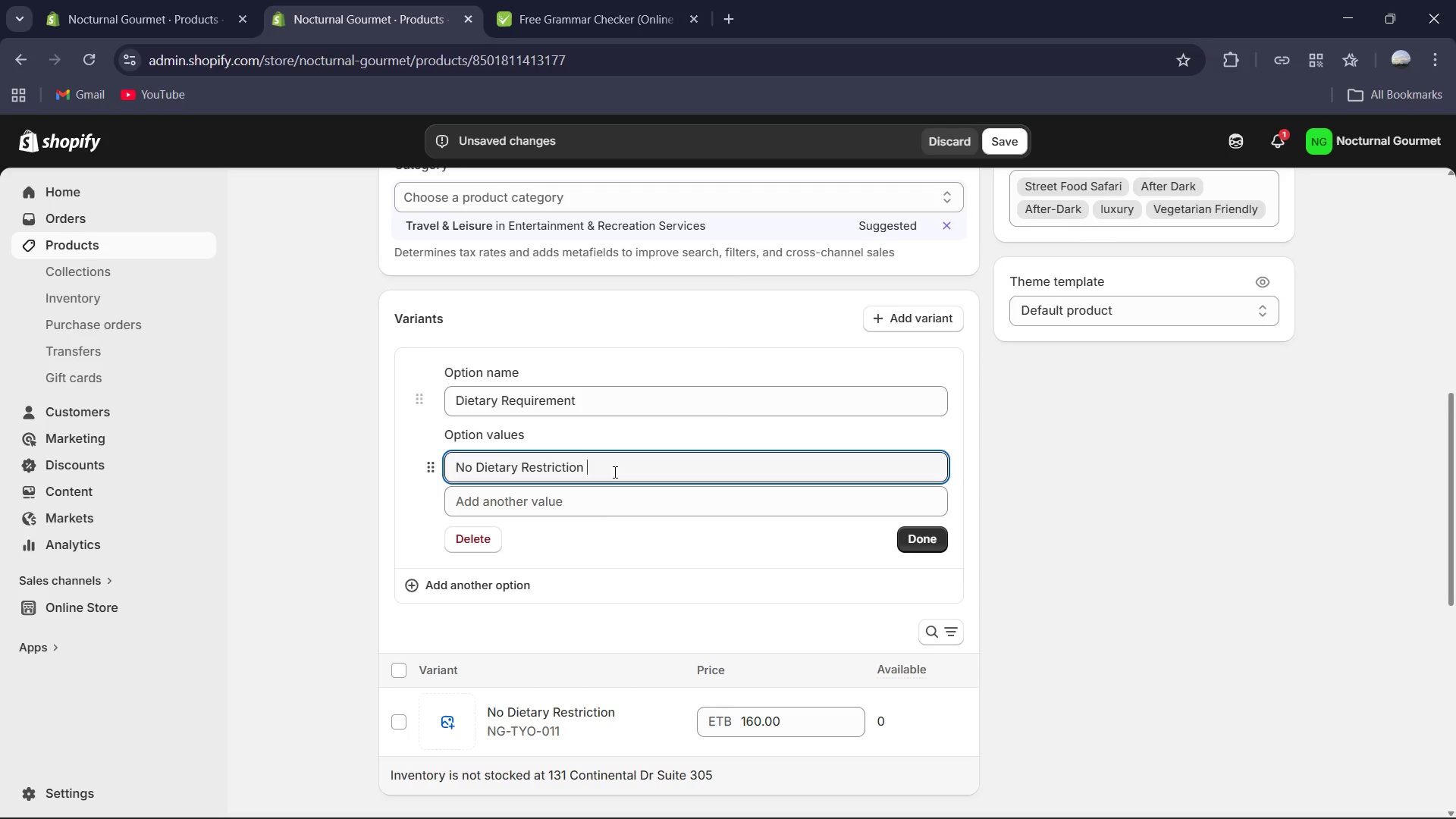 
left_click([919, 541])
 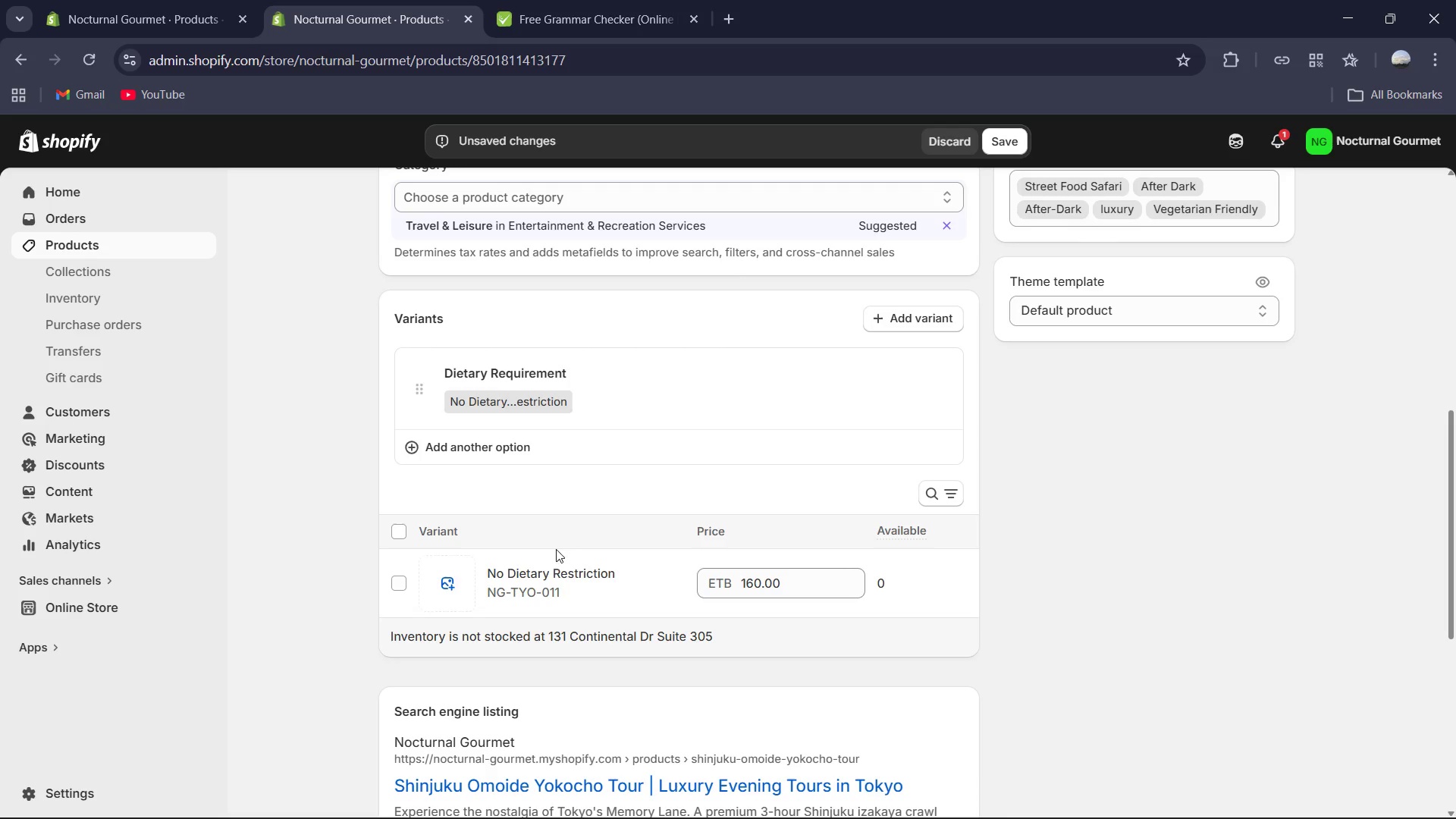 
left_click([549, 574])
 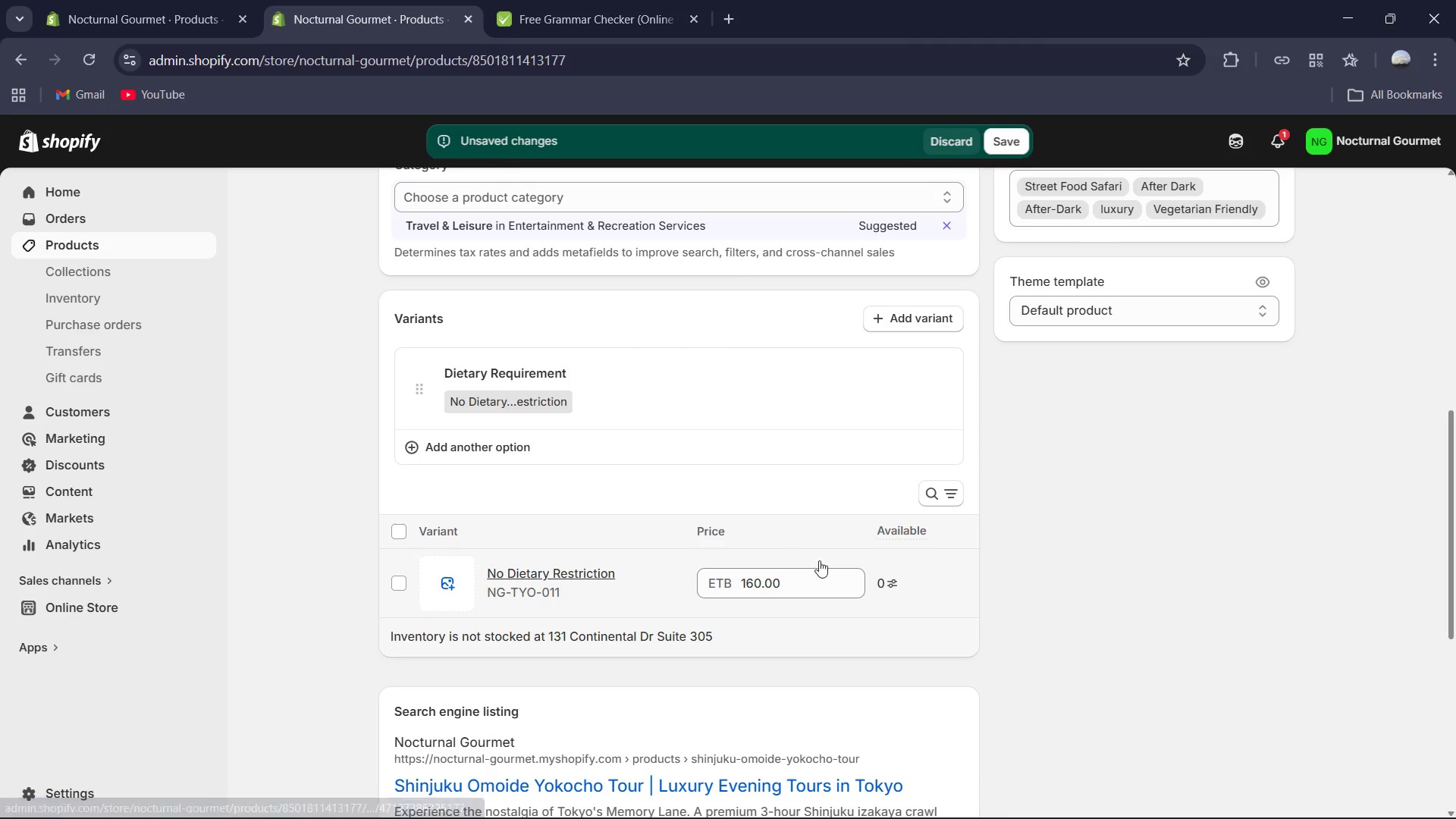 
scroll: coordinate [833, 569], scroll_direction: down, amount: 5.0
 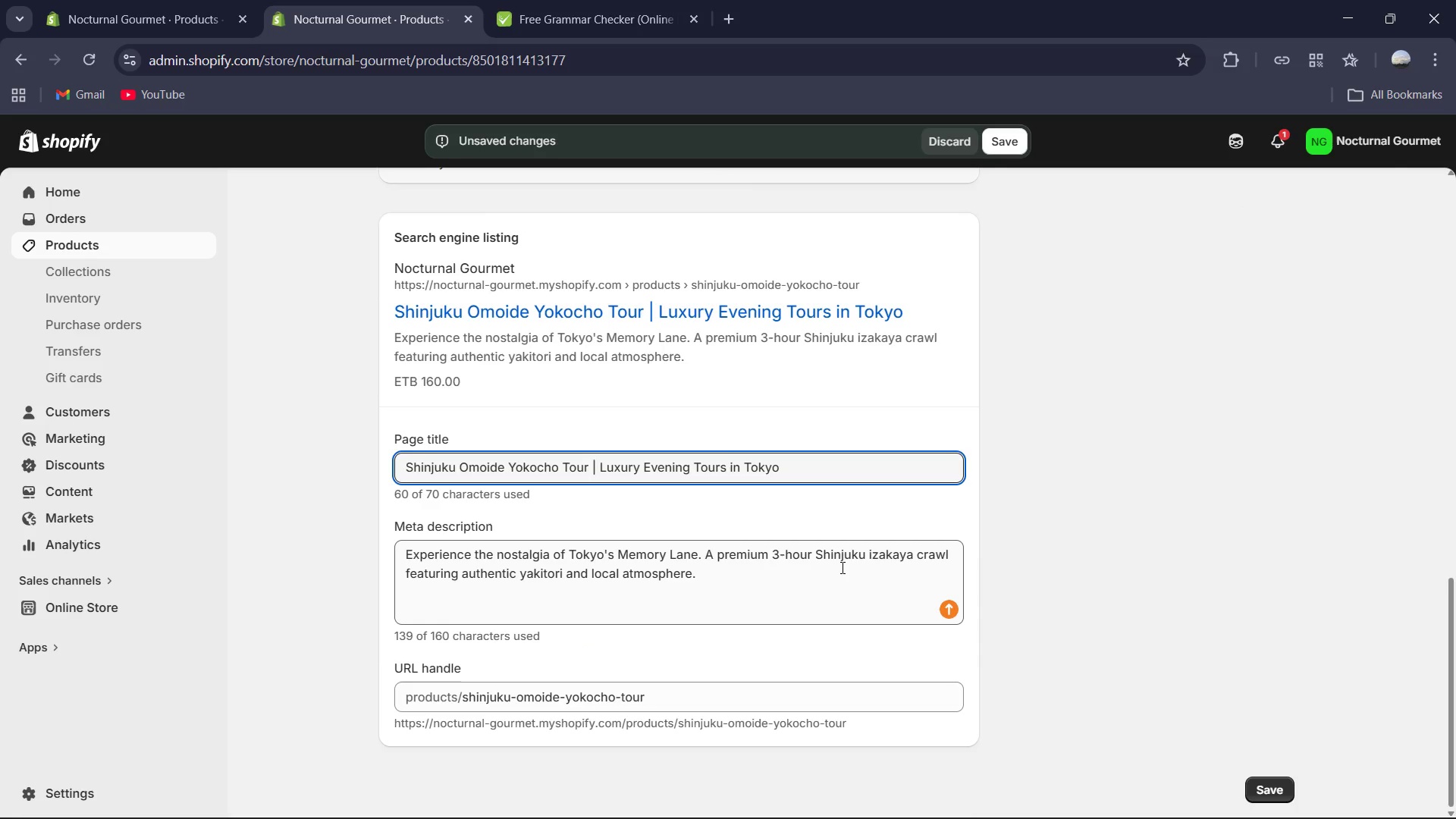 
scroll: coordinate [877, 518], scroll_direction: up, amount: 13.0
 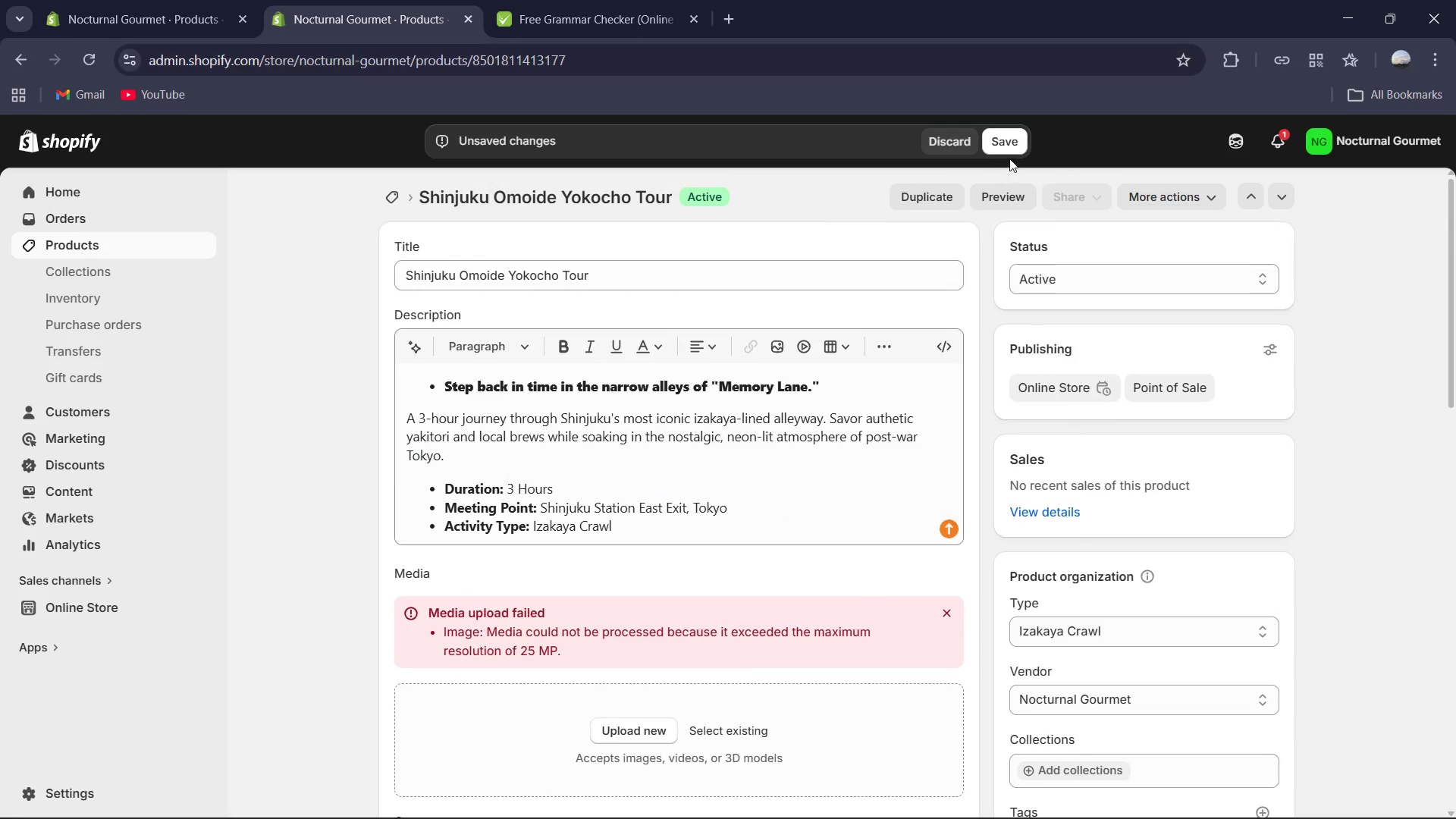 
left_click([1010, 130])
 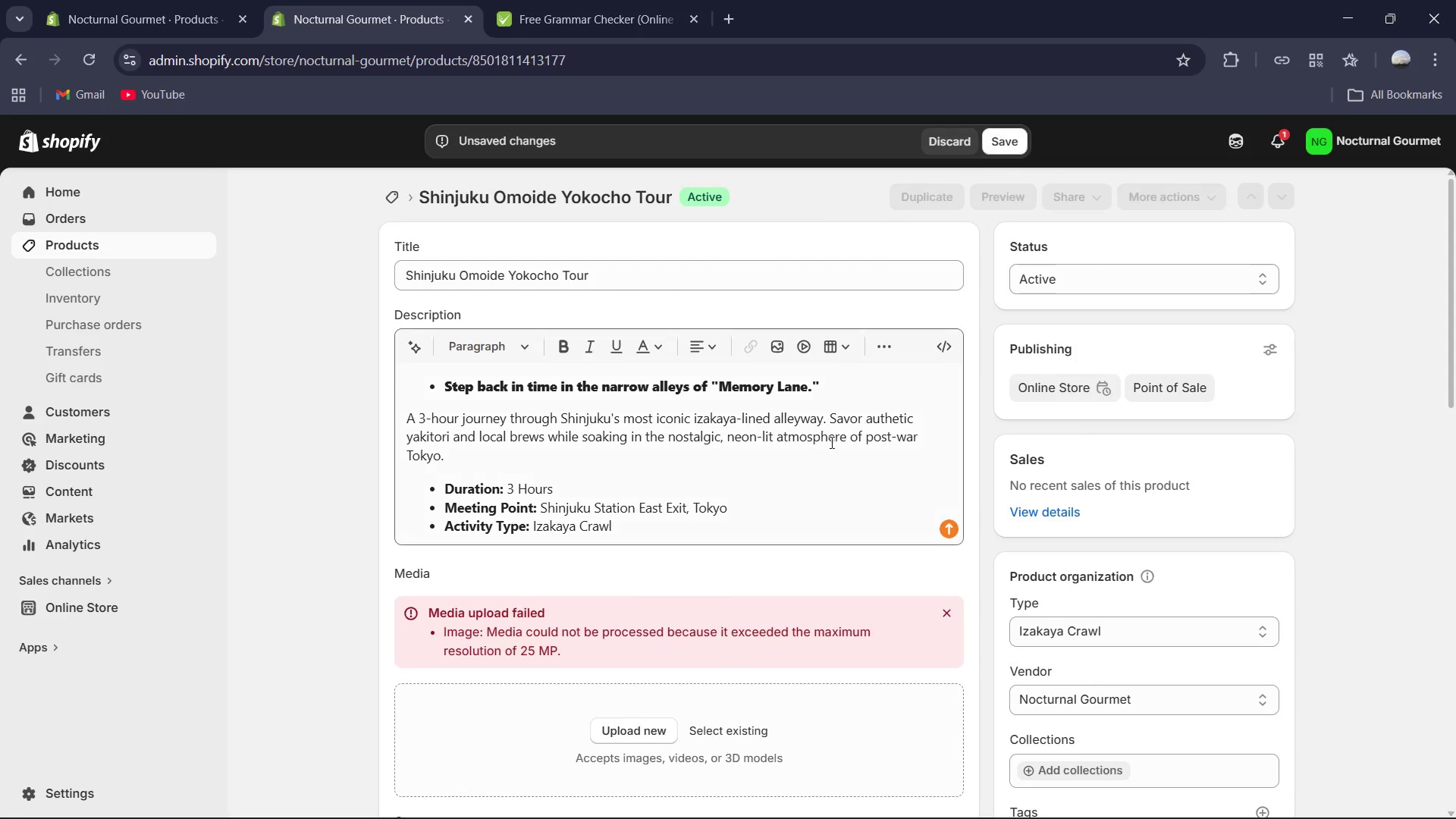 
scroll: coordinate [845, 419], scroll_direction: down, amount: 6.0
 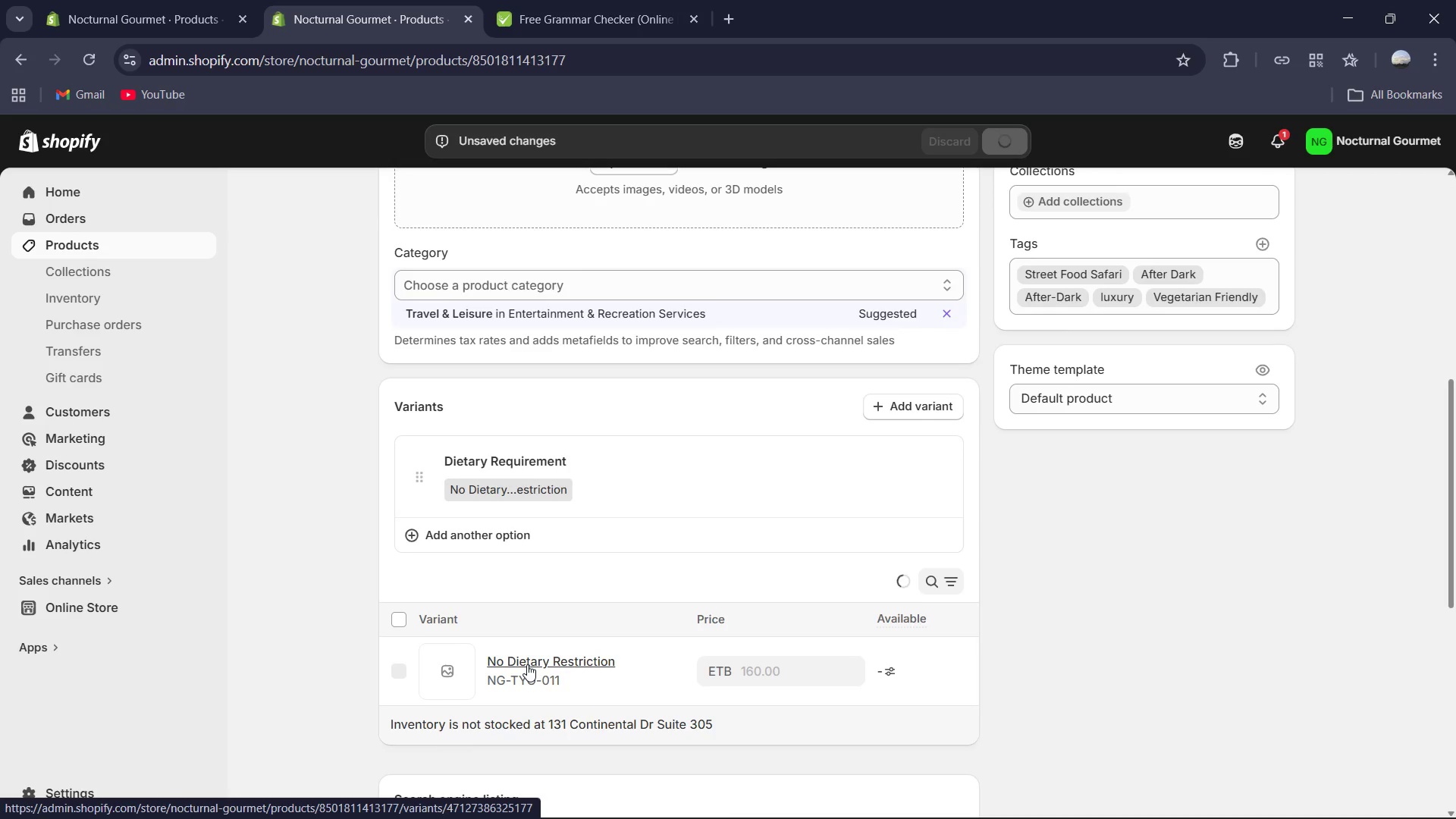 
left_click([558, 633])
 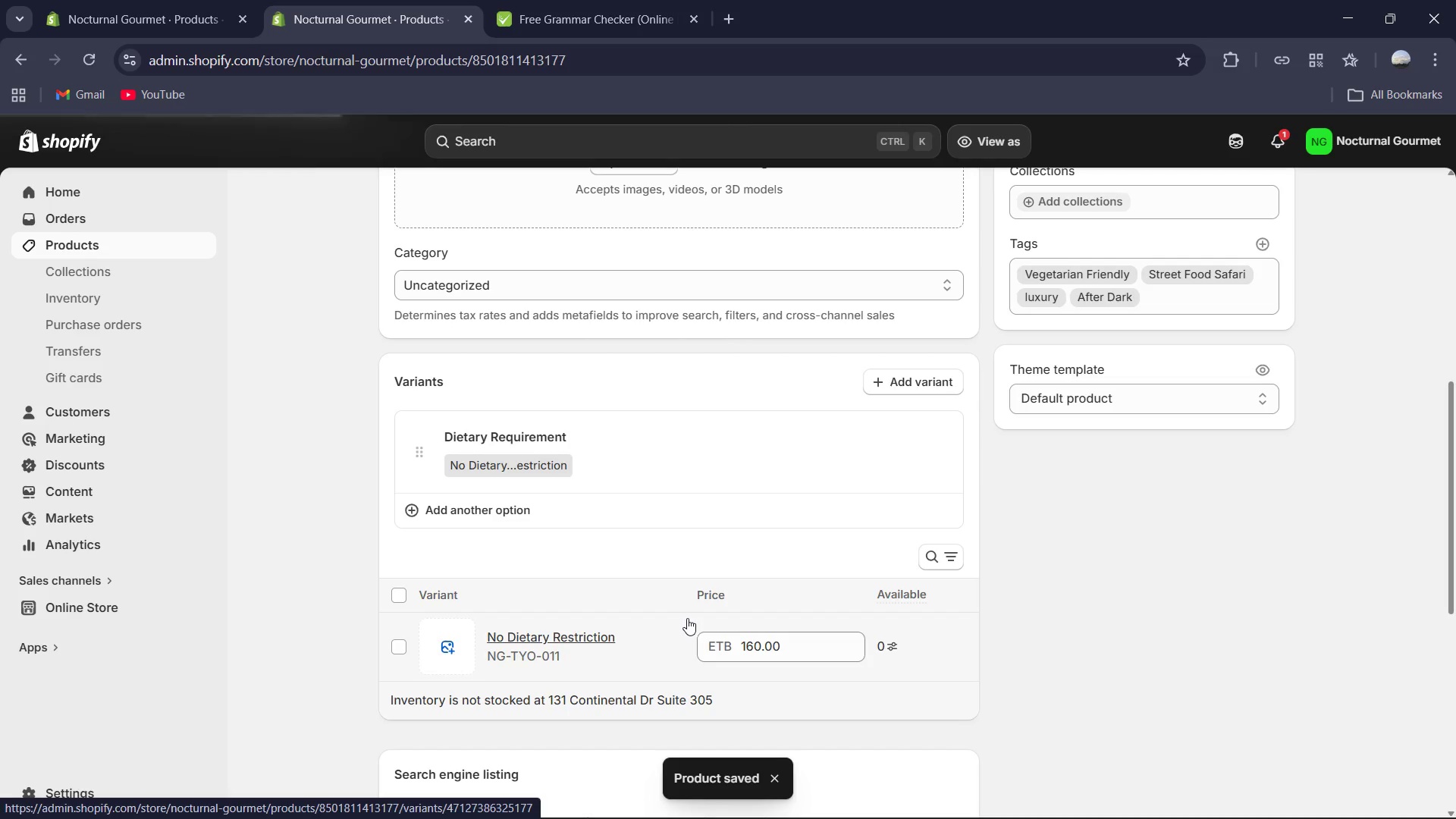 
scroll: coordinate [1062, 633], scroll_direction: down, amount: 6.0
 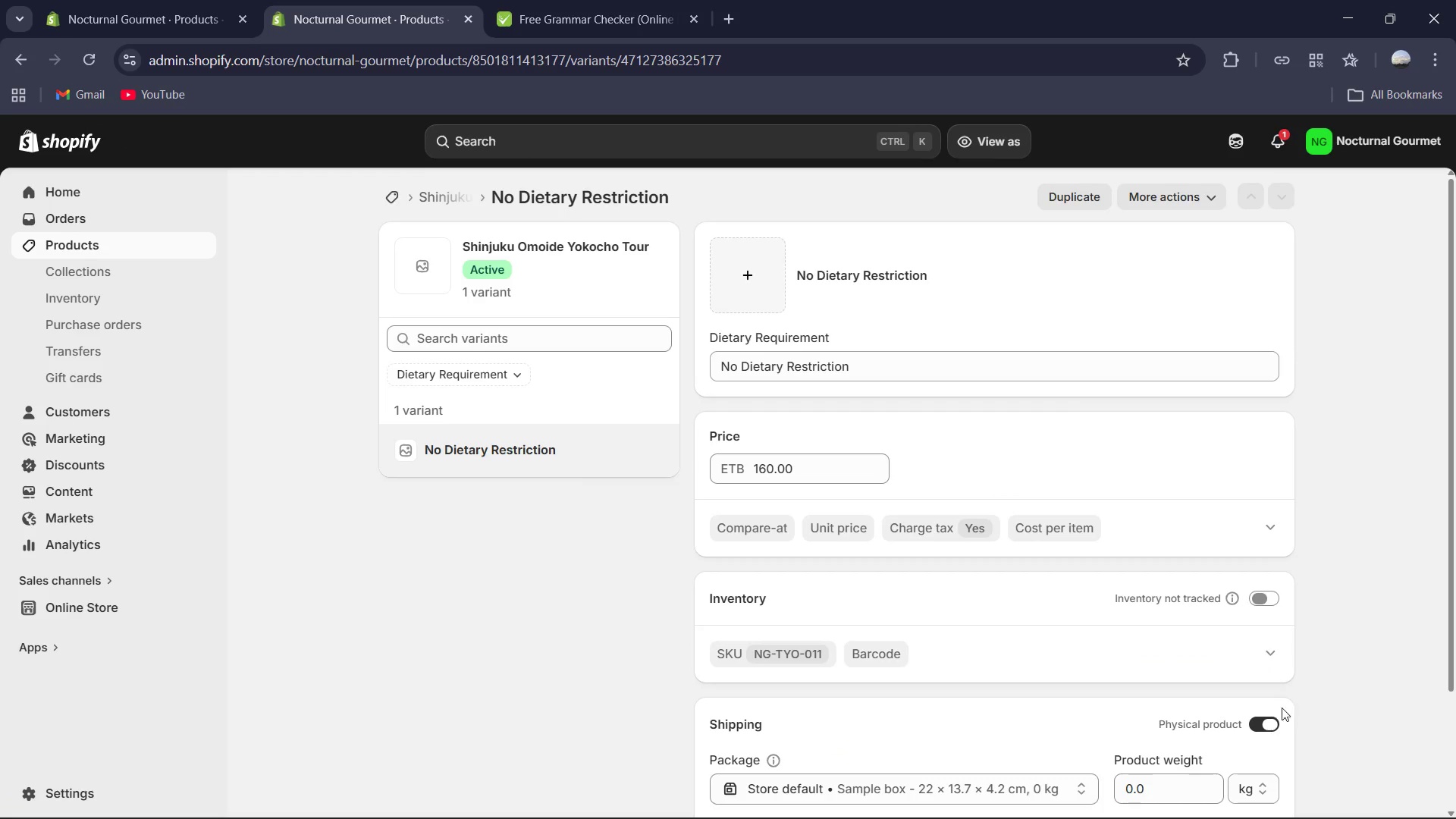 
left_click([1266, 730])
 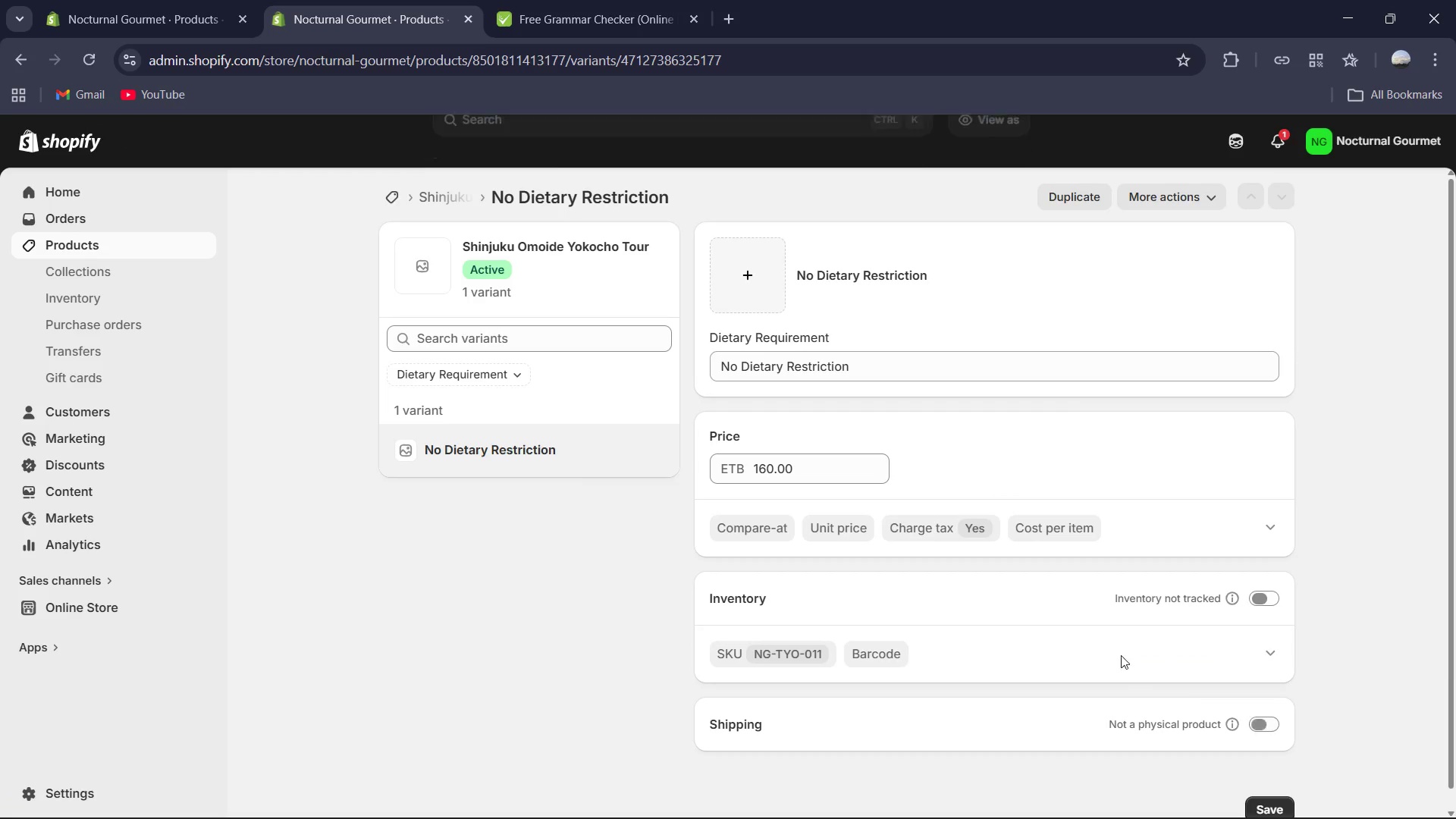 
scroll: coordinate [1106, 642], scroll_direction: down, amount: 2.0
 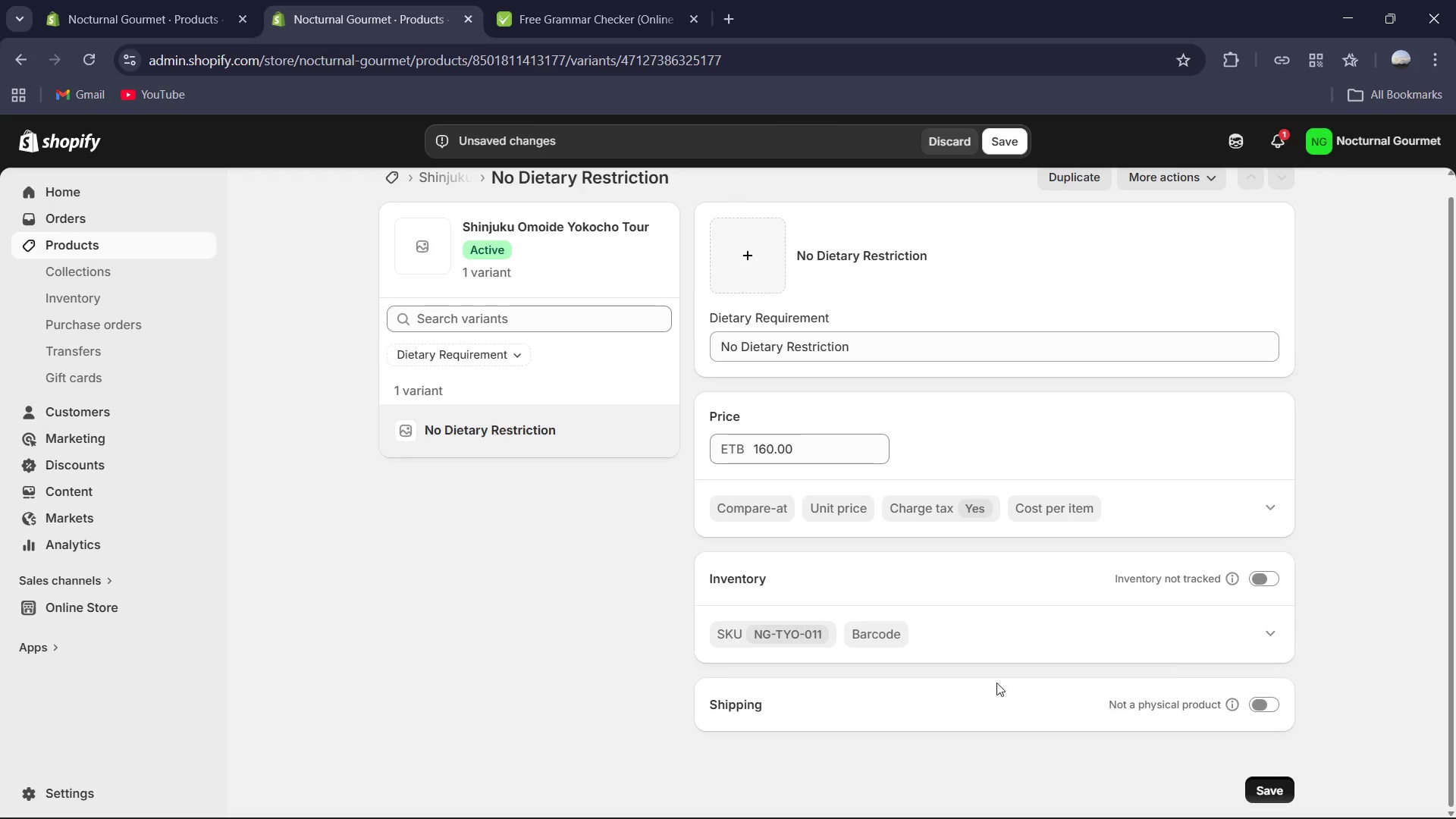 
scroll: coordinate [509, 455], scroll_direction: up, amount: 7.0
 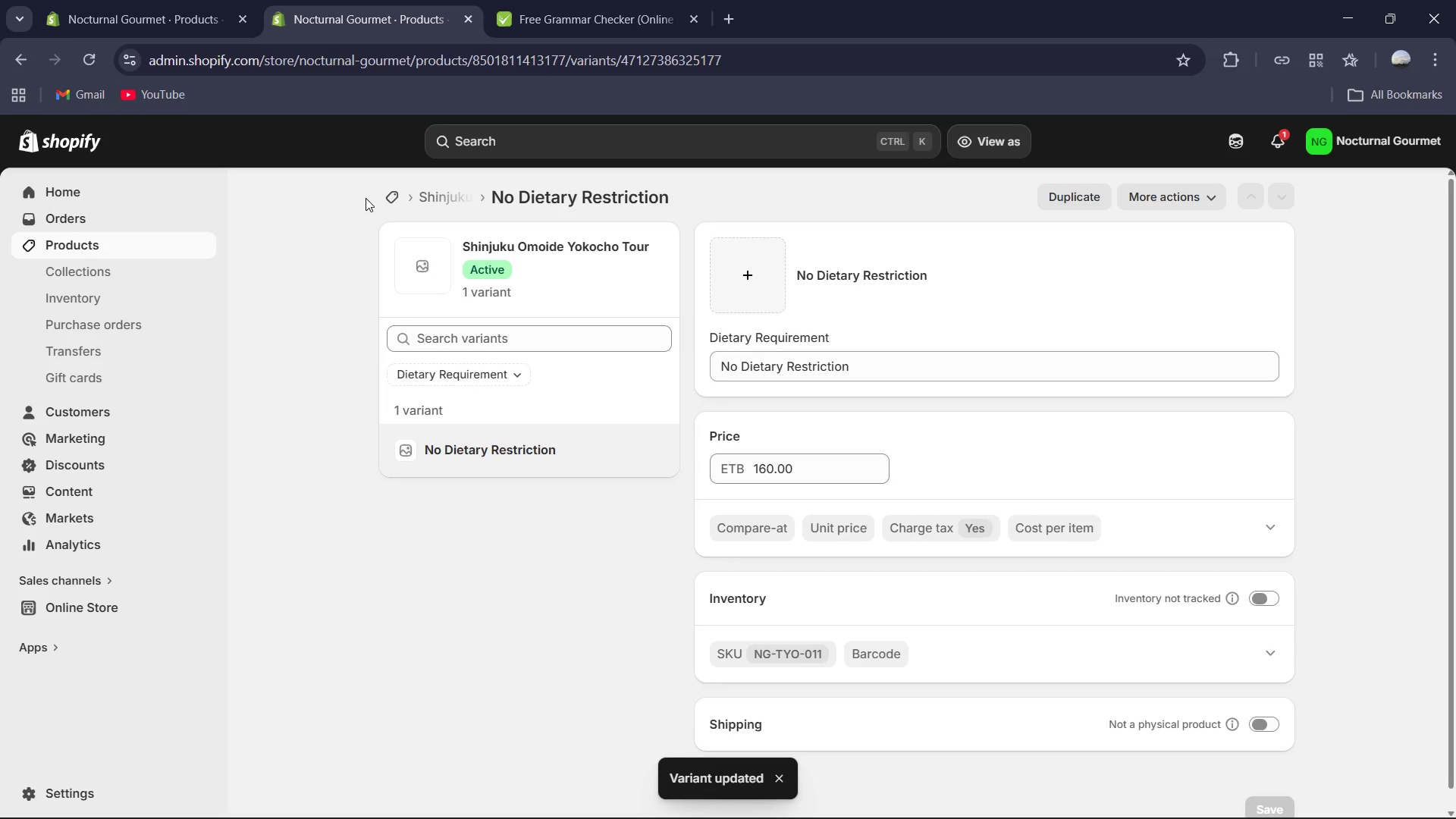 
wait(6.16)
 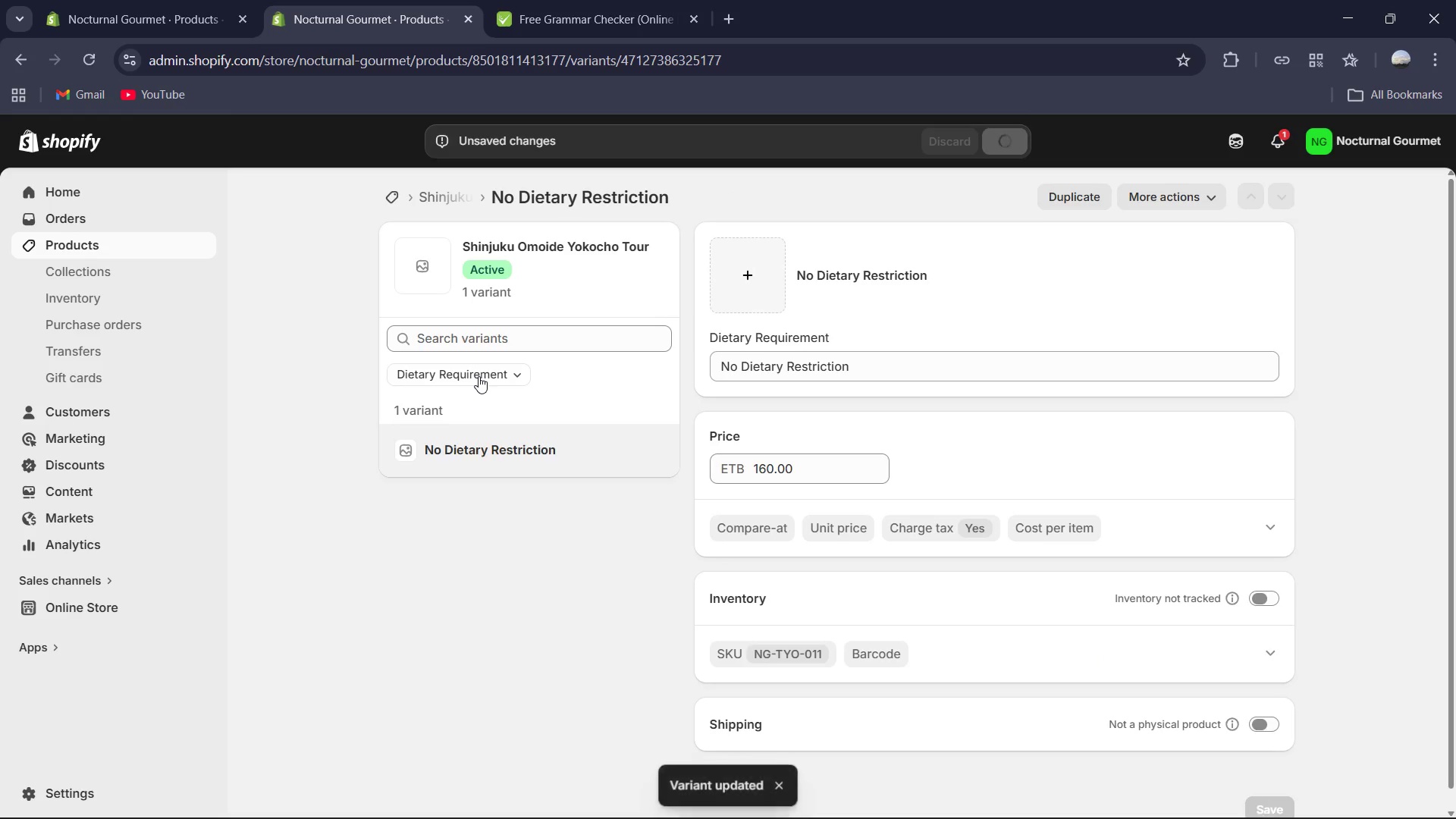 
left_click([461, 202])
 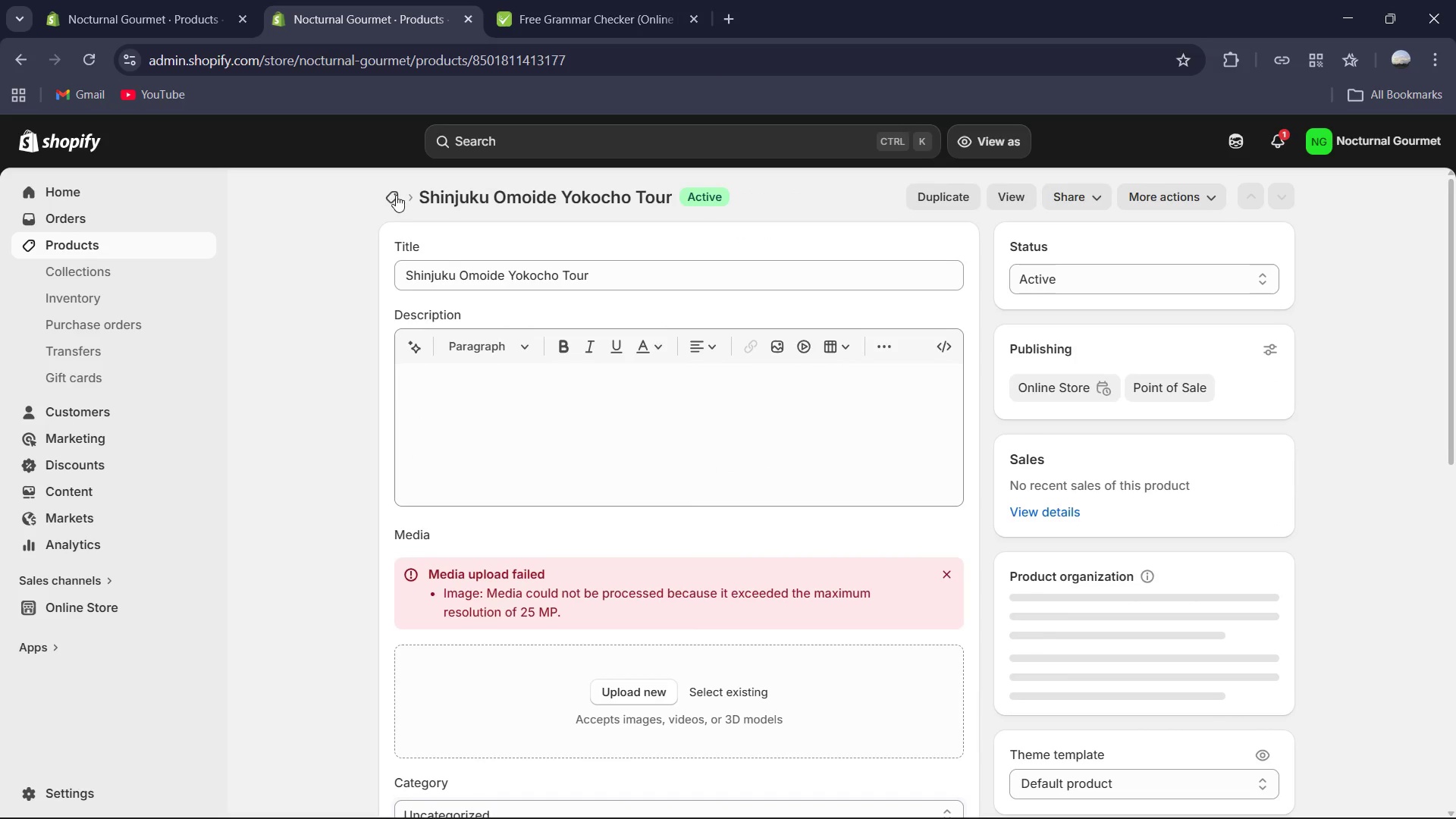 
left_click([396, 195])
 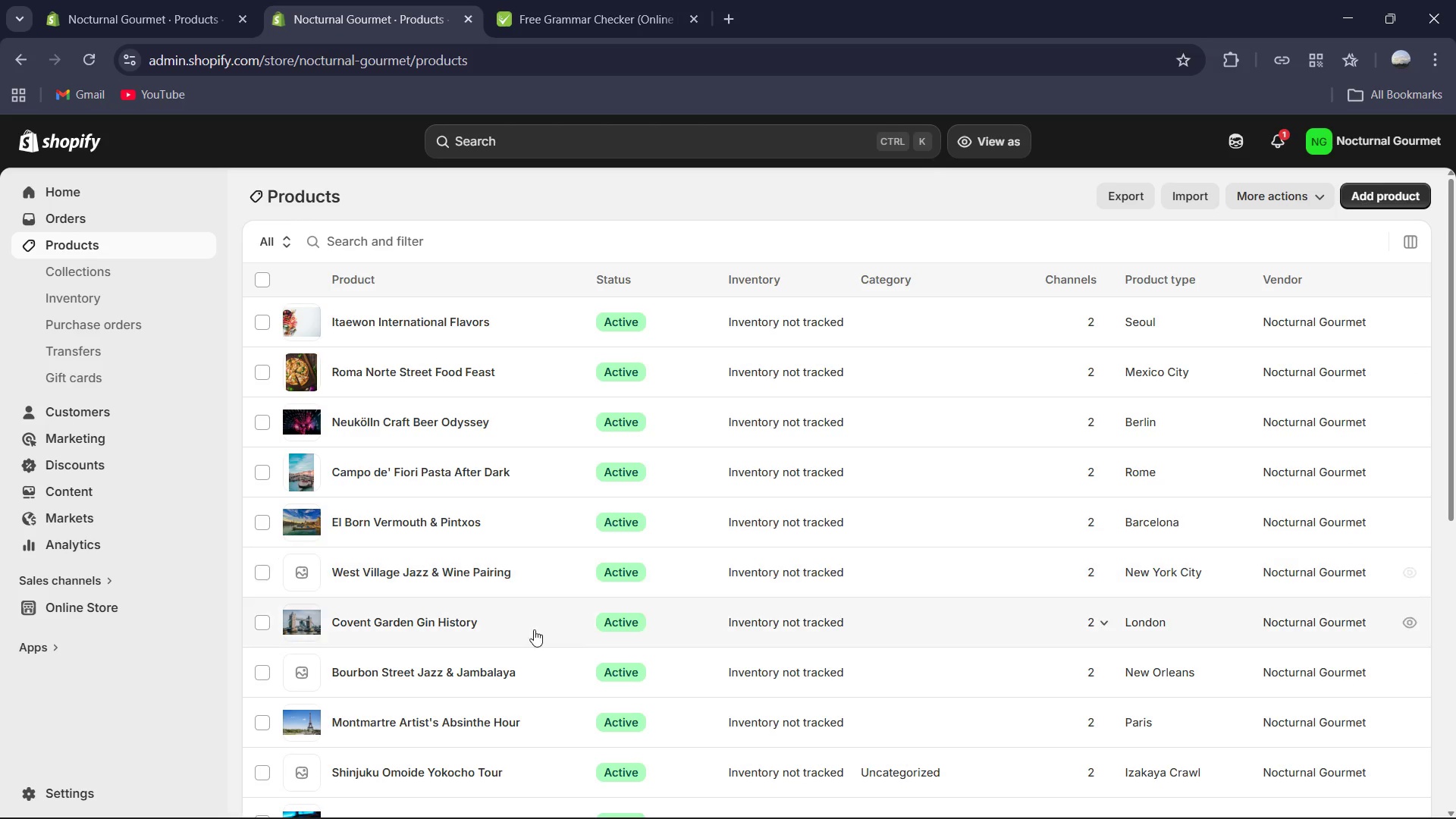 
wait(5.62)
 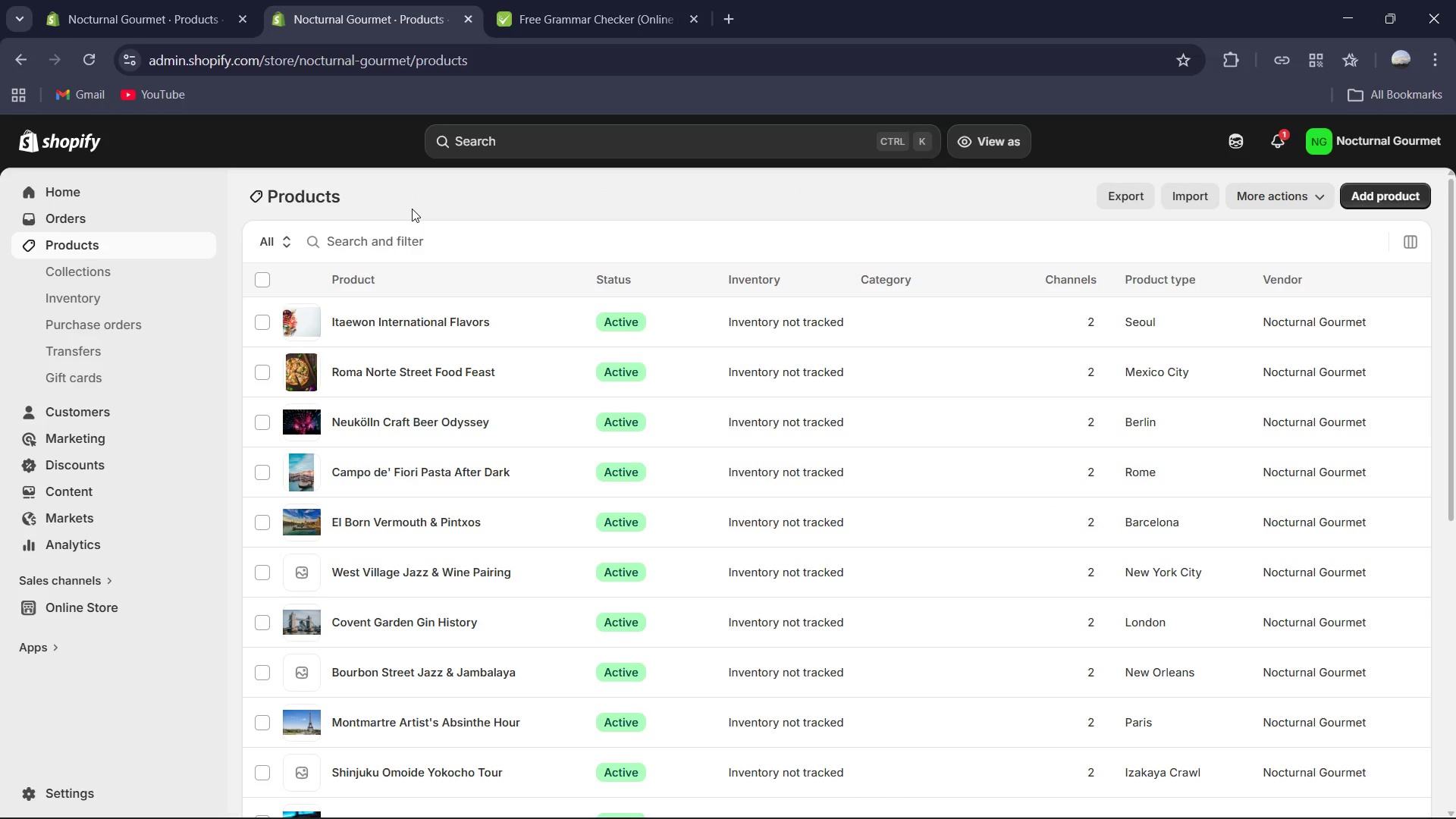 
left_click([484, 724])
 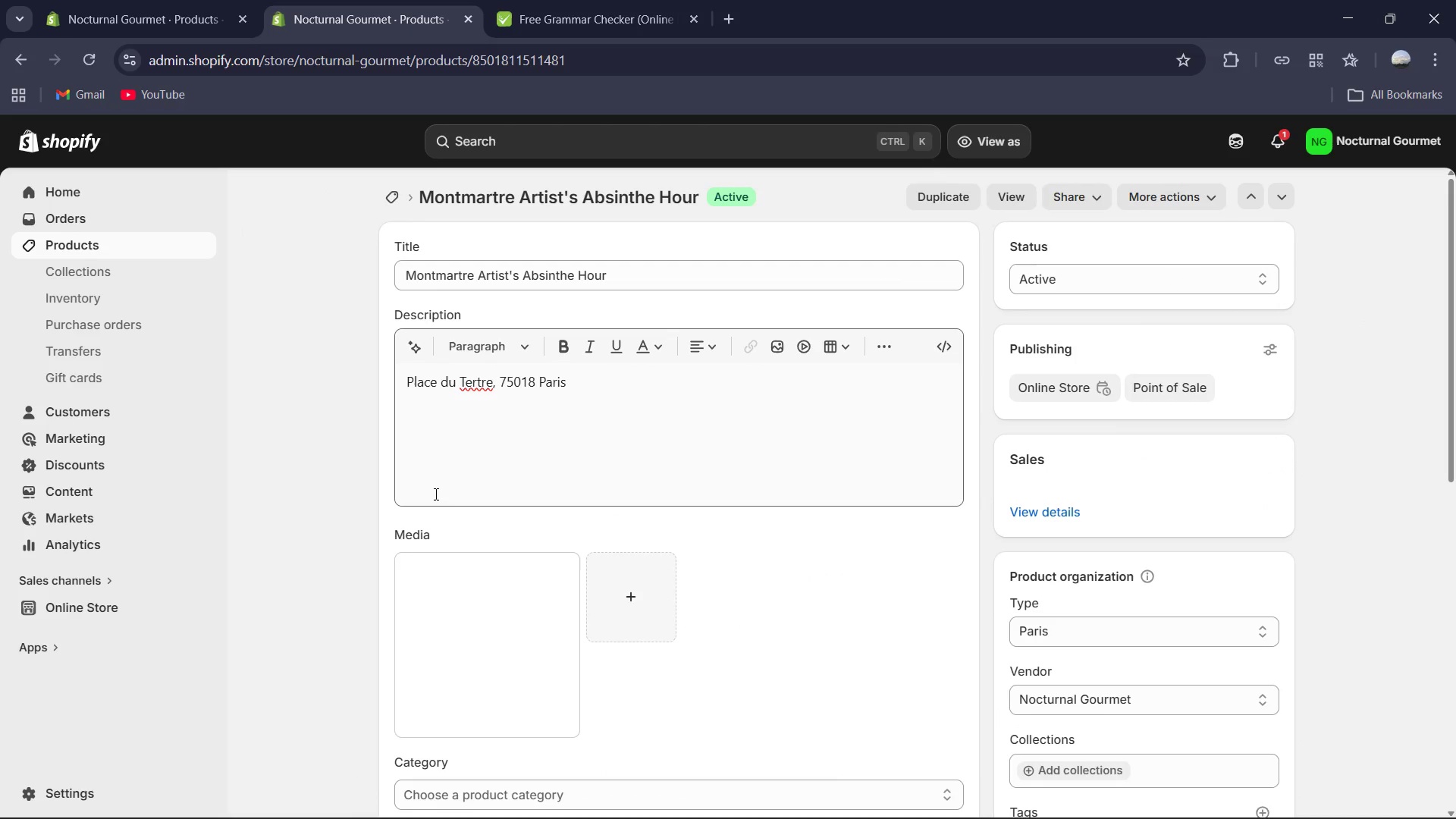 
left_click([395, 190])
 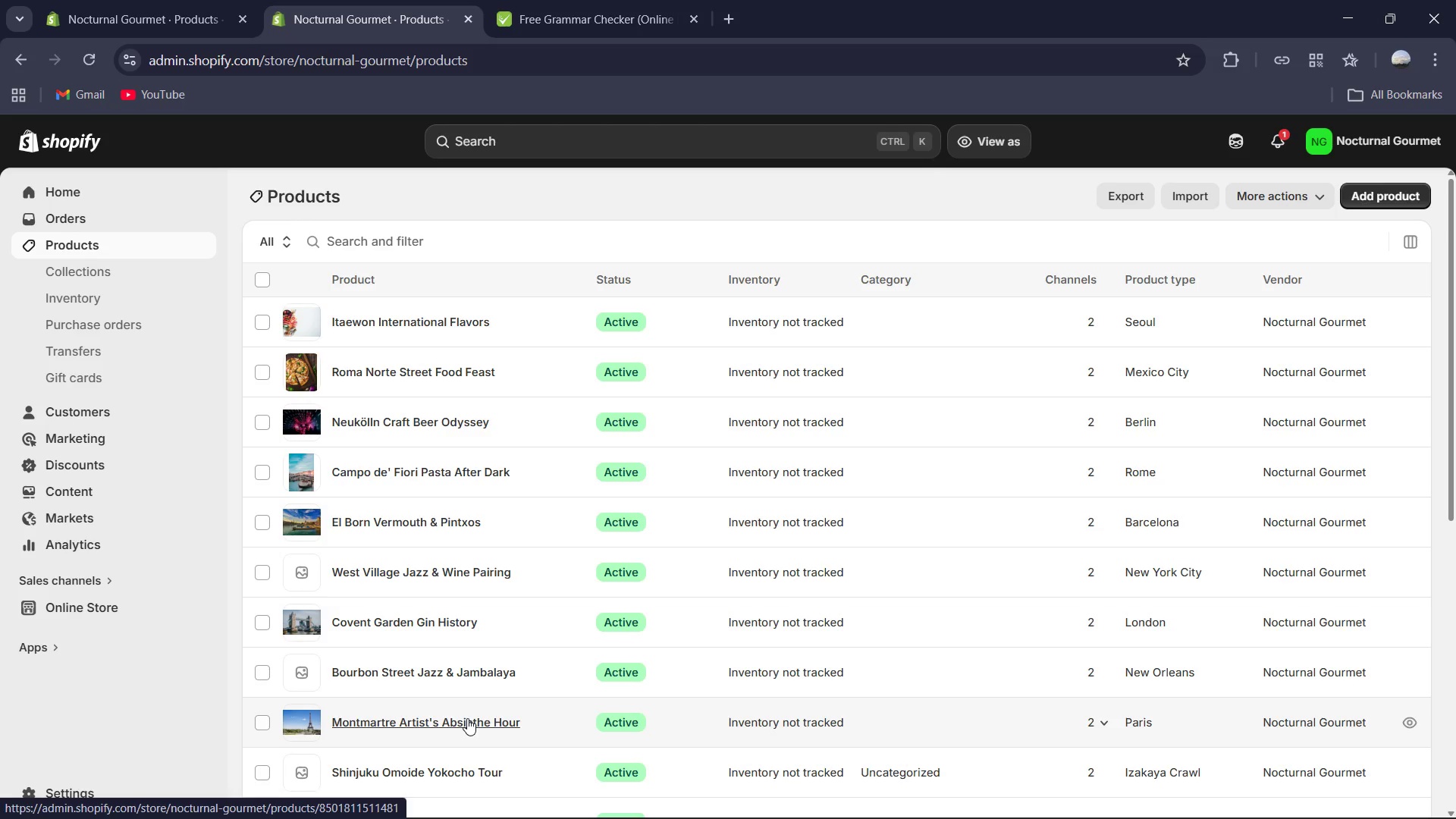 
wait(9.02)
 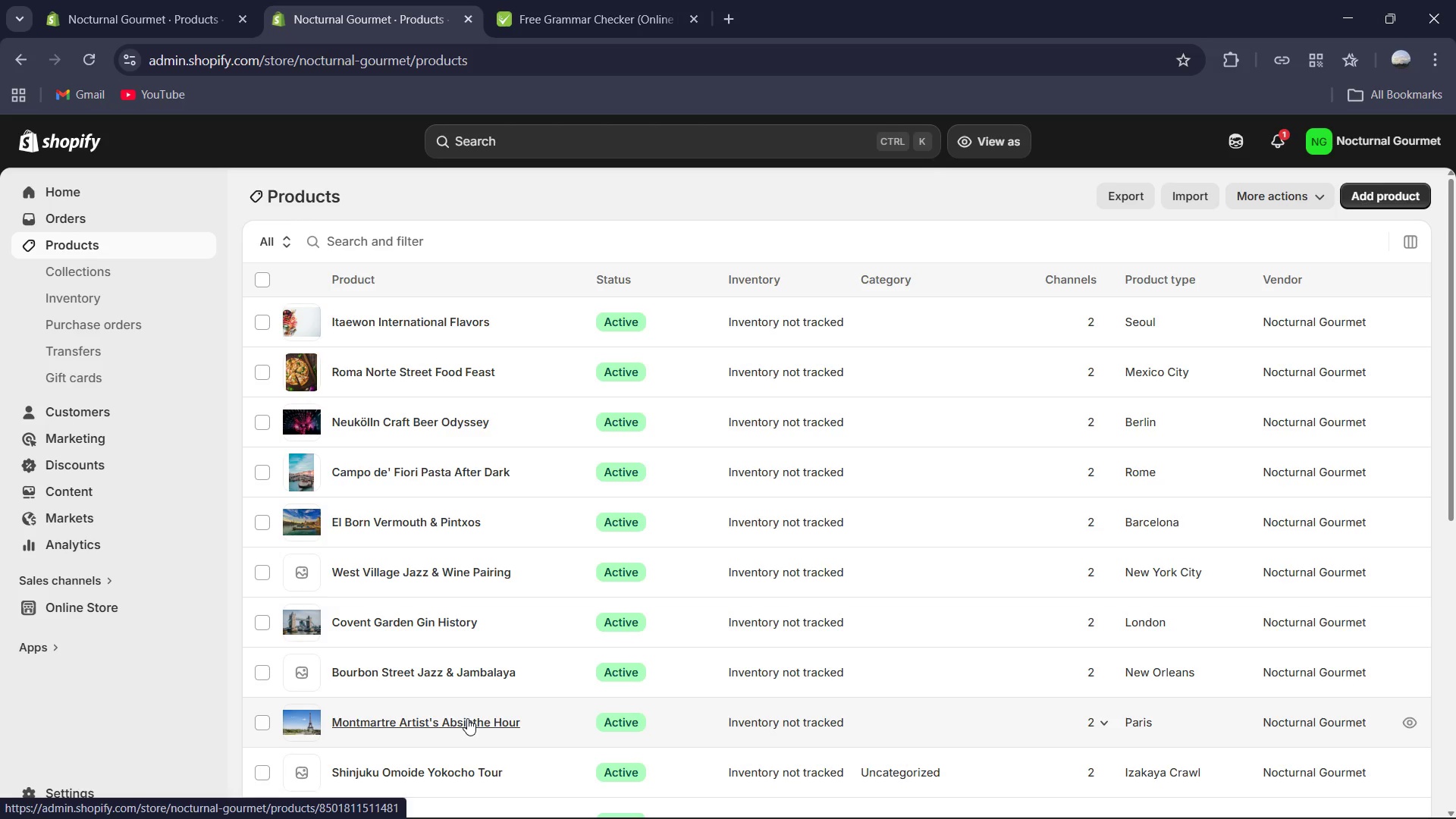 
double_click([441, 681])
 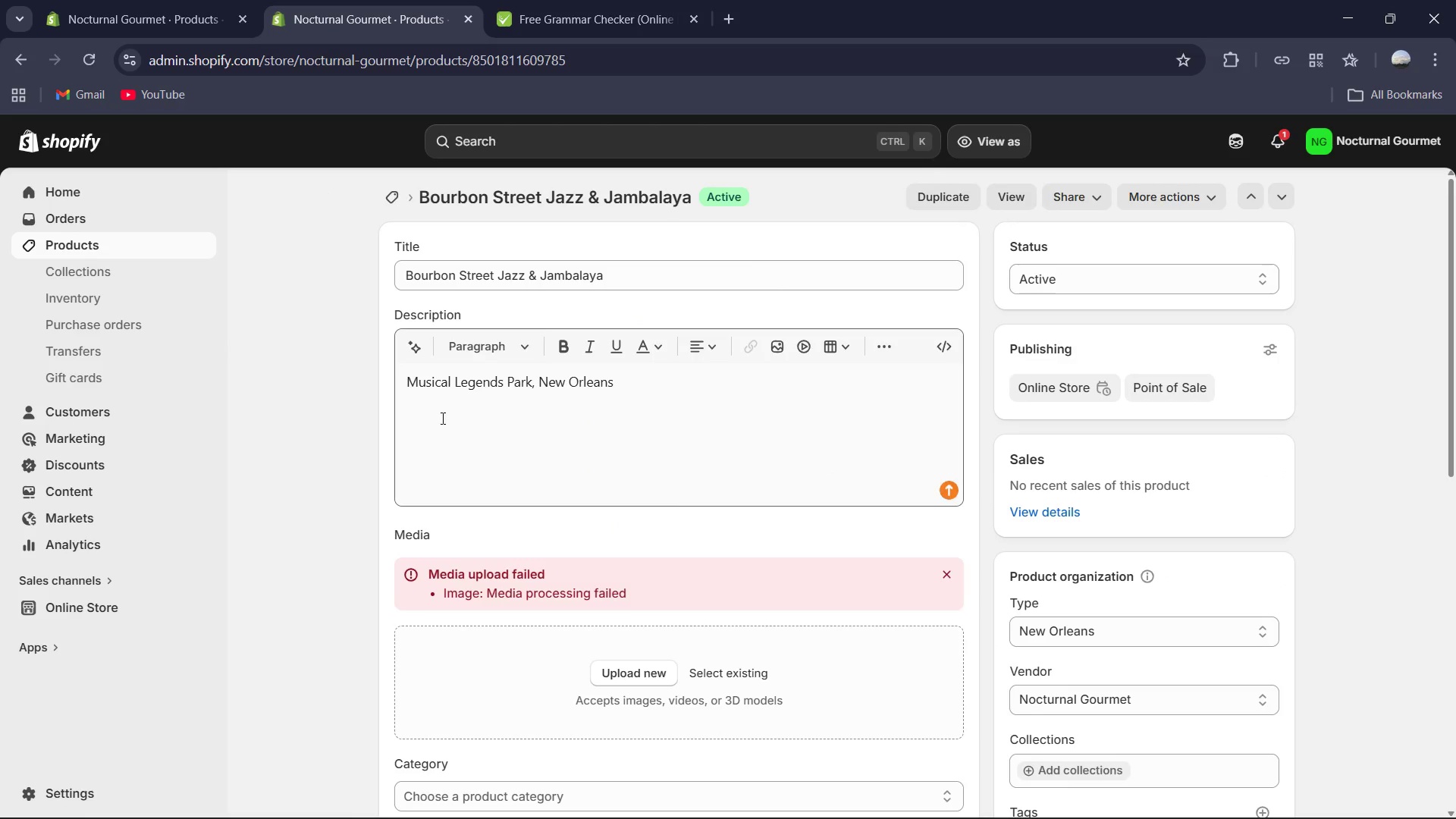 
left_click([404, 388])
 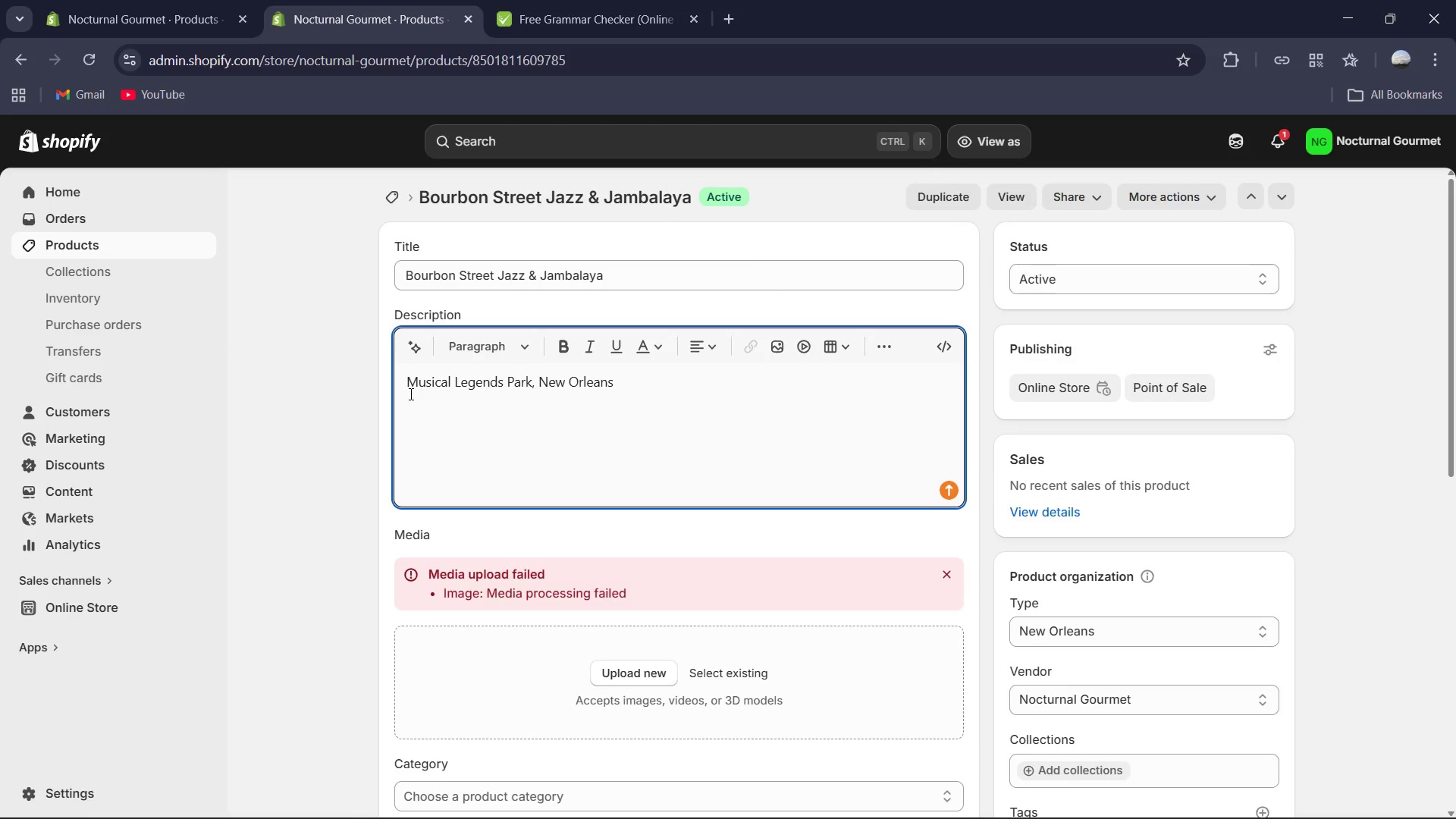 
key(Enter)
 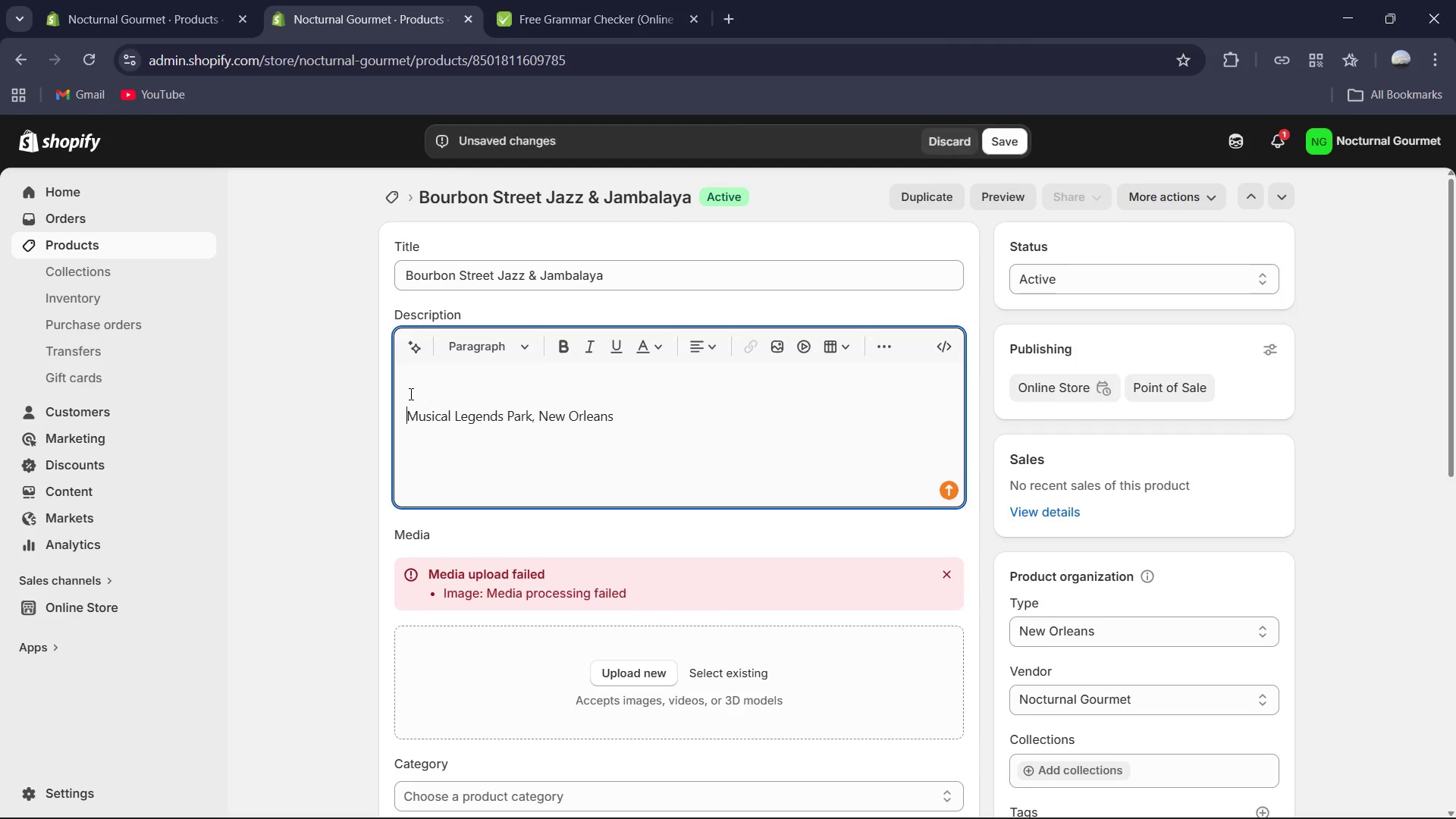 
key(ArrowUp)
 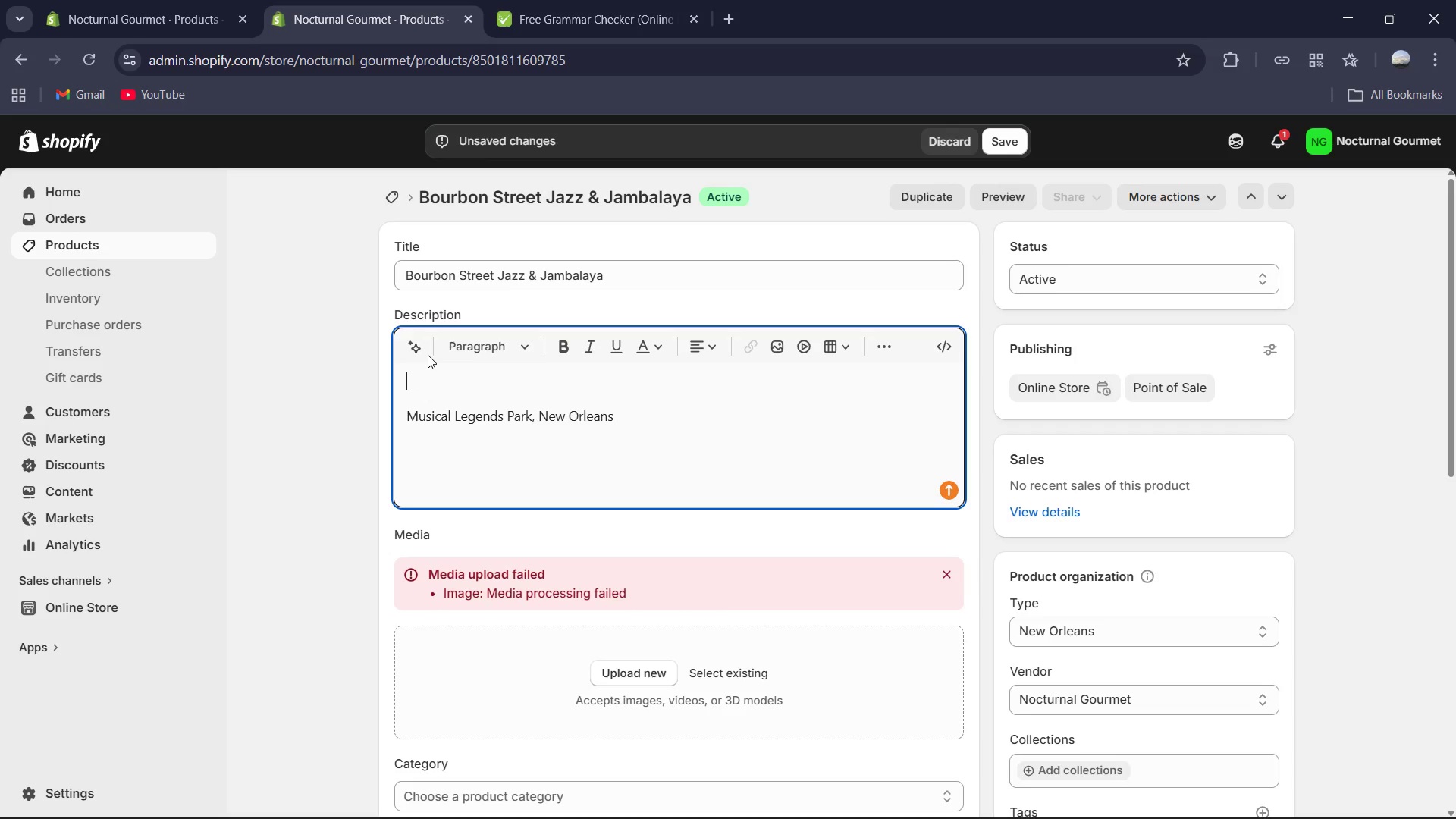 
type(a )
key(Backspace)
key(Backspace)
type(A soulful celebration of Crescent City culture.)
 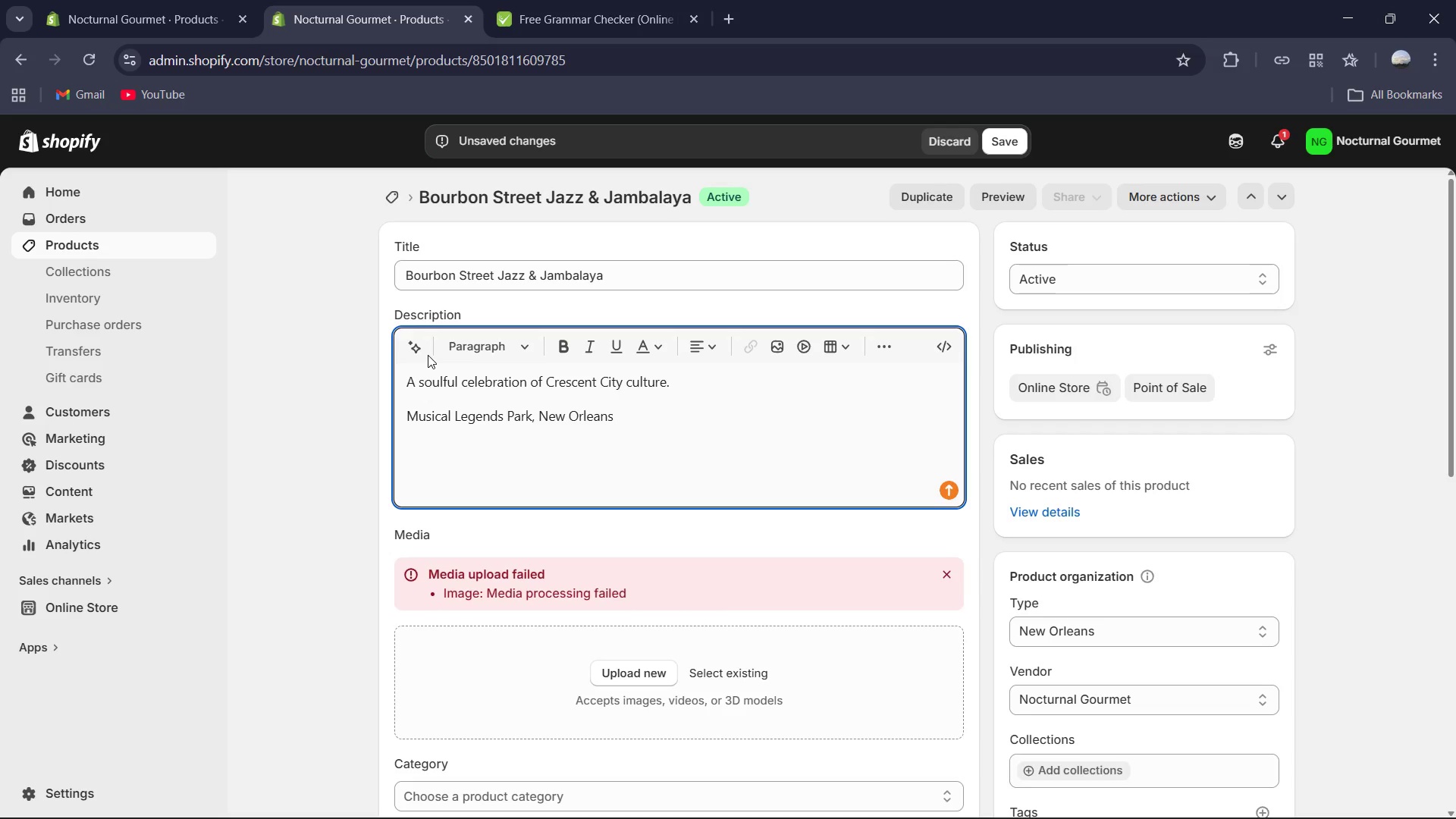 
key(Enter)
 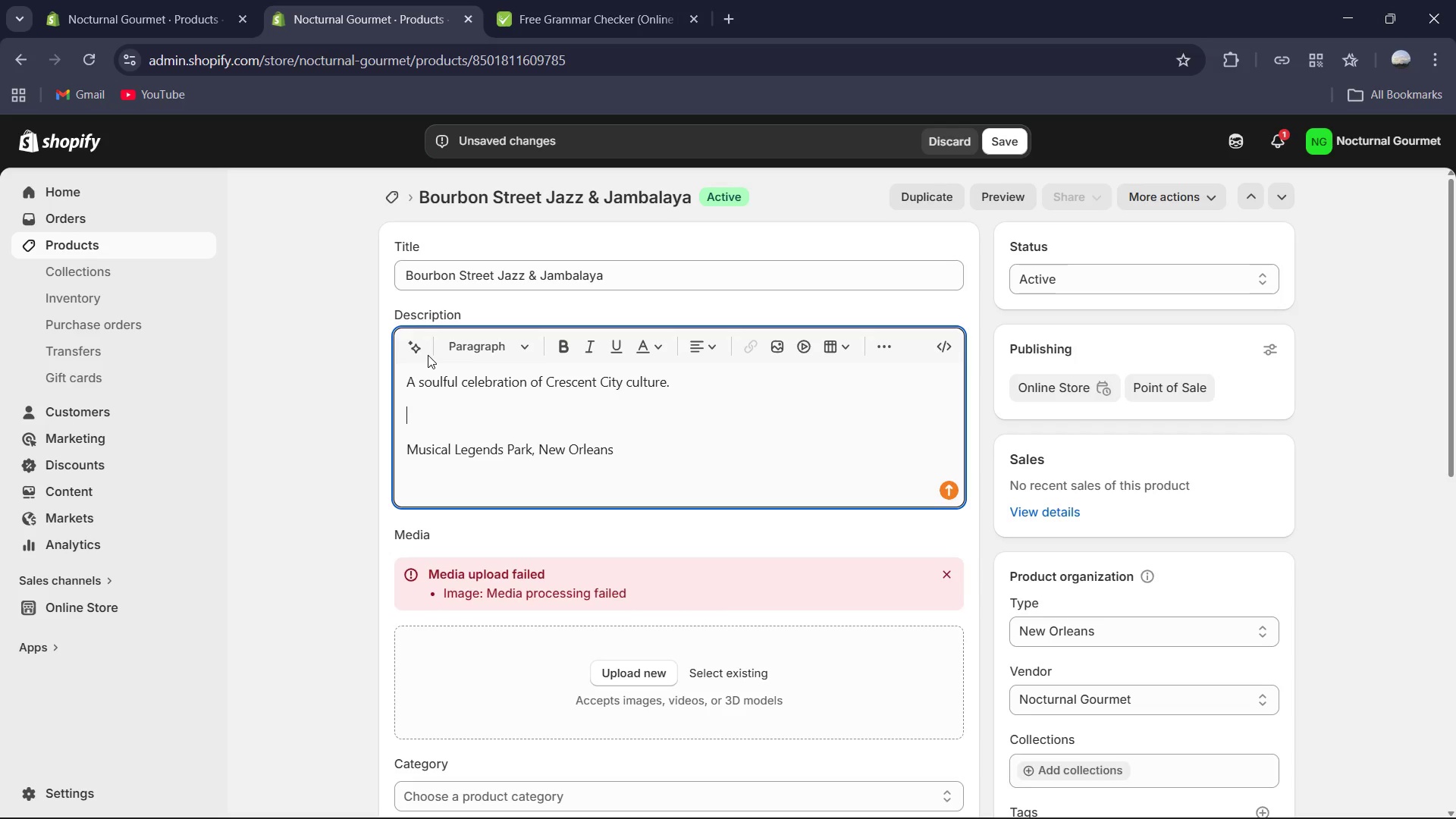 
type(A3.5 )
key(Backspace)
type(-hour immersive evening feati)
key(Backspace)
type(uring the best of New Orleans jazz and Creole curisine. Enjoy reserved seating at a premiuer )
key(Backspace)
key(Backspace)
key(Backspace)
type(e)
key(Backspace)
key(Backspace)
key(Backspace)
type(ier jazz club follo)
key(Backspace)
type(owed by private tasting of authentic, high-end)
 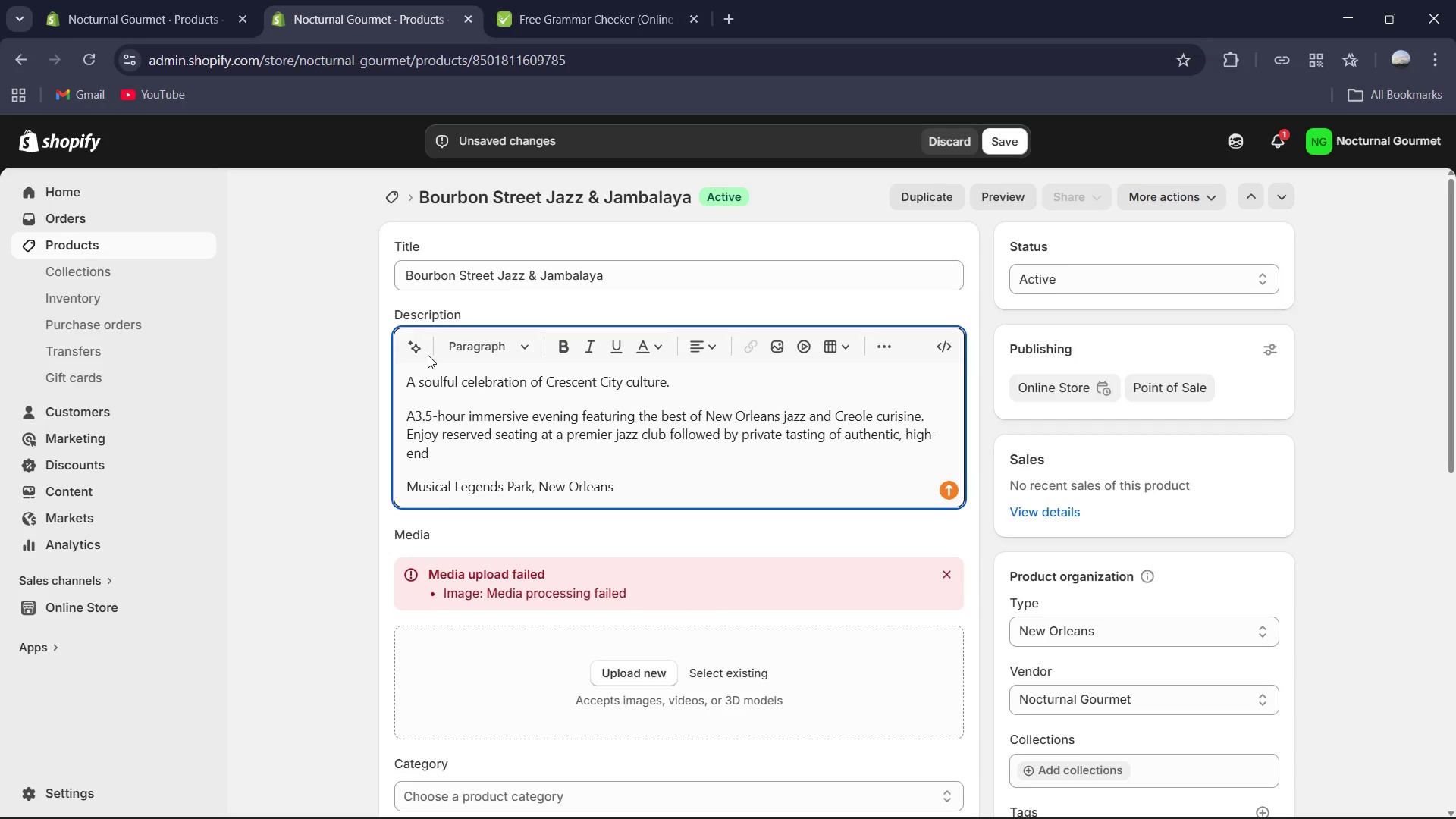 
type( jambalaya and local delicacies.)
 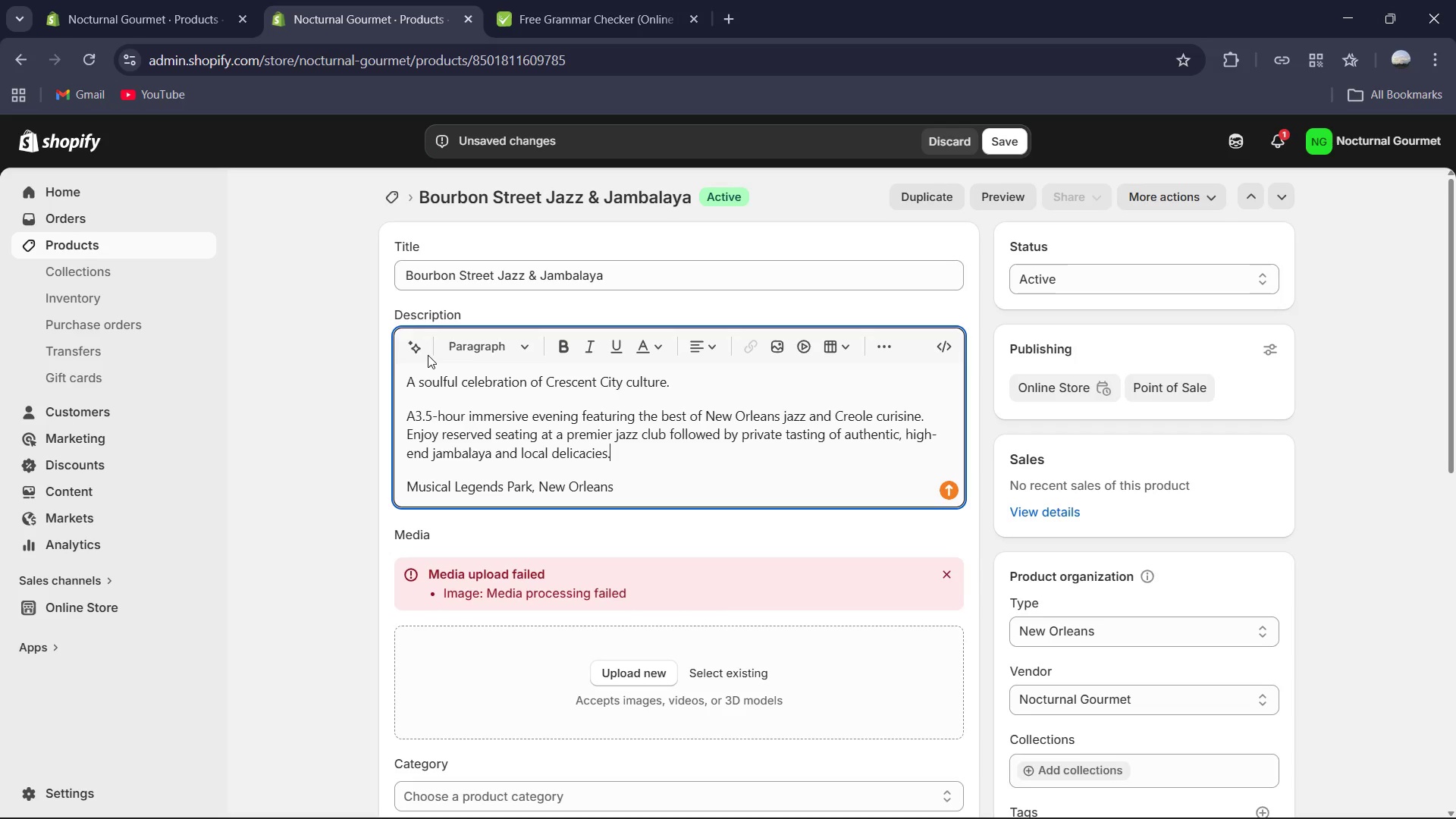 
key(Enter)
 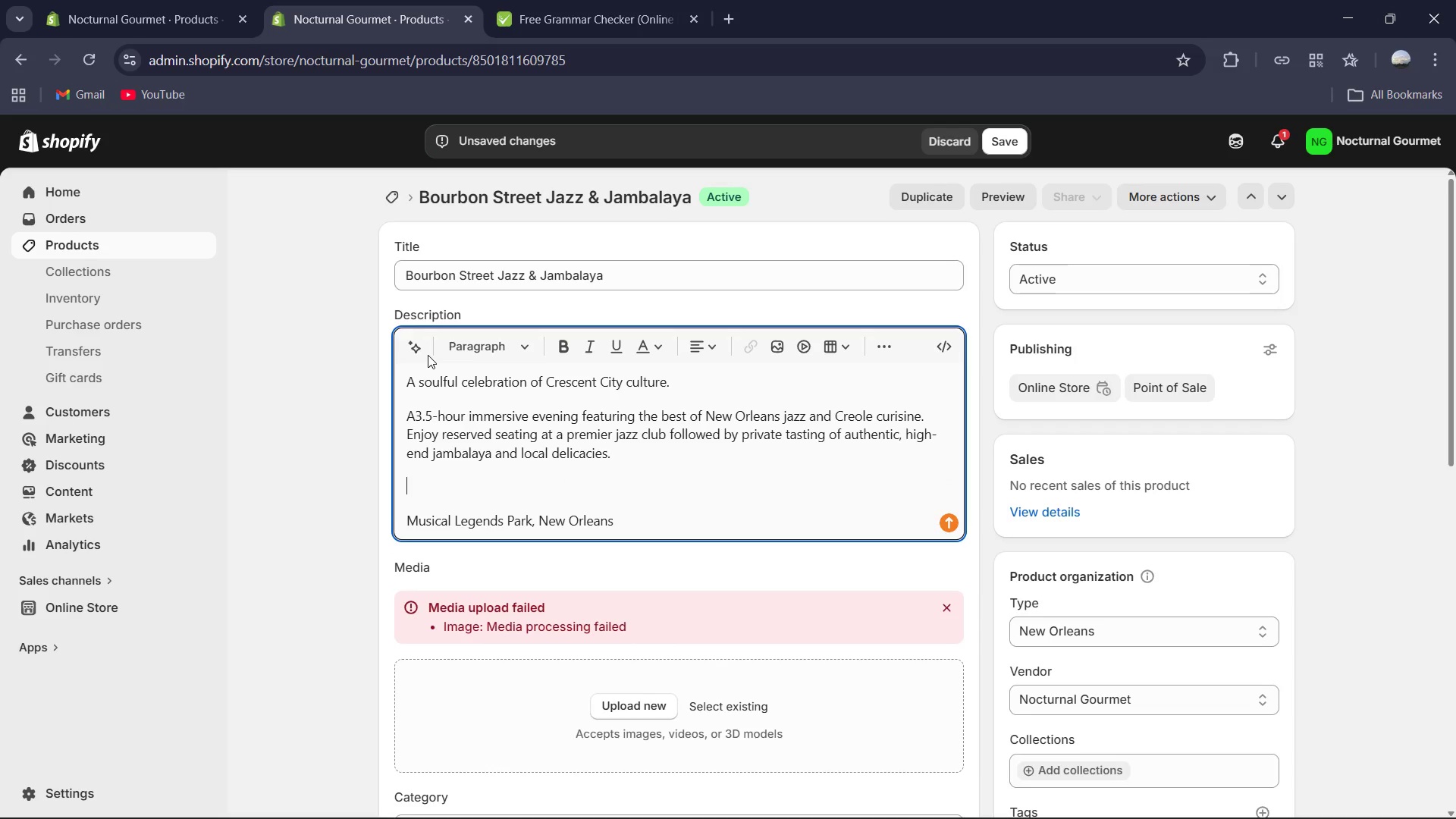 
type(Duration: 3.5 Hours)
 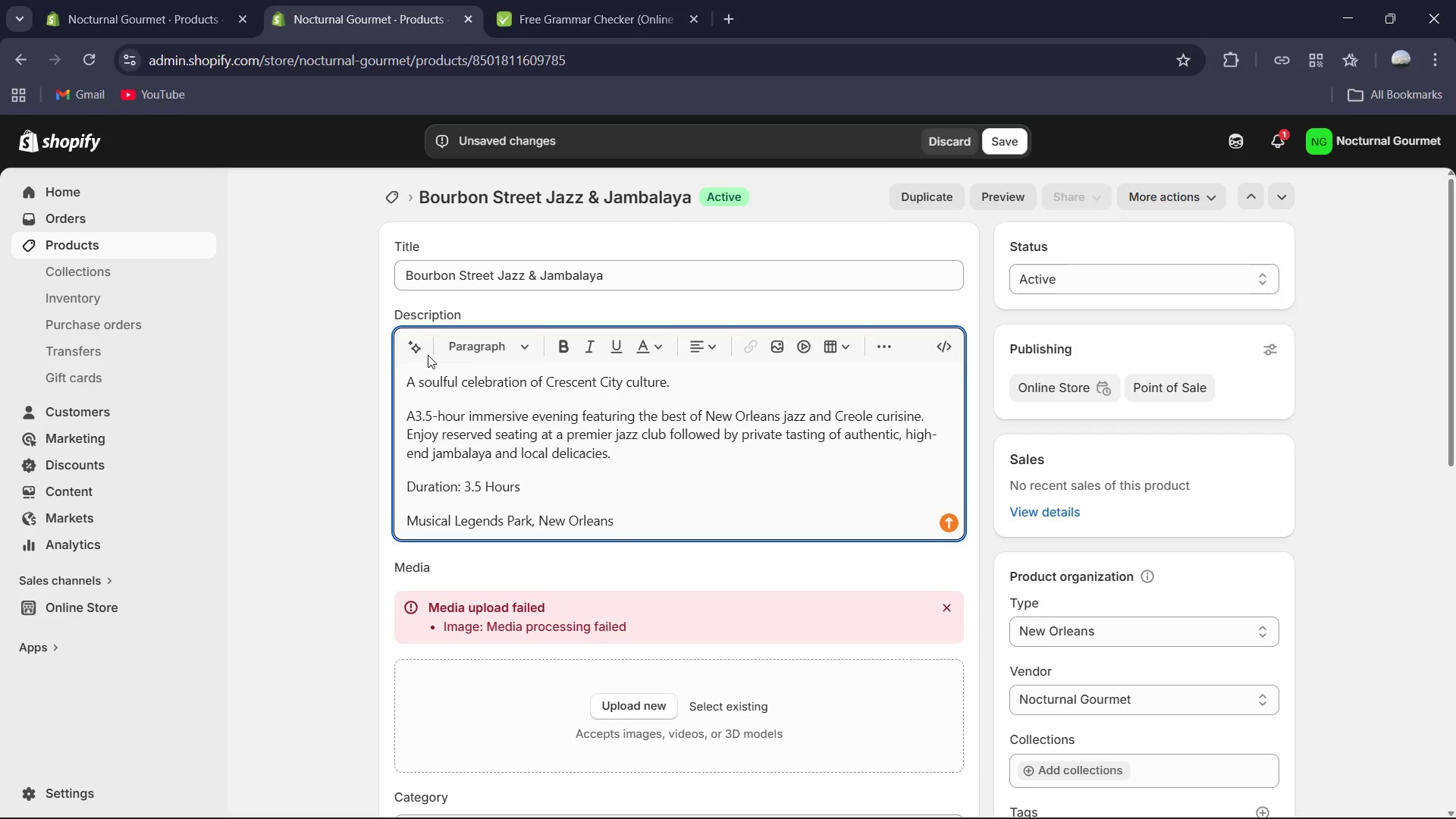 
key(Enter)
 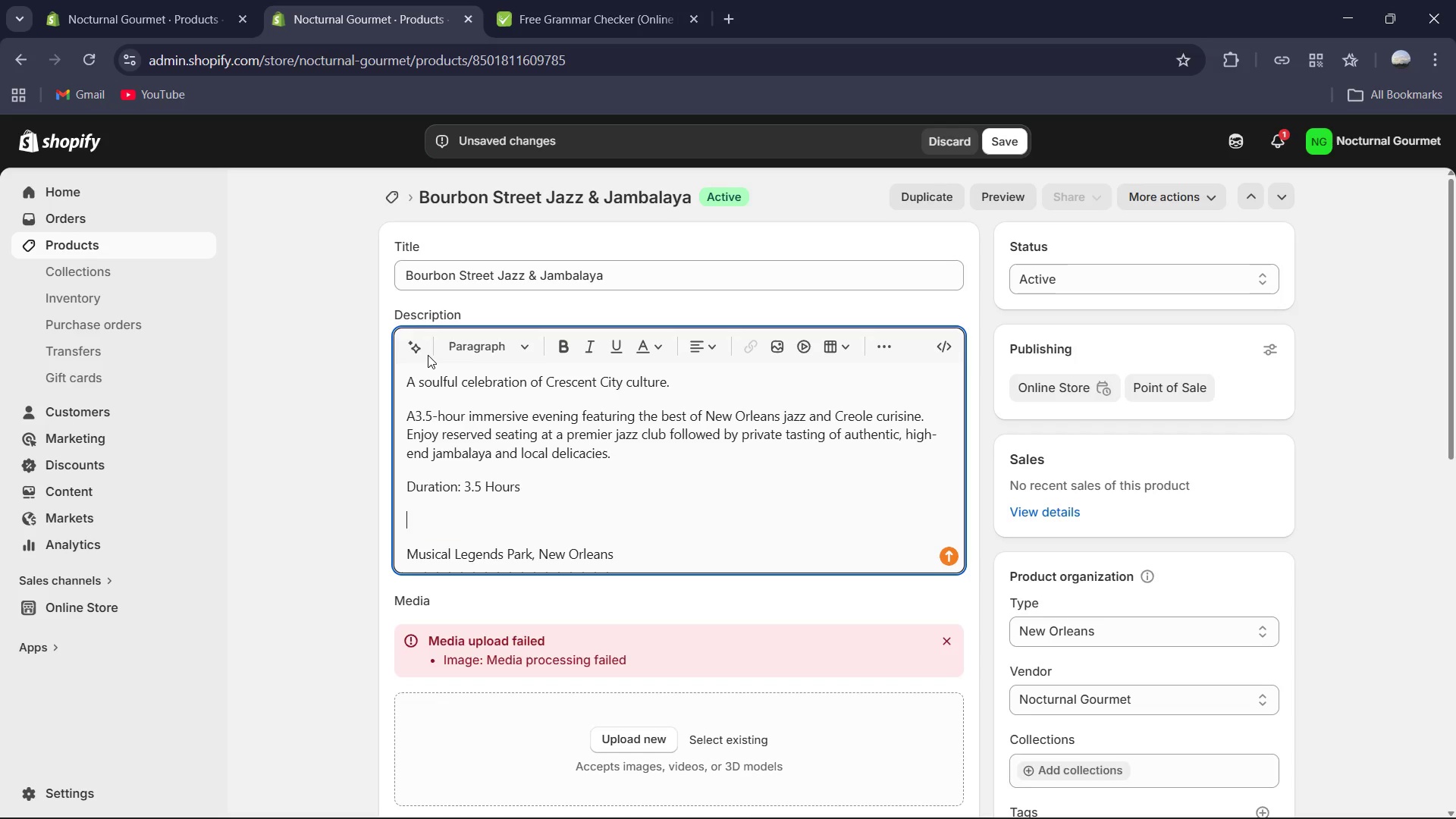 
type(Meeting Poit)
key(Backspace)
type(nt: )
 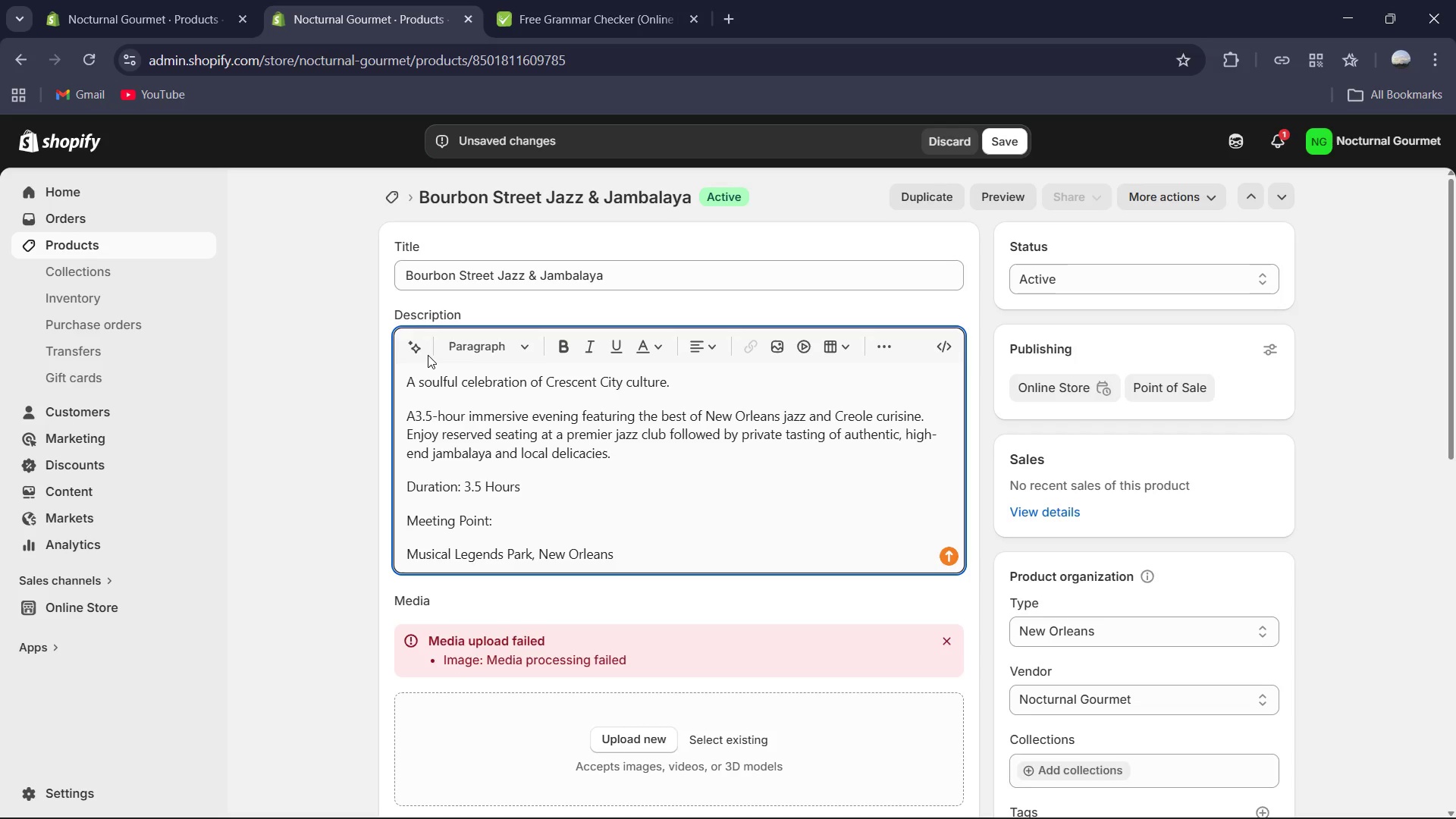 
left_click([409, 557])
 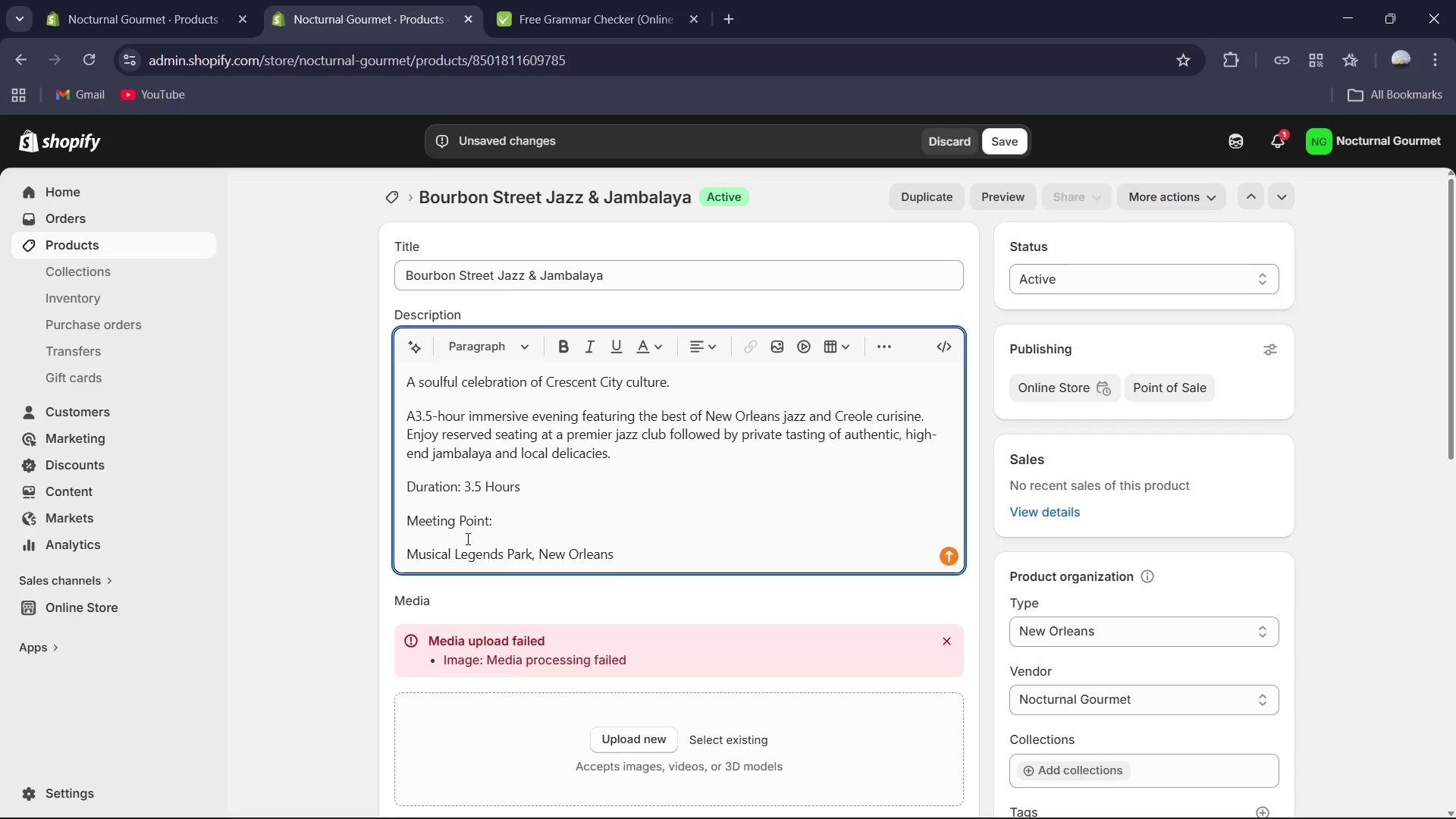 
key(Backspace)
 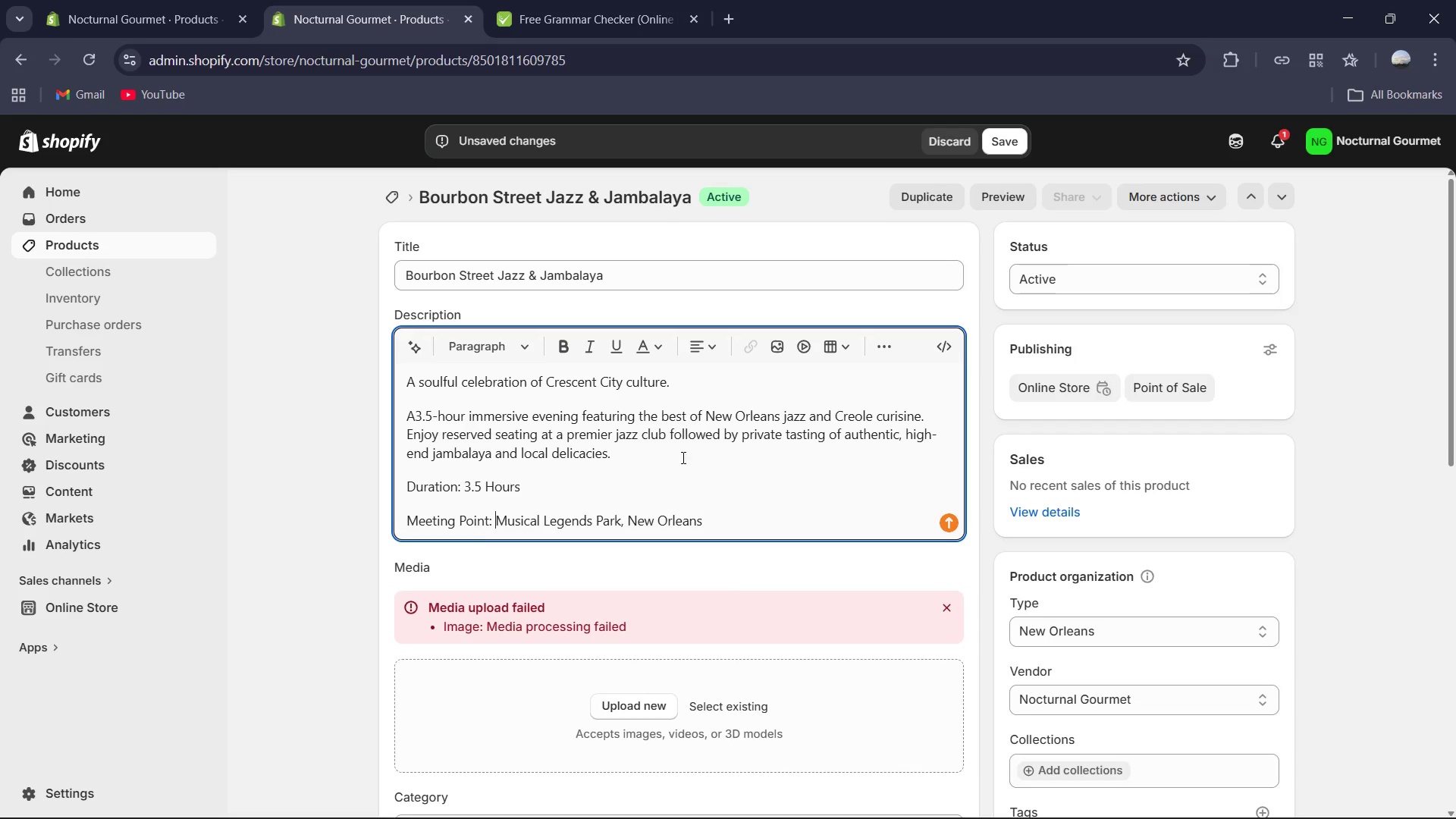 
left_click([741, 507])
 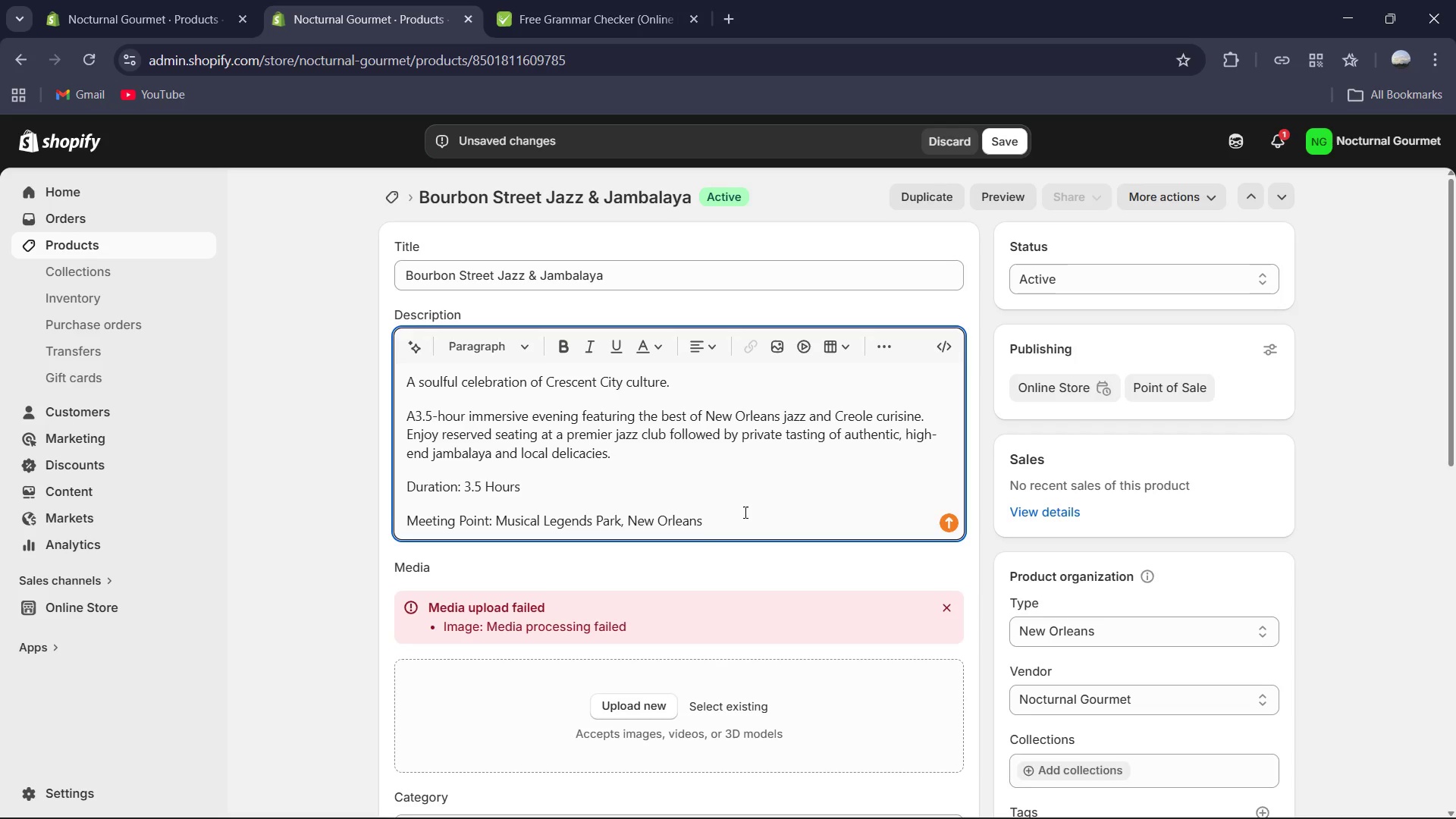 
key(Enter)
 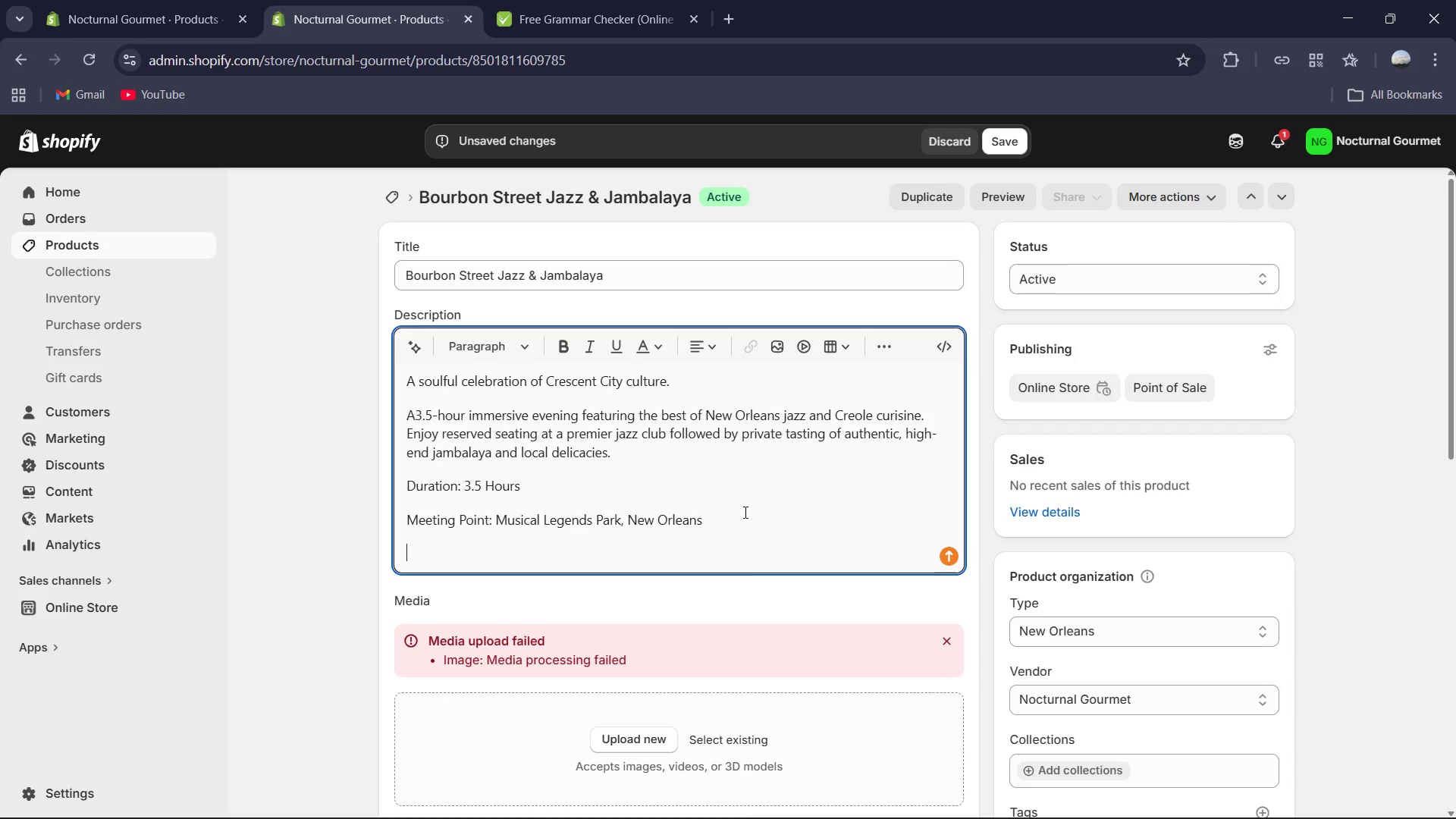 
type(Activity Type: JAzz & Culinary Tour )
 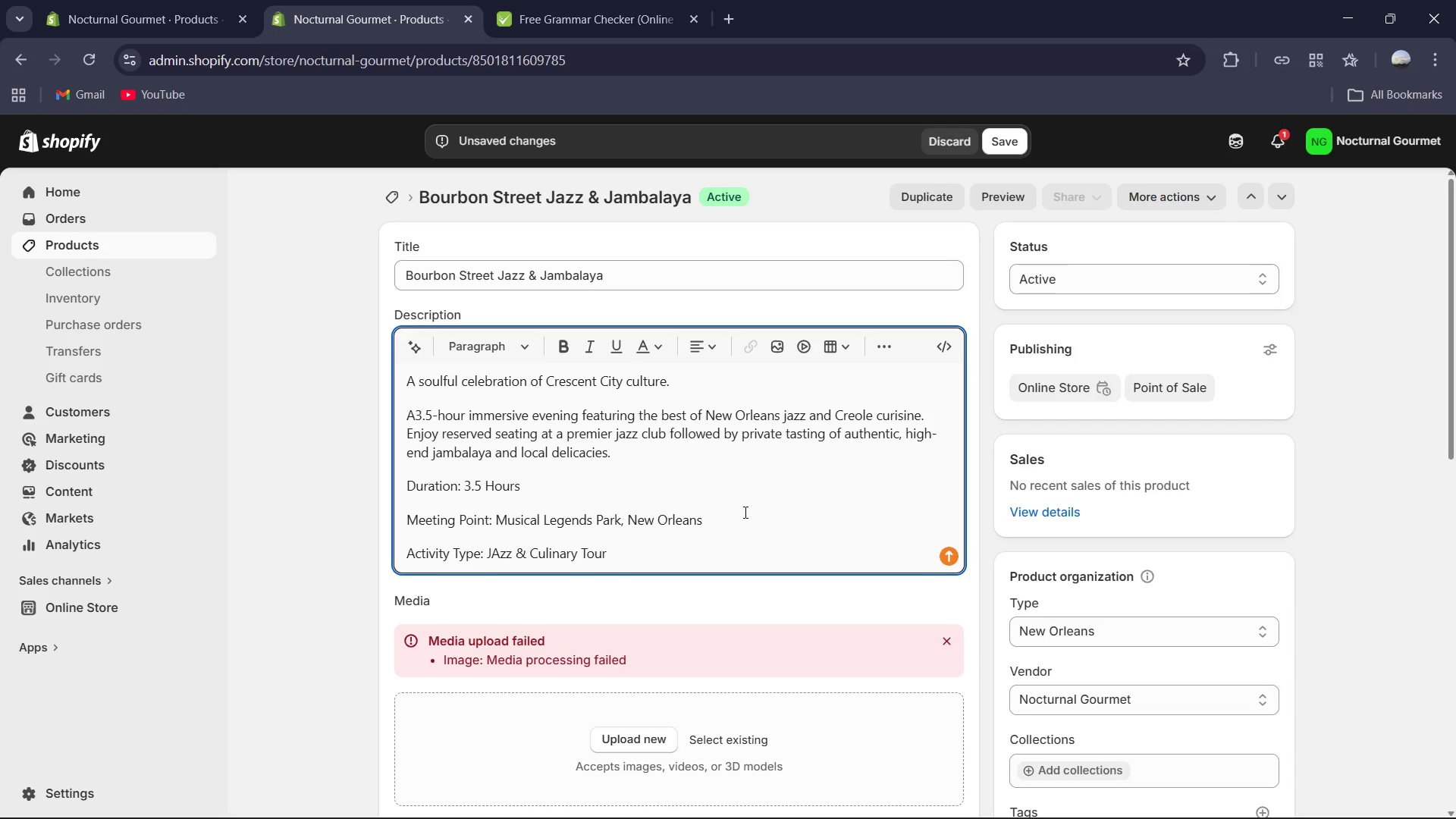 
scroll: coordinate [744, 512], scroll_direction: down, amount: 1.0
 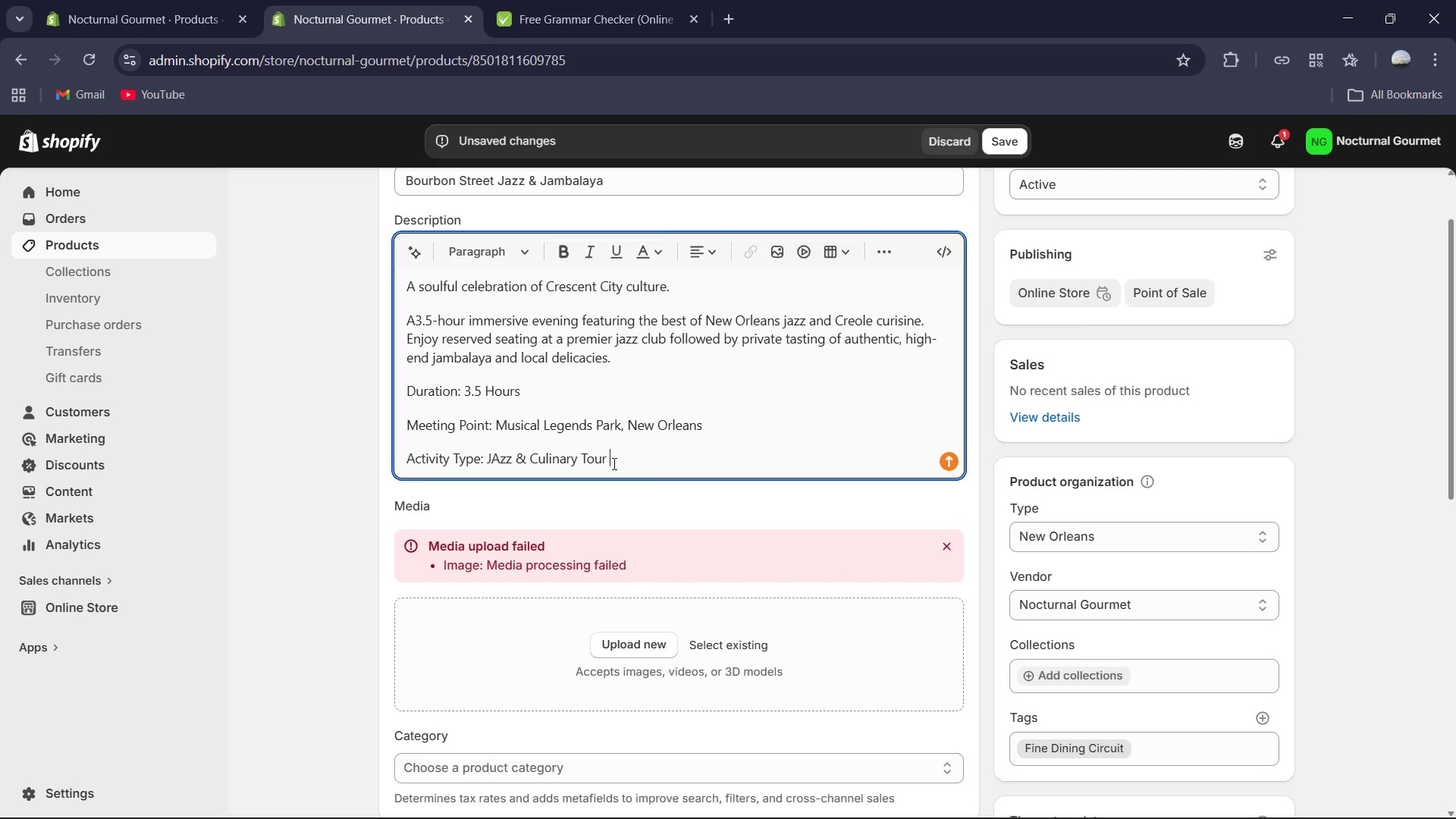 
hold_key(key=ControlLeft, duration=0.77)
 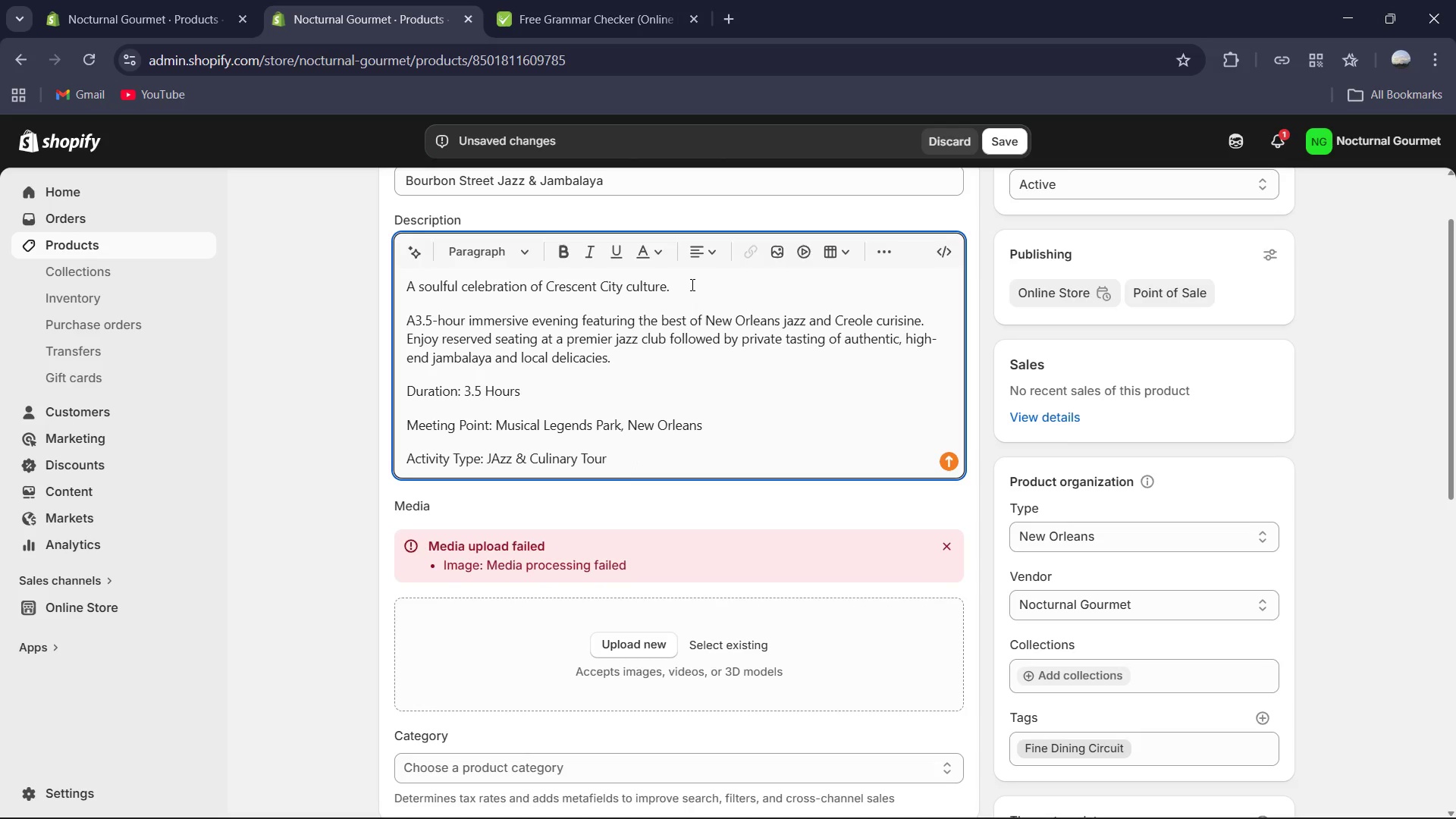 
left_click_drag(start_coordinate=[695, 284], to_coordinate=[312, 280])
 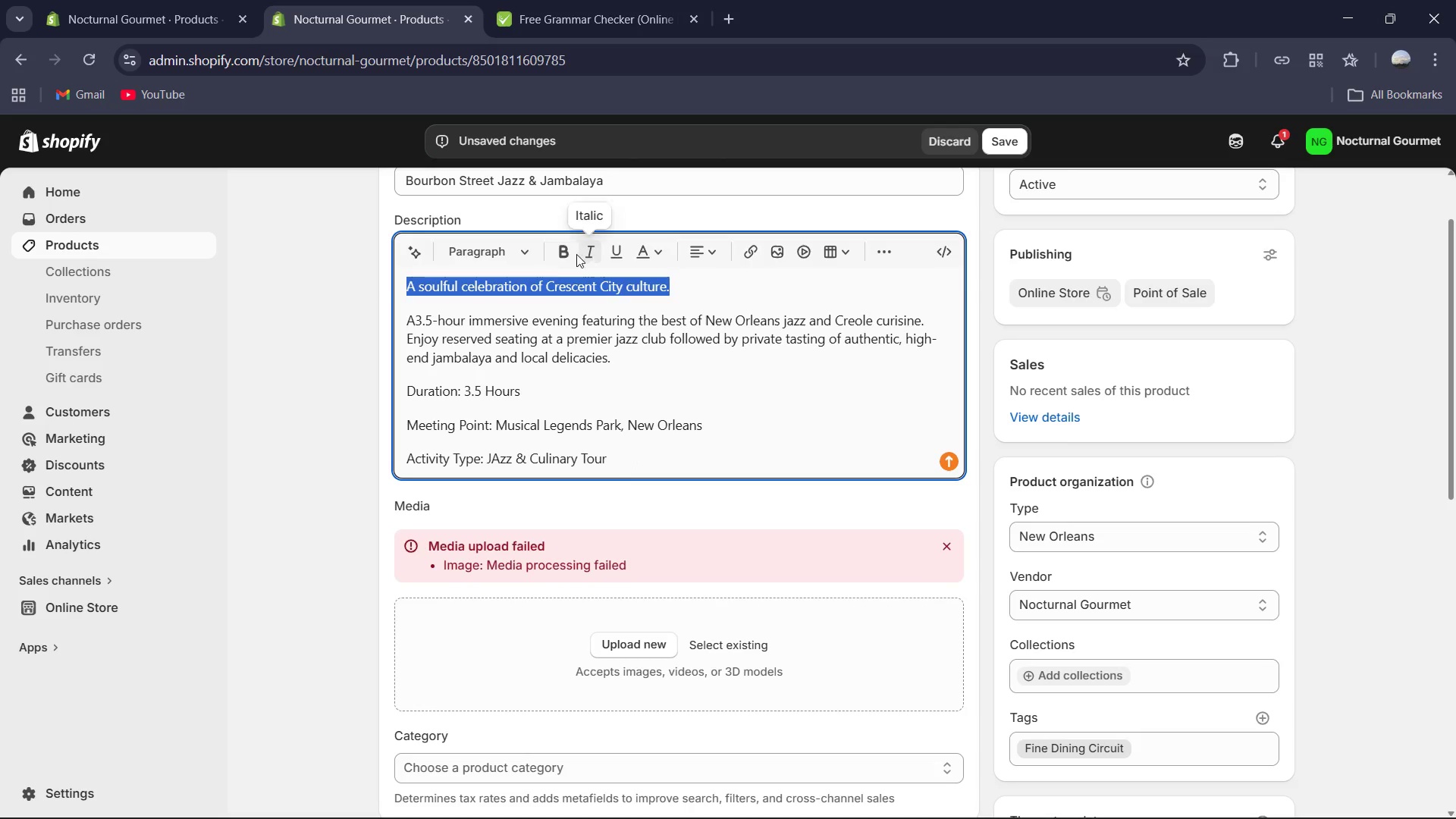 
left_click([562, 254])
 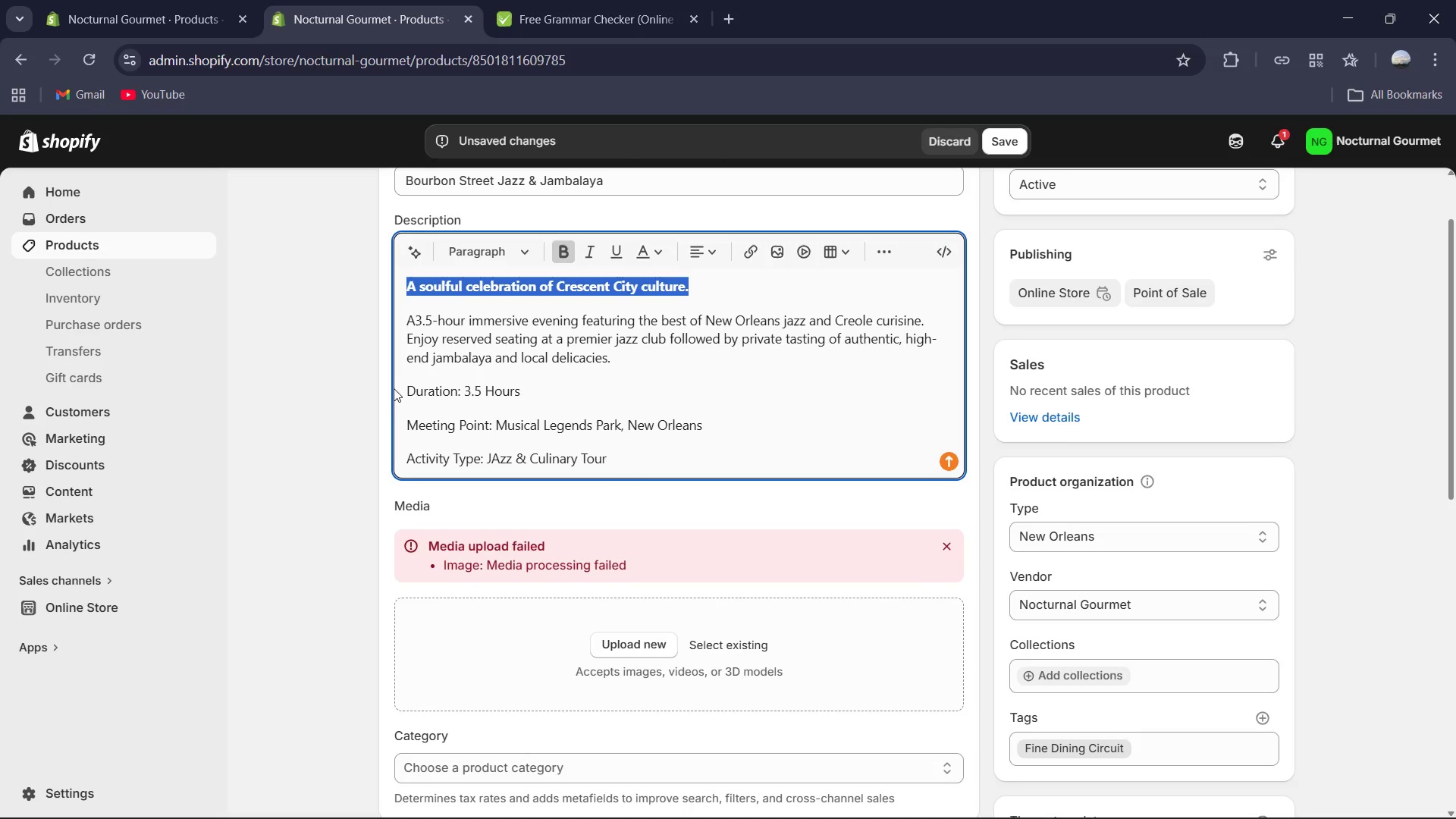 
left_click([401, 386])
 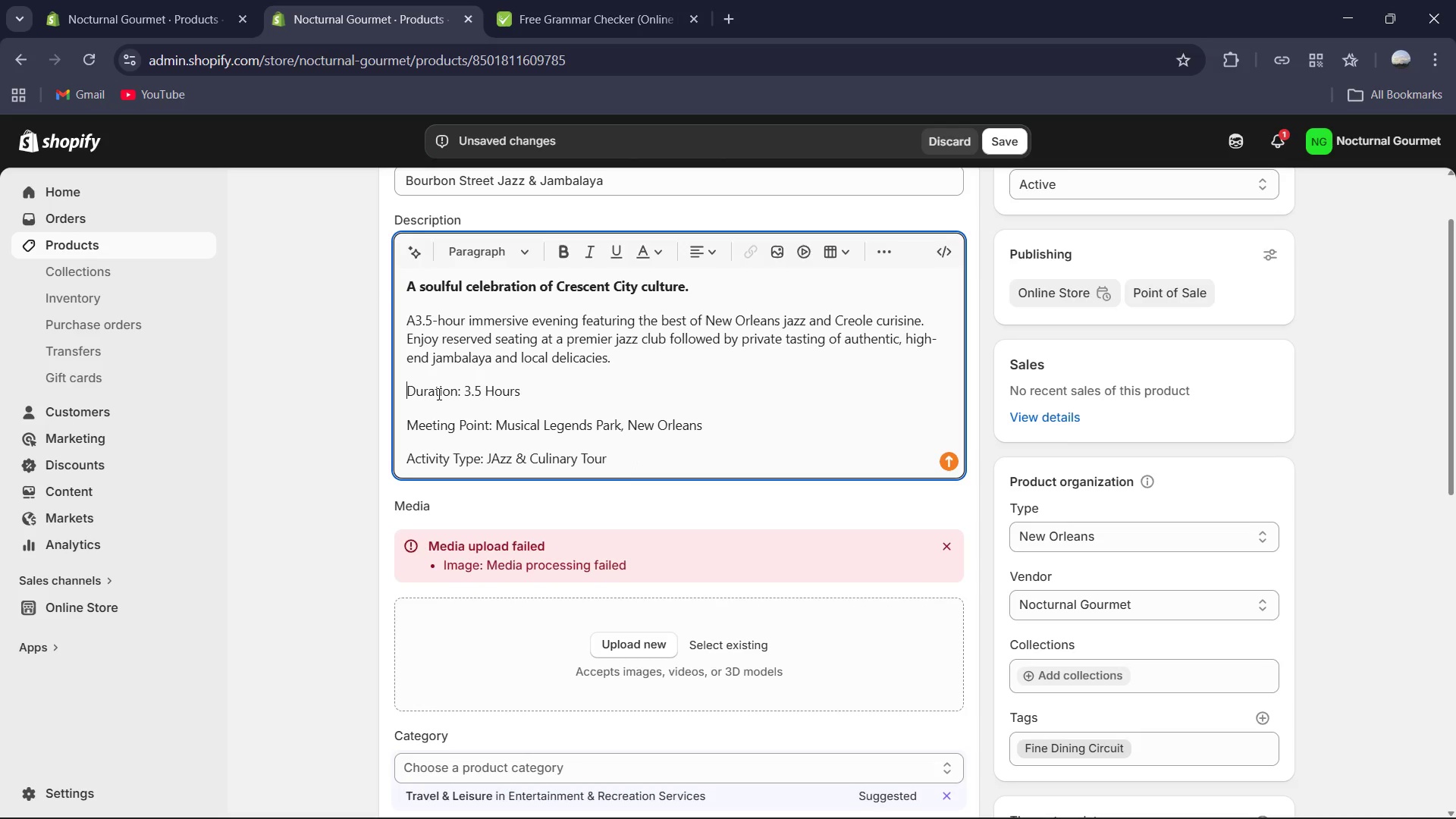 
left_click_drag(start_coordinate=[459, 385], to_coordinate=[410, 396])
 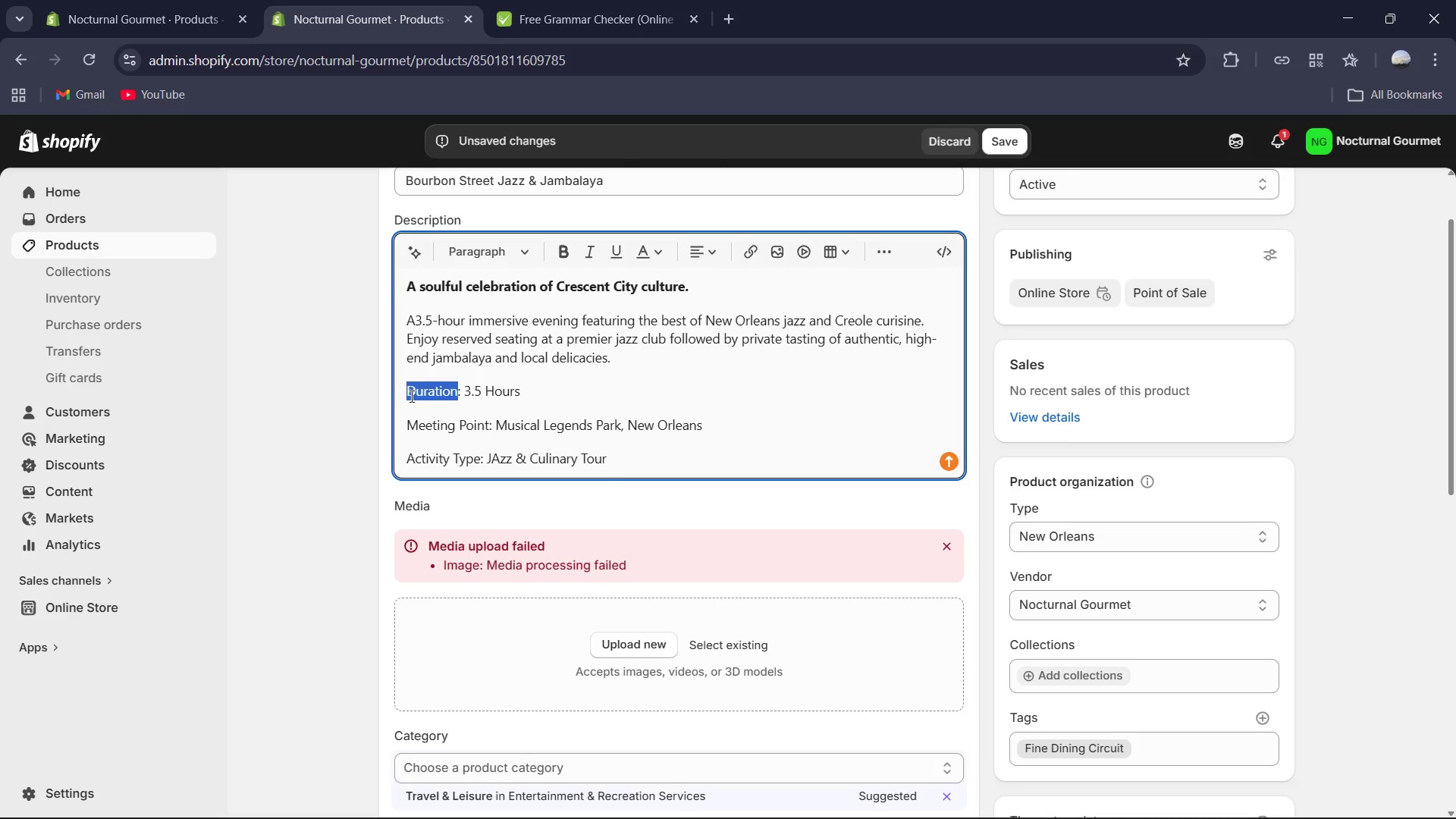 
left_click([410, 396])
 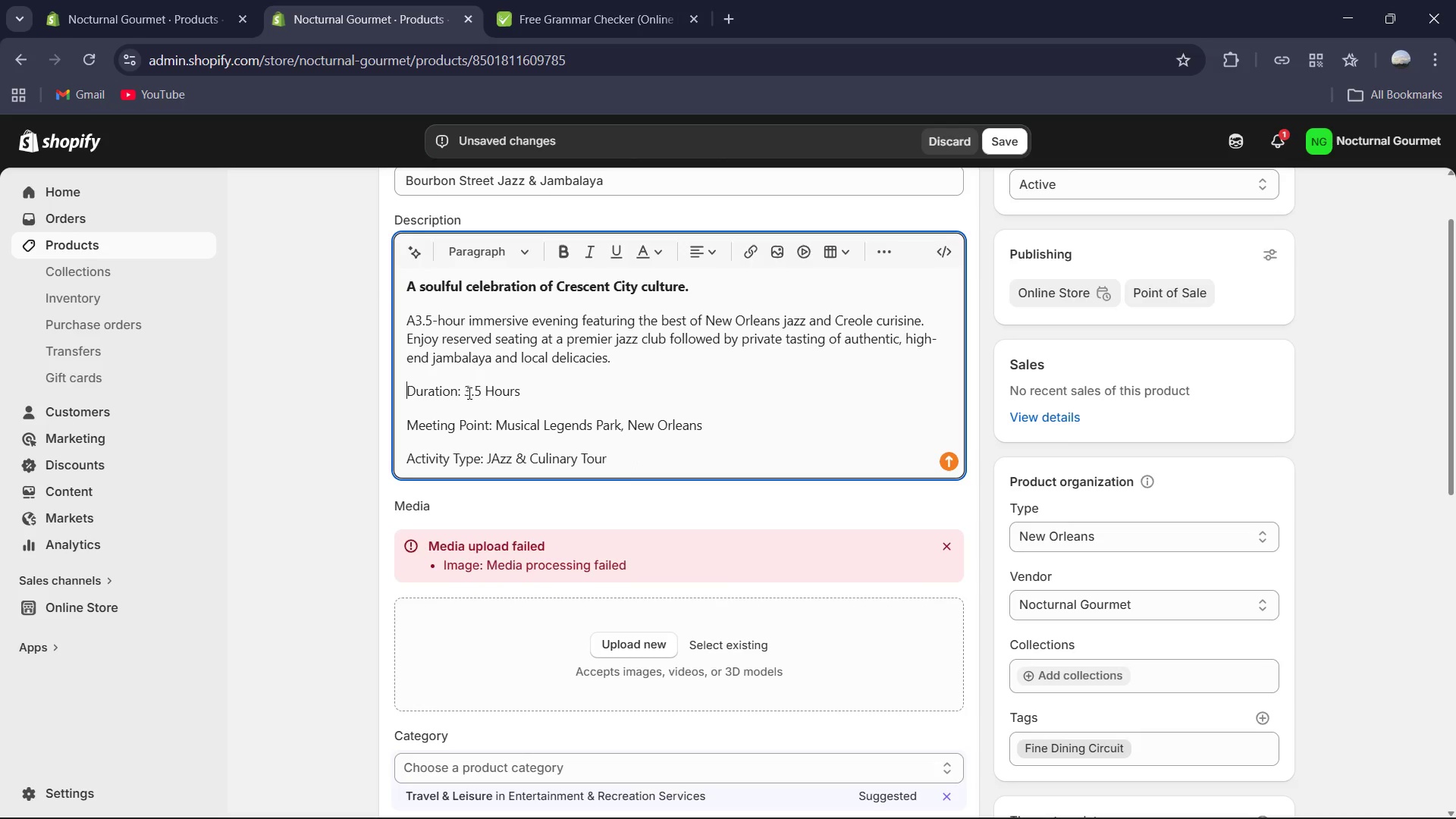 
left_click_drag(start_coordinate=[464, 394], to_coordinate=[400, 395])
 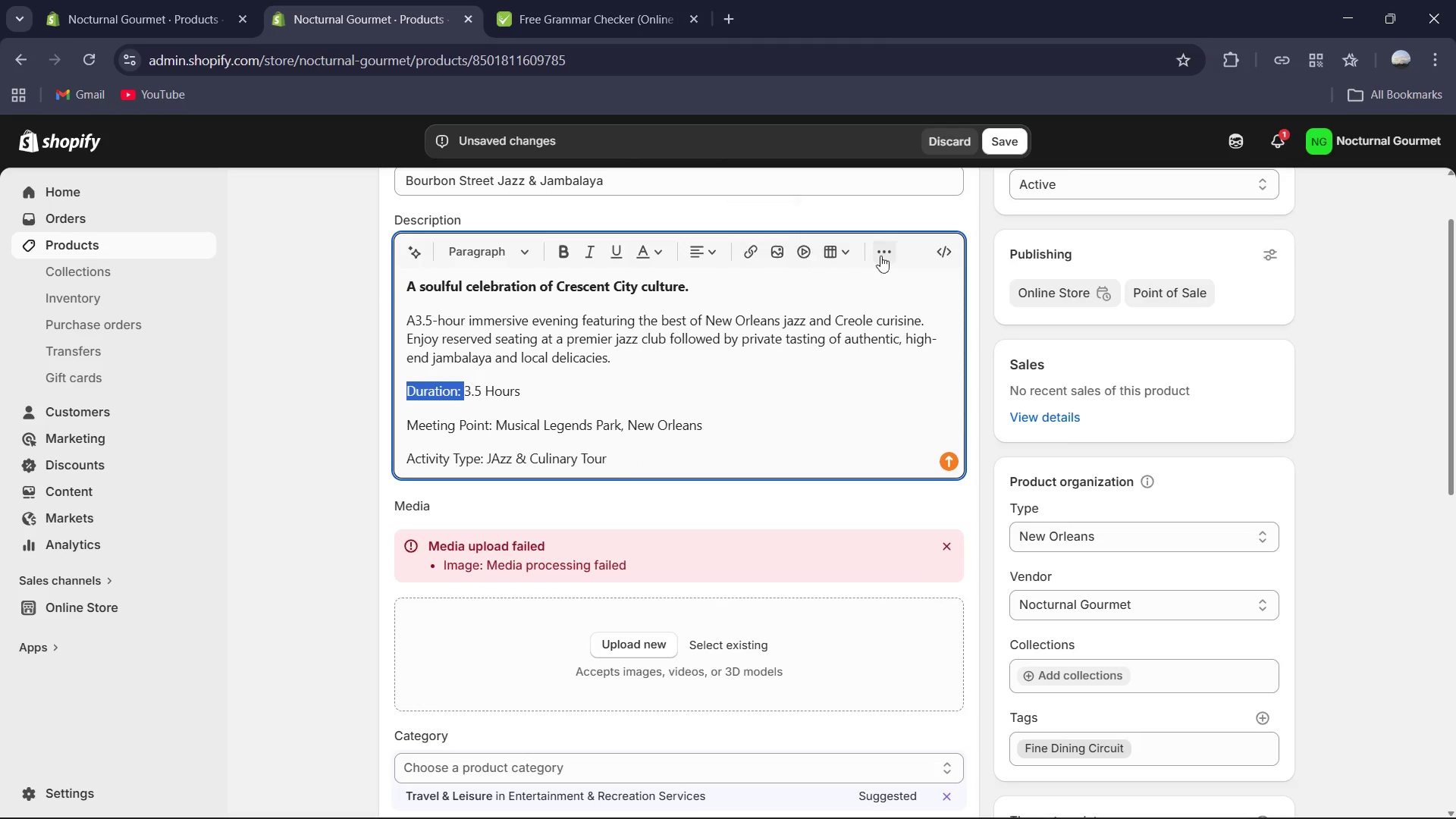 
left_click([879, 256])
 